 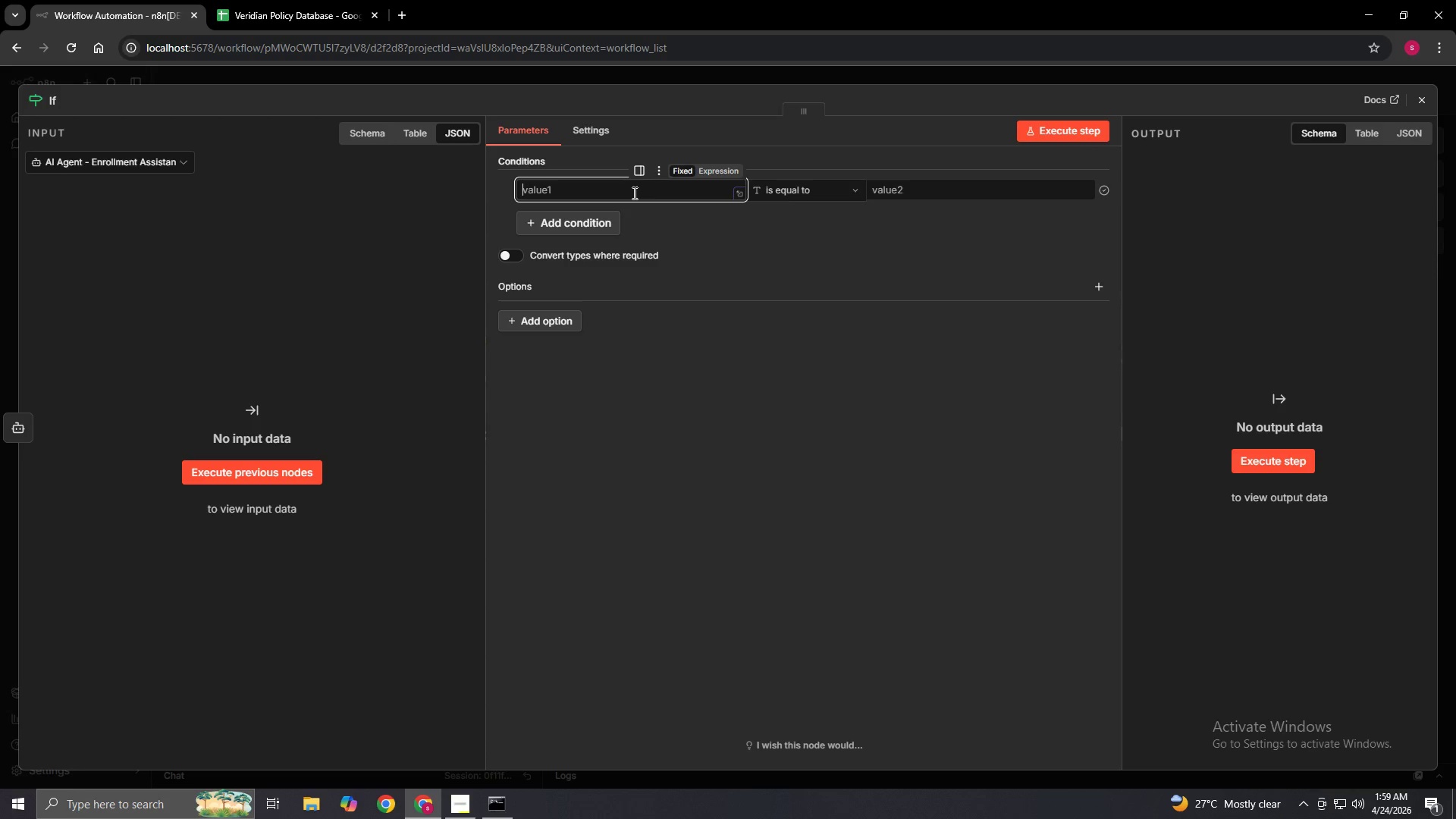 
type(={{$json.output)
 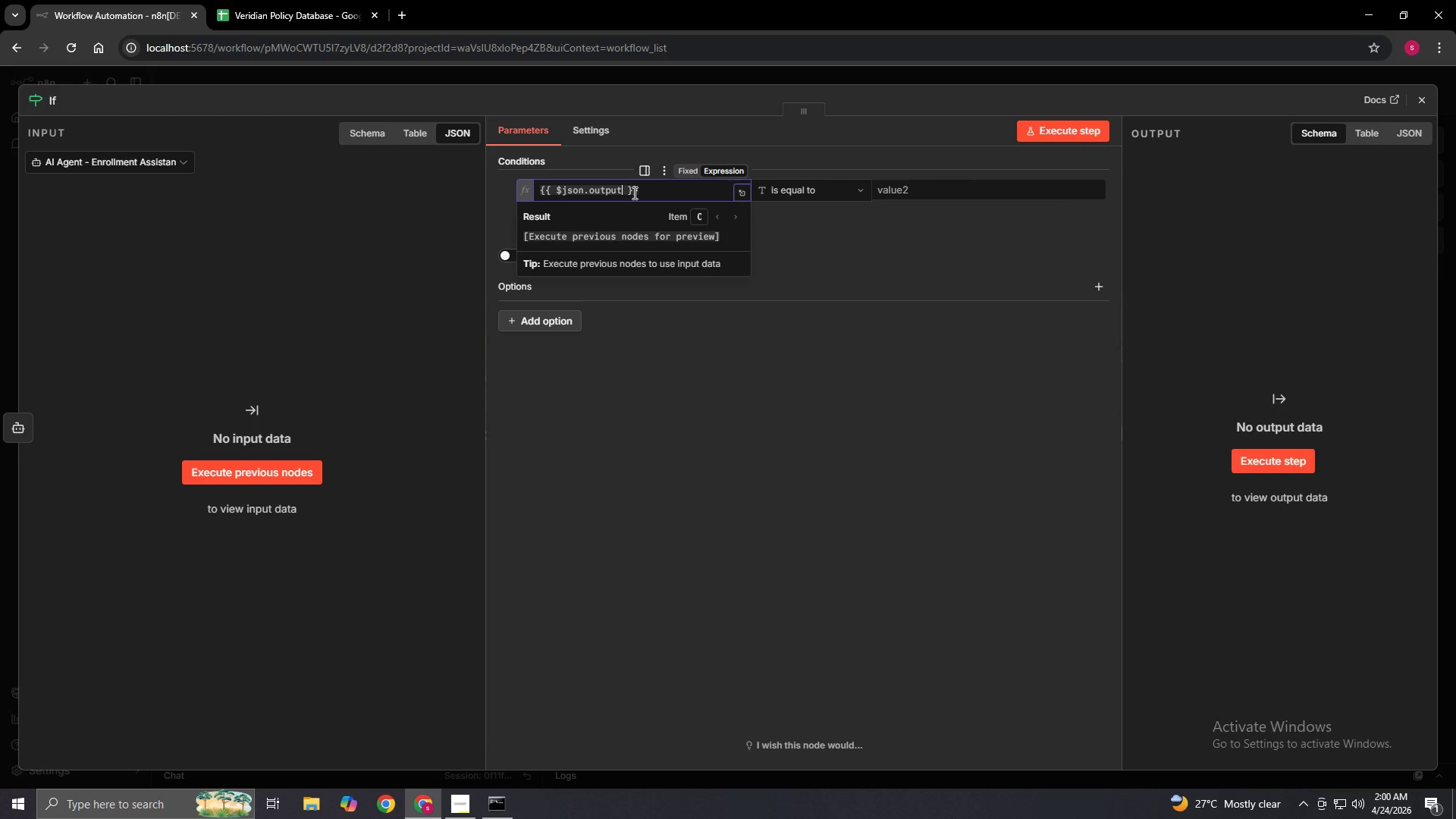 
left_click([822, 214])
 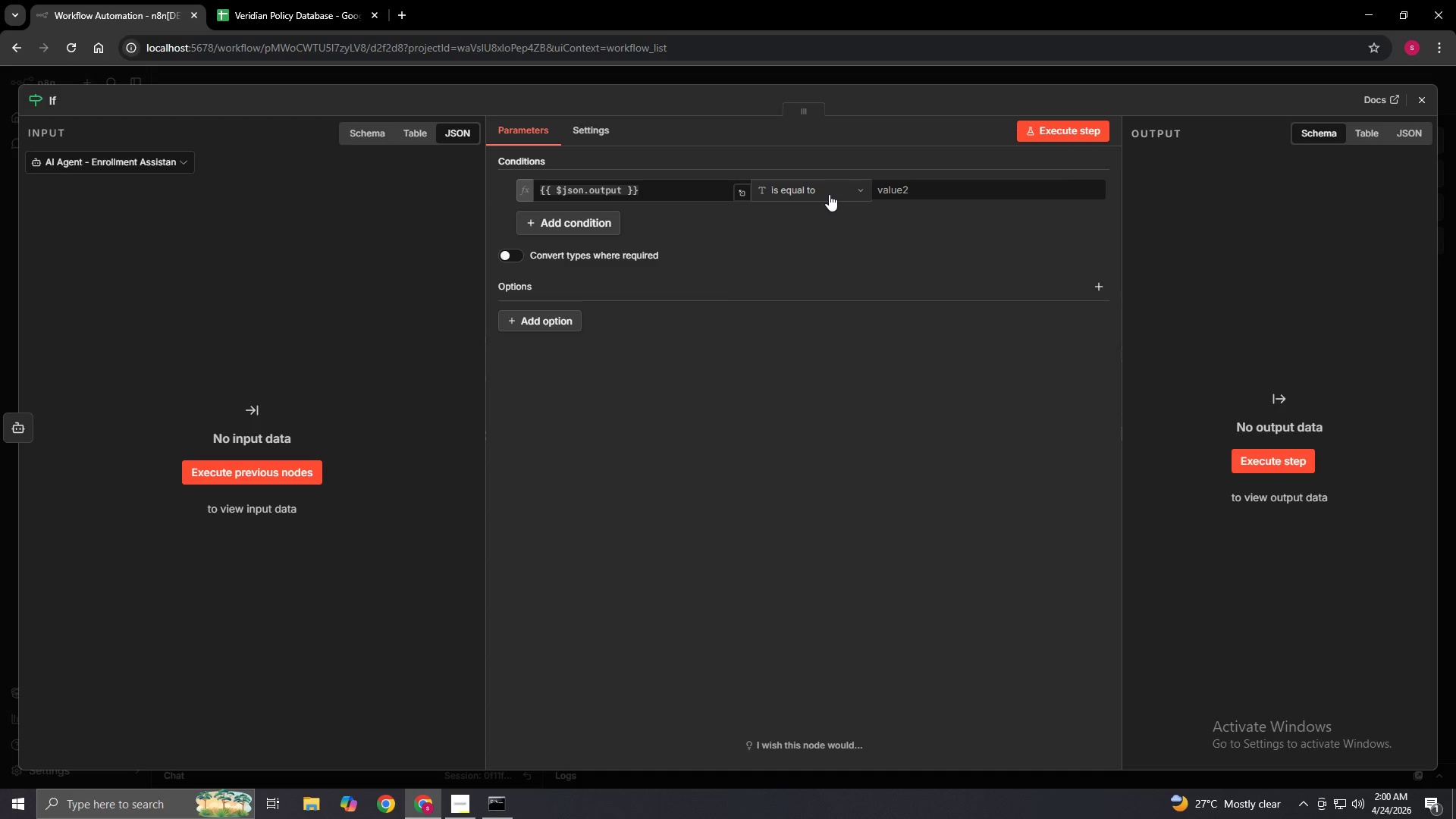 
left_click([829, 194])
 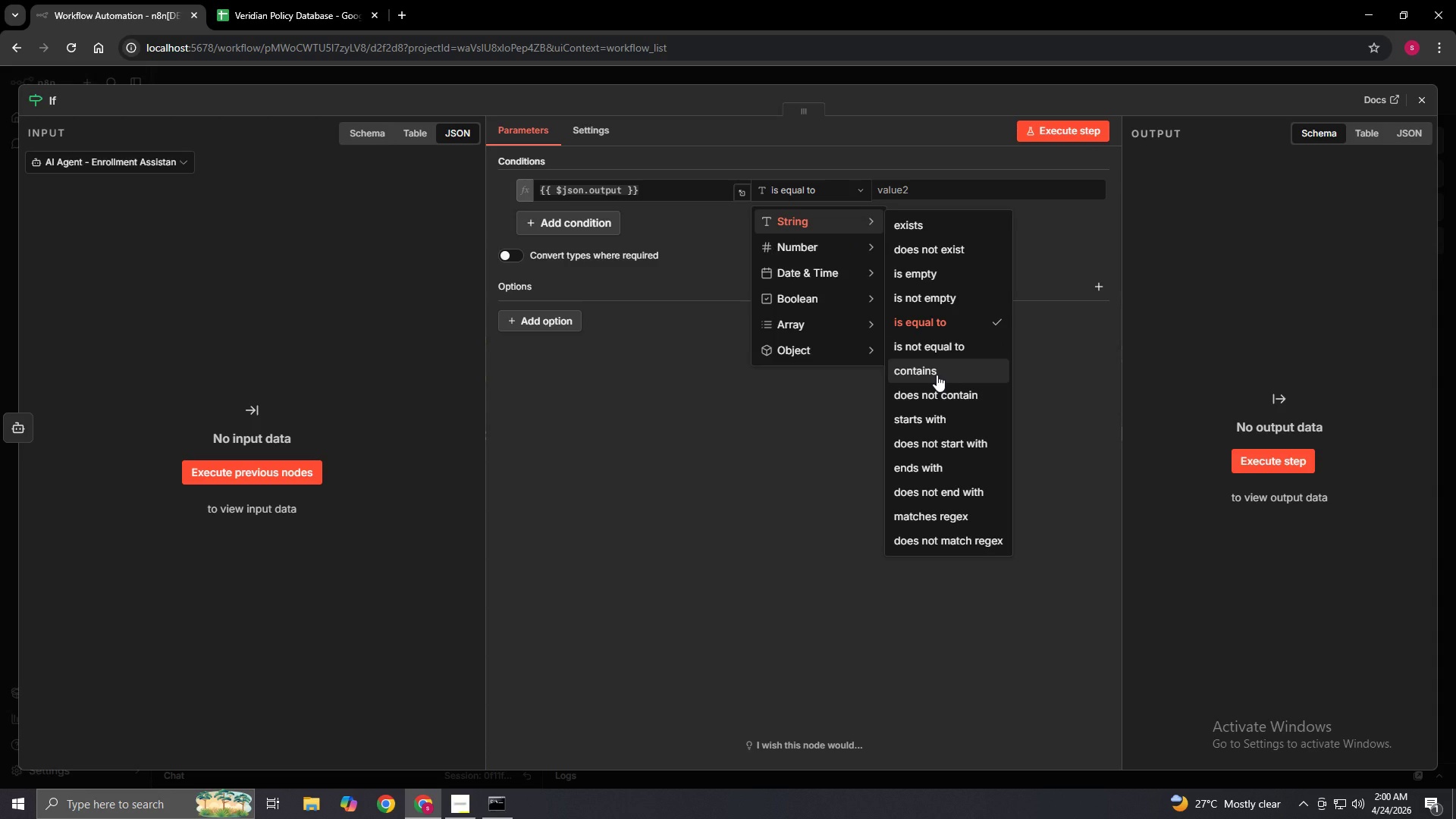 
wait(6.45)
 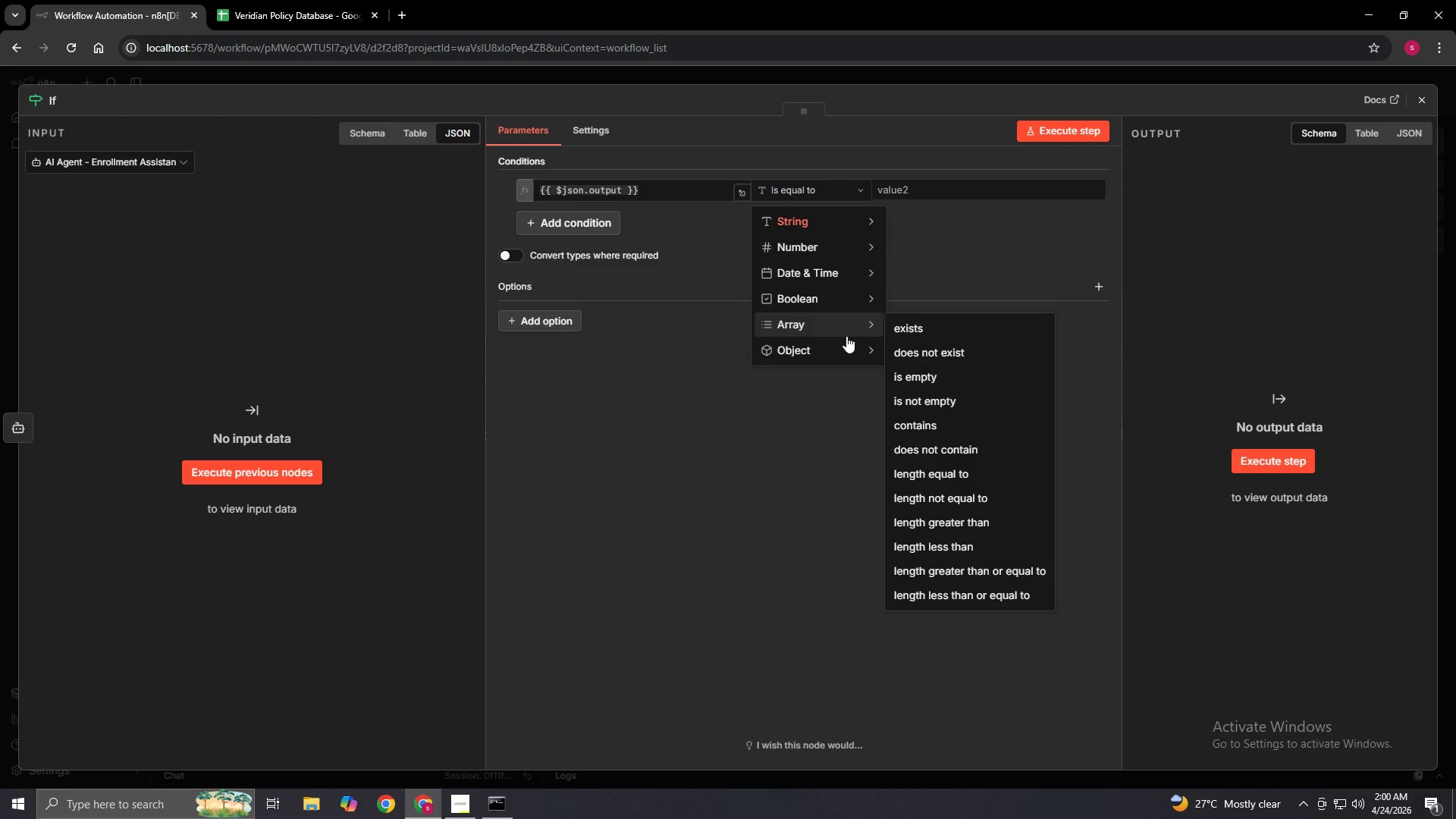 
left_click([937, 375])
 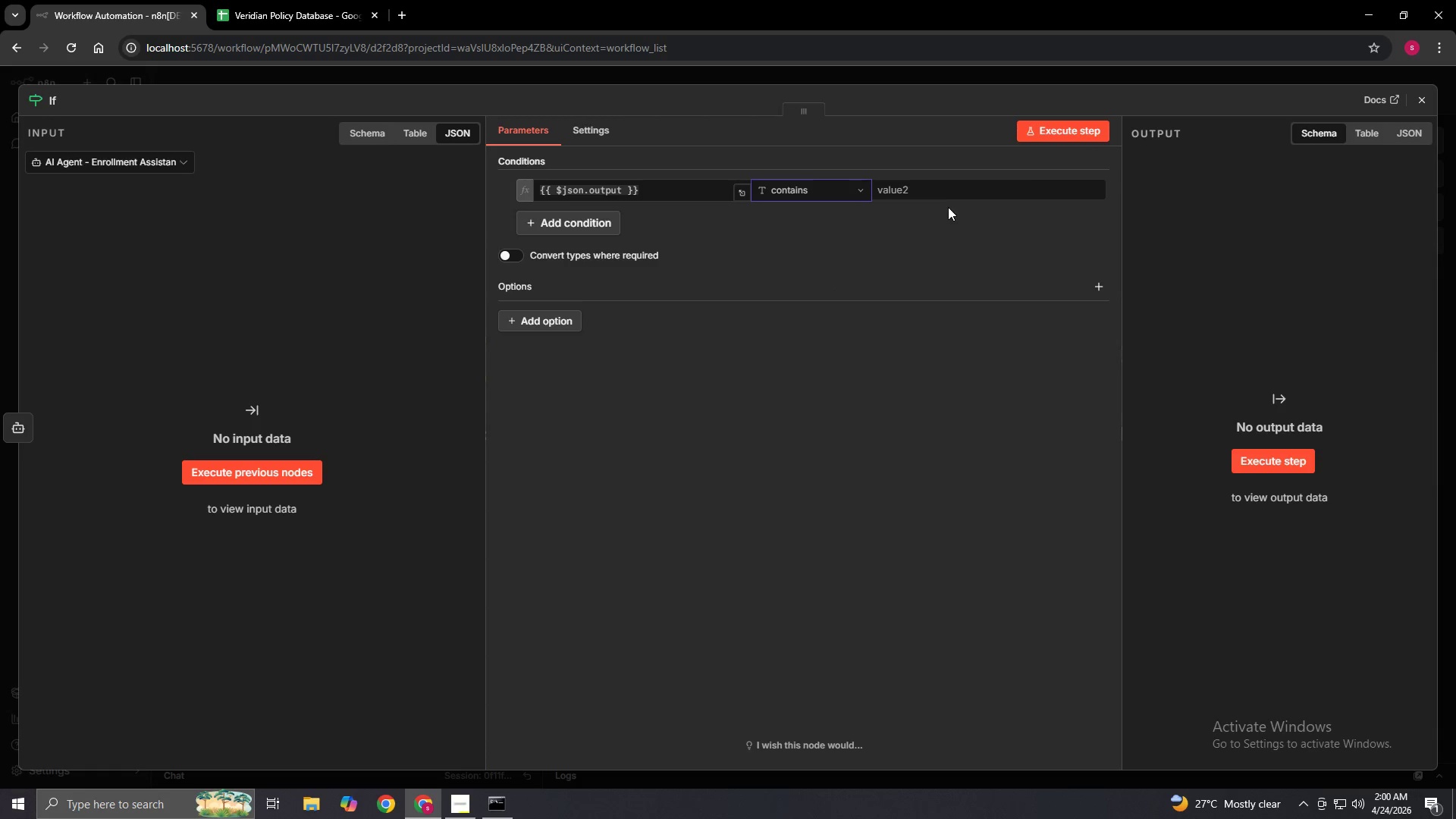 
left_click([939, 185])
 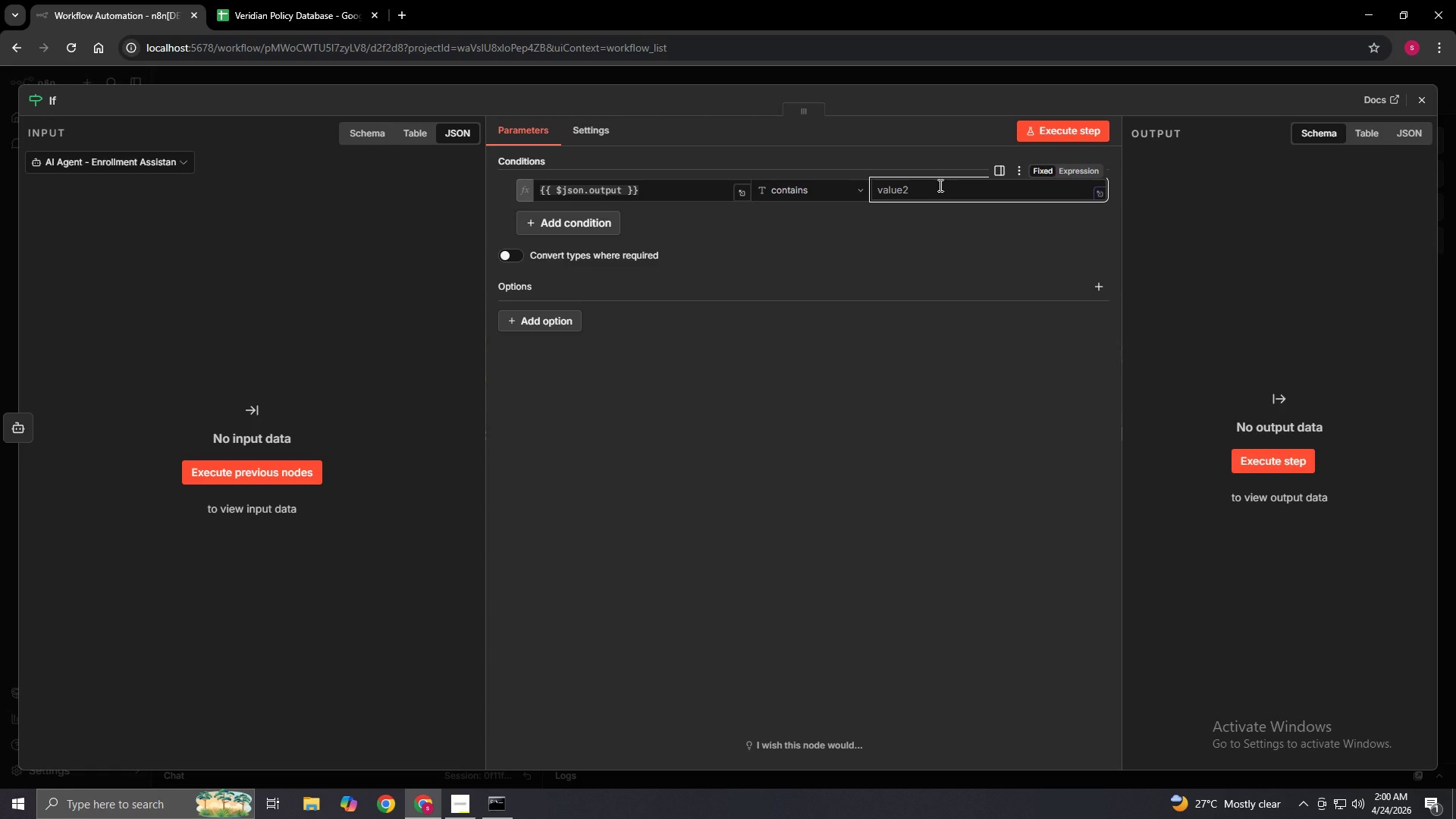 
type(Hig)
key(Backspace)
key(Backspace)
type(IGH PRIORITY)
 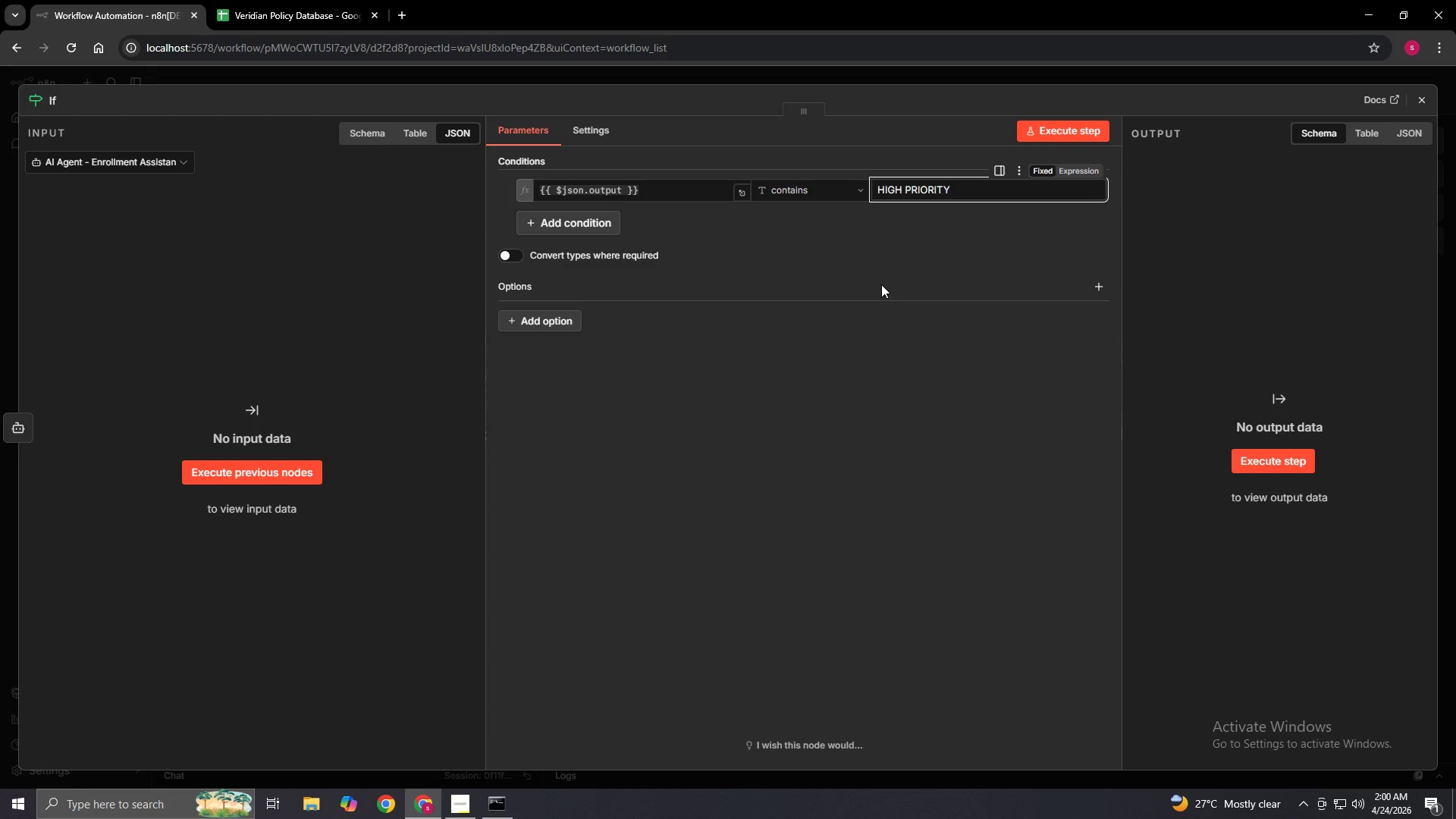 
left_click([881, 231])
 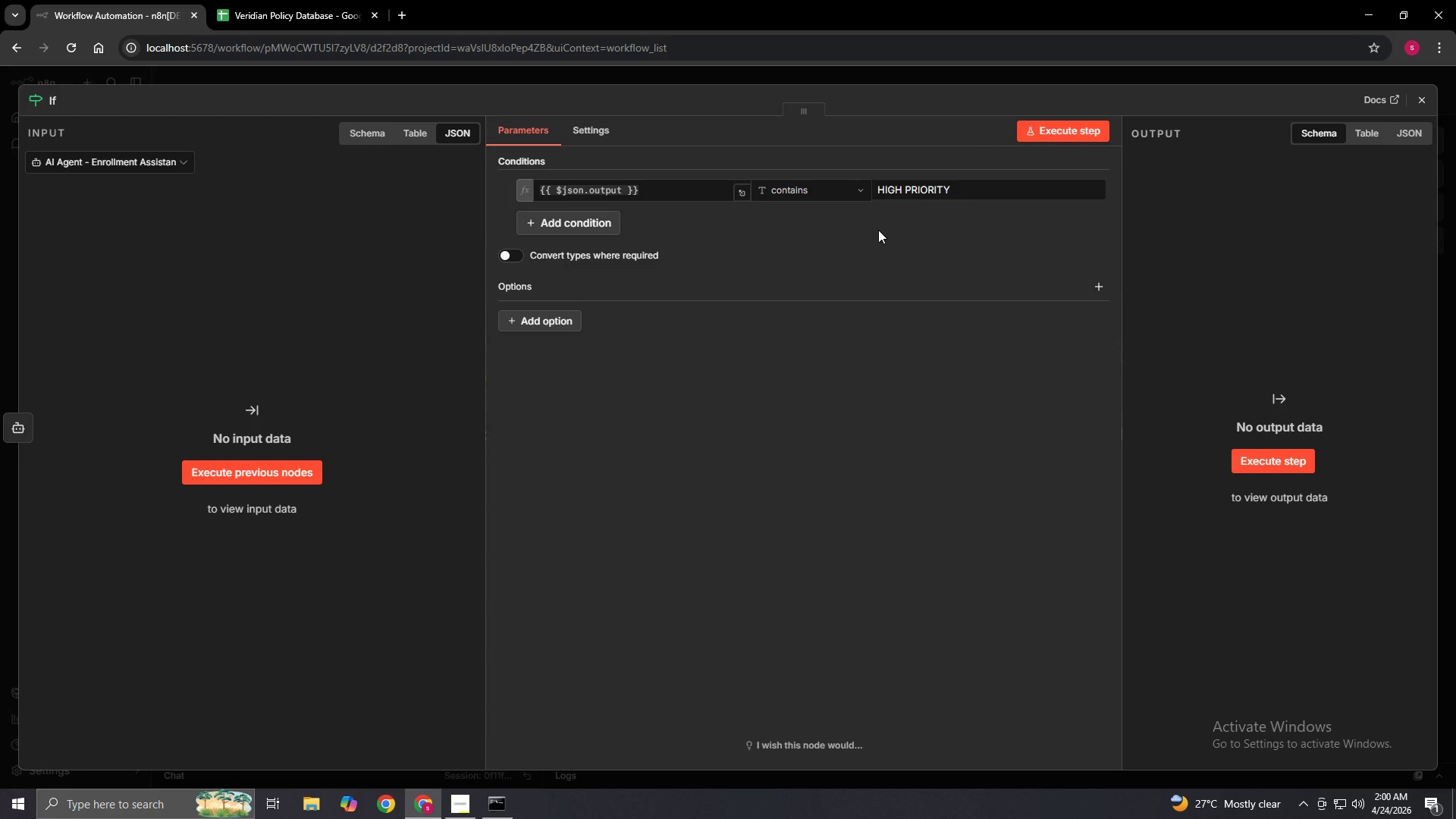 
wait(5.55)
 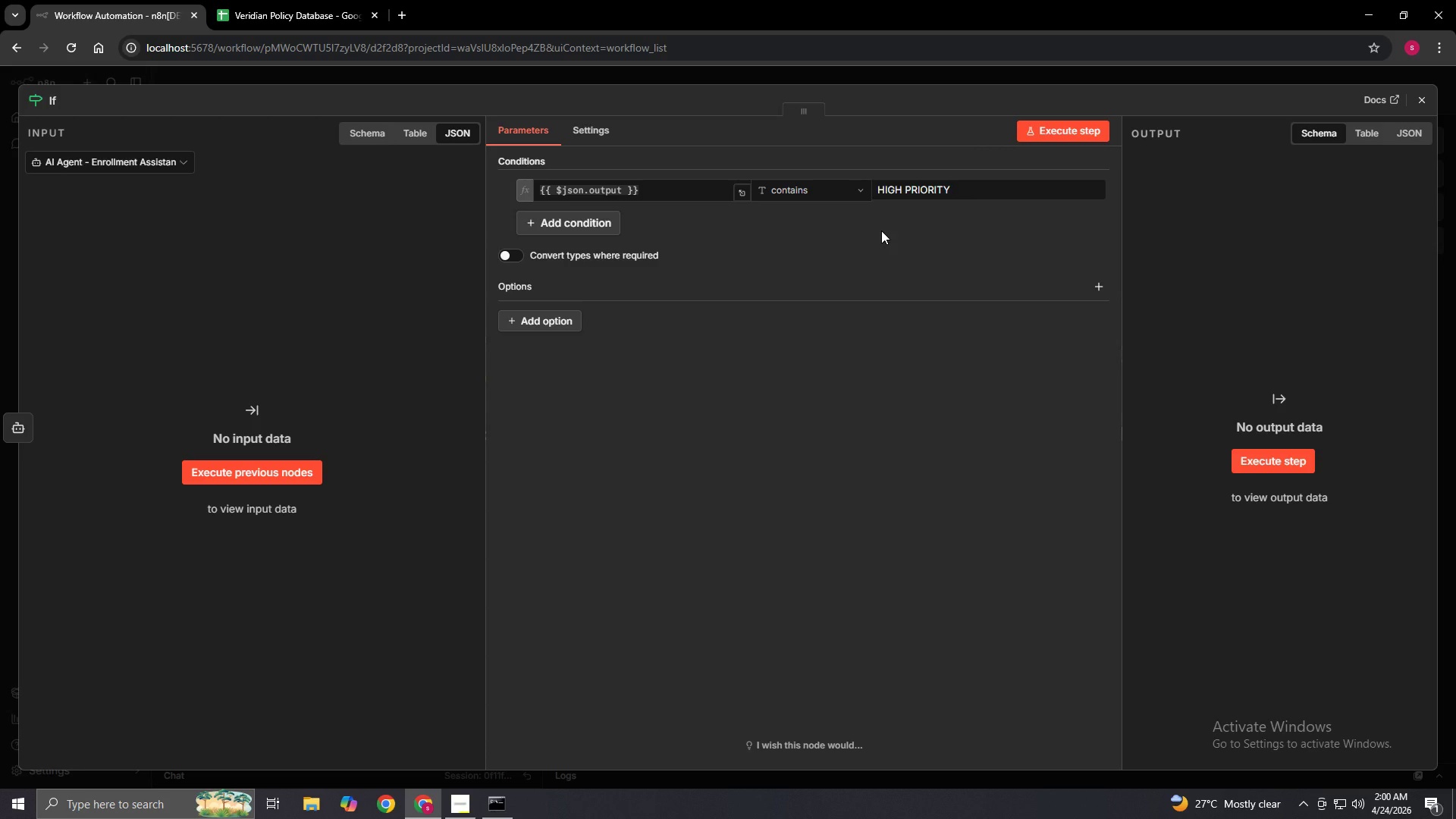 
left_click([1428, 100])
 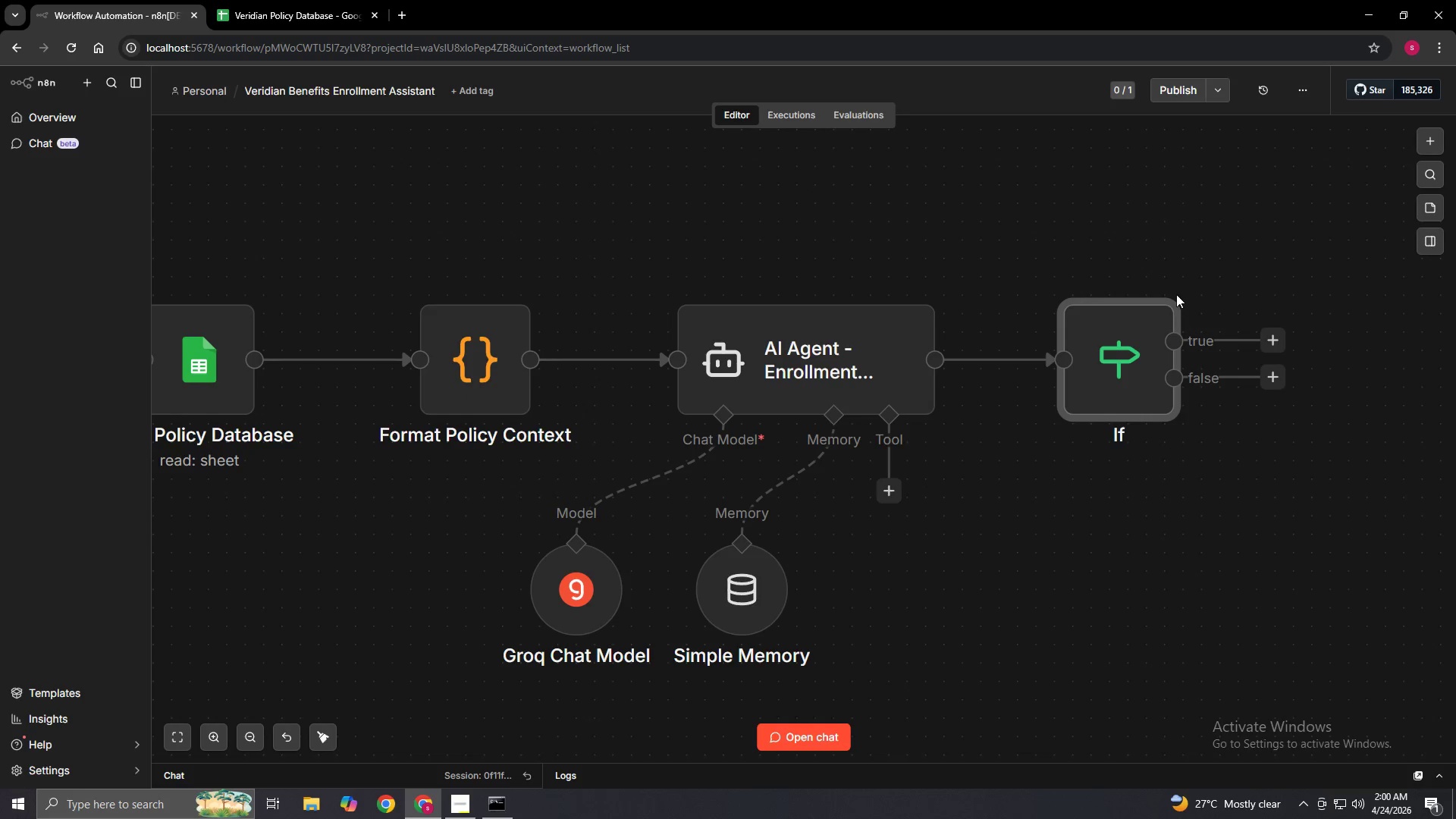 
left_click([1169, 287])
 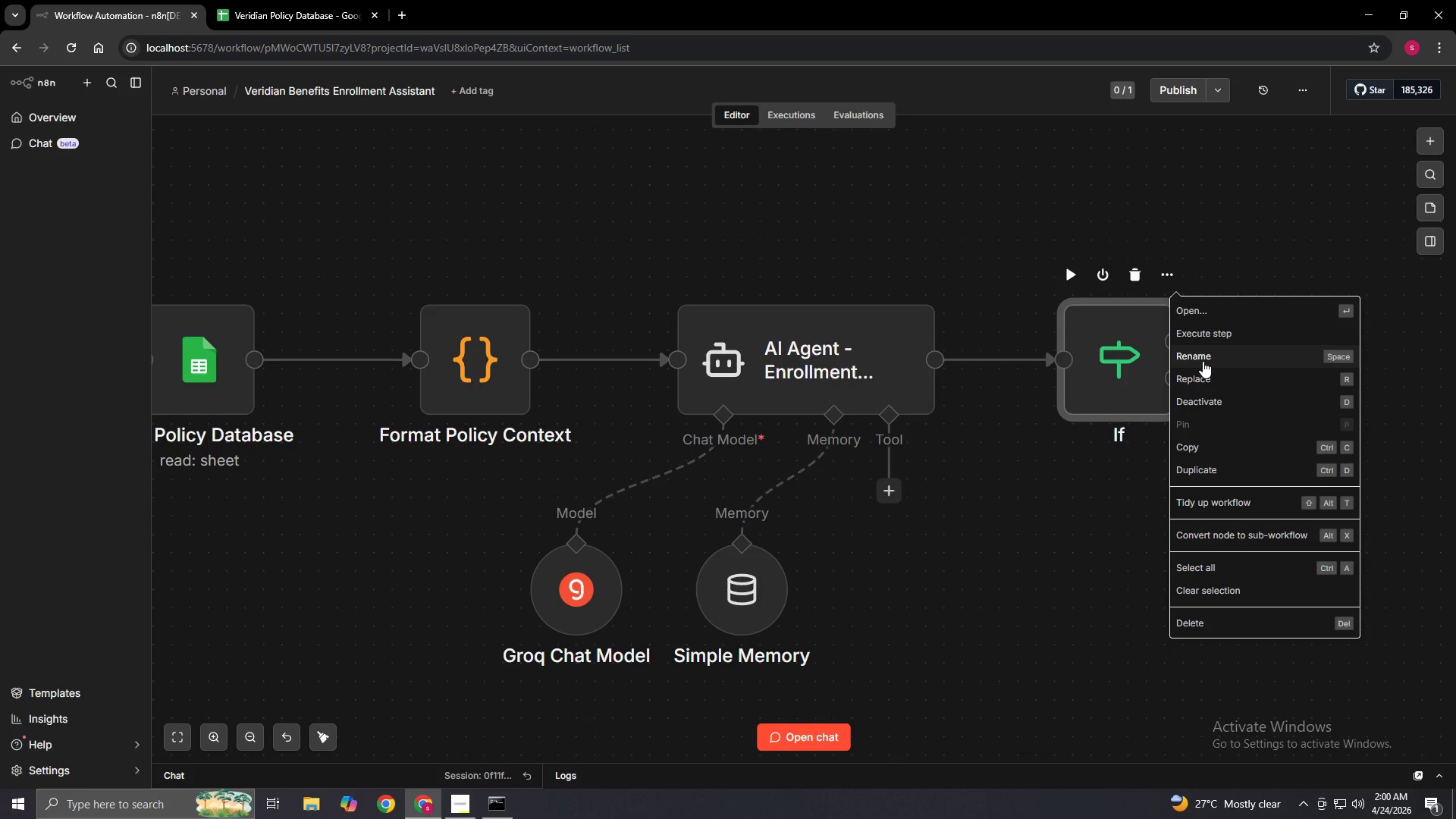 
left_click([1203, 361])
 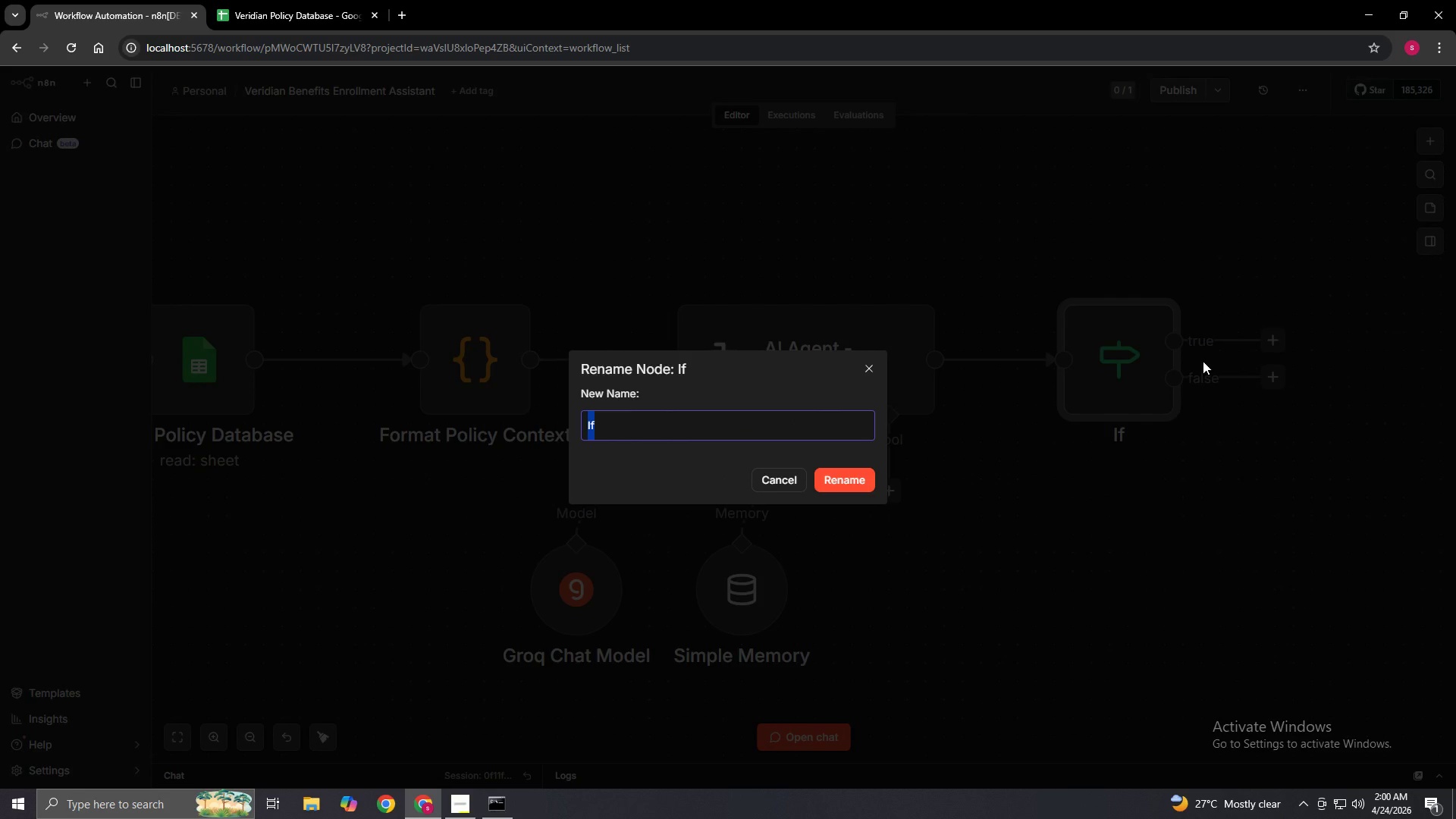 
key(Backspace)
type(IF)
key(Backspace)
key(Backspace)
type(if)
 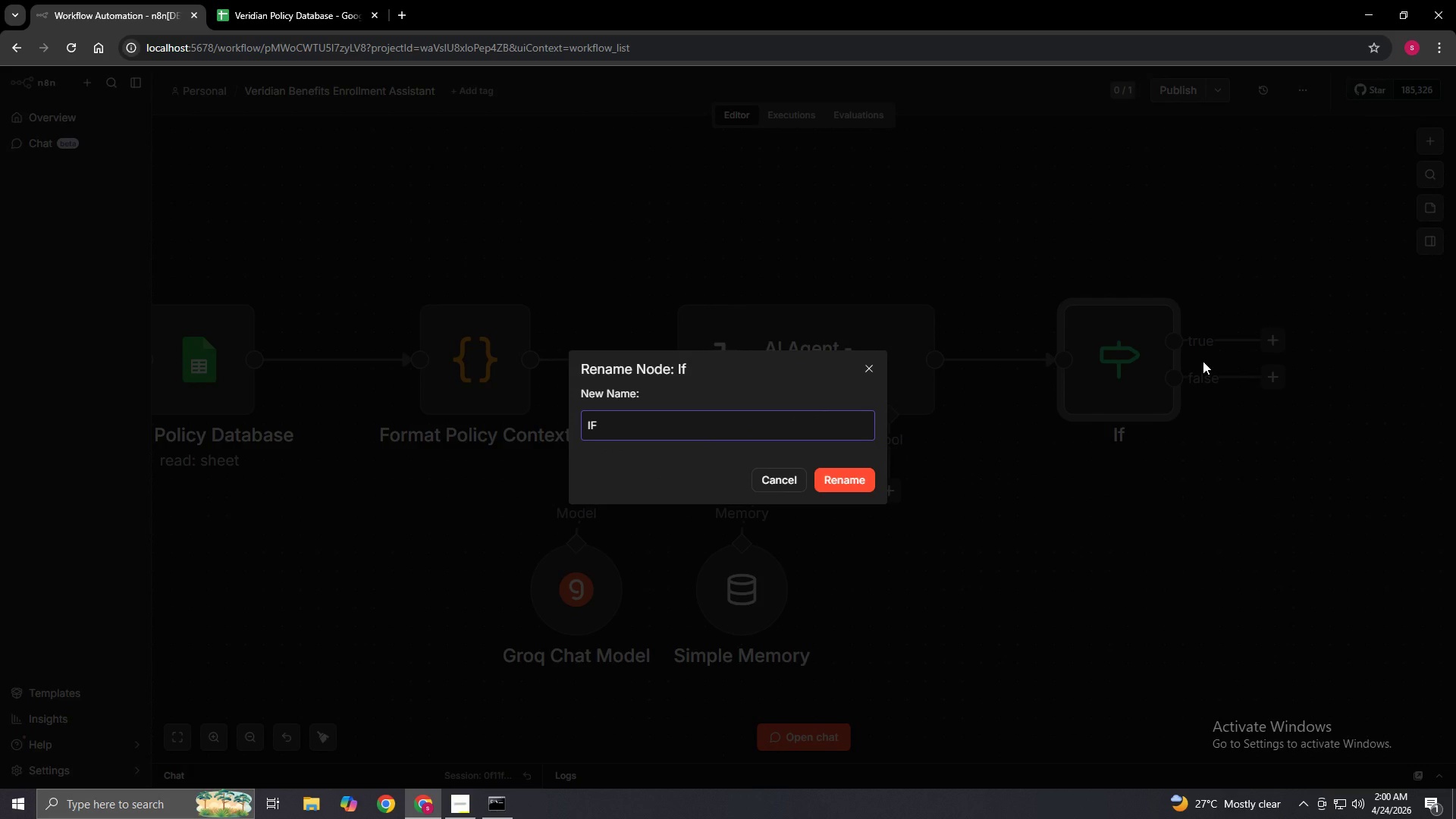 
wait(5.34)
 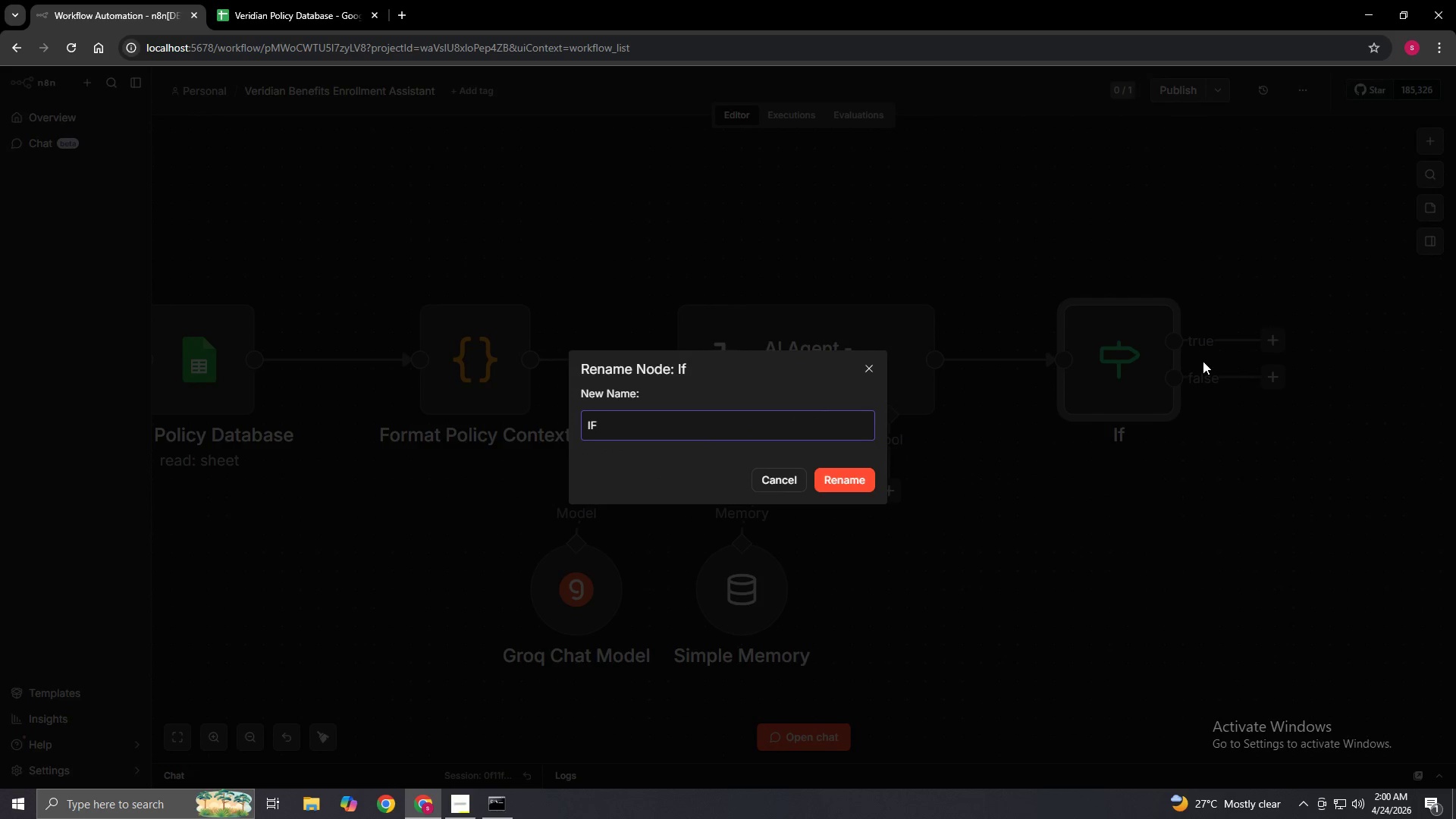 
type( - h)
key(Backspace)
type(High Priority Detected)
 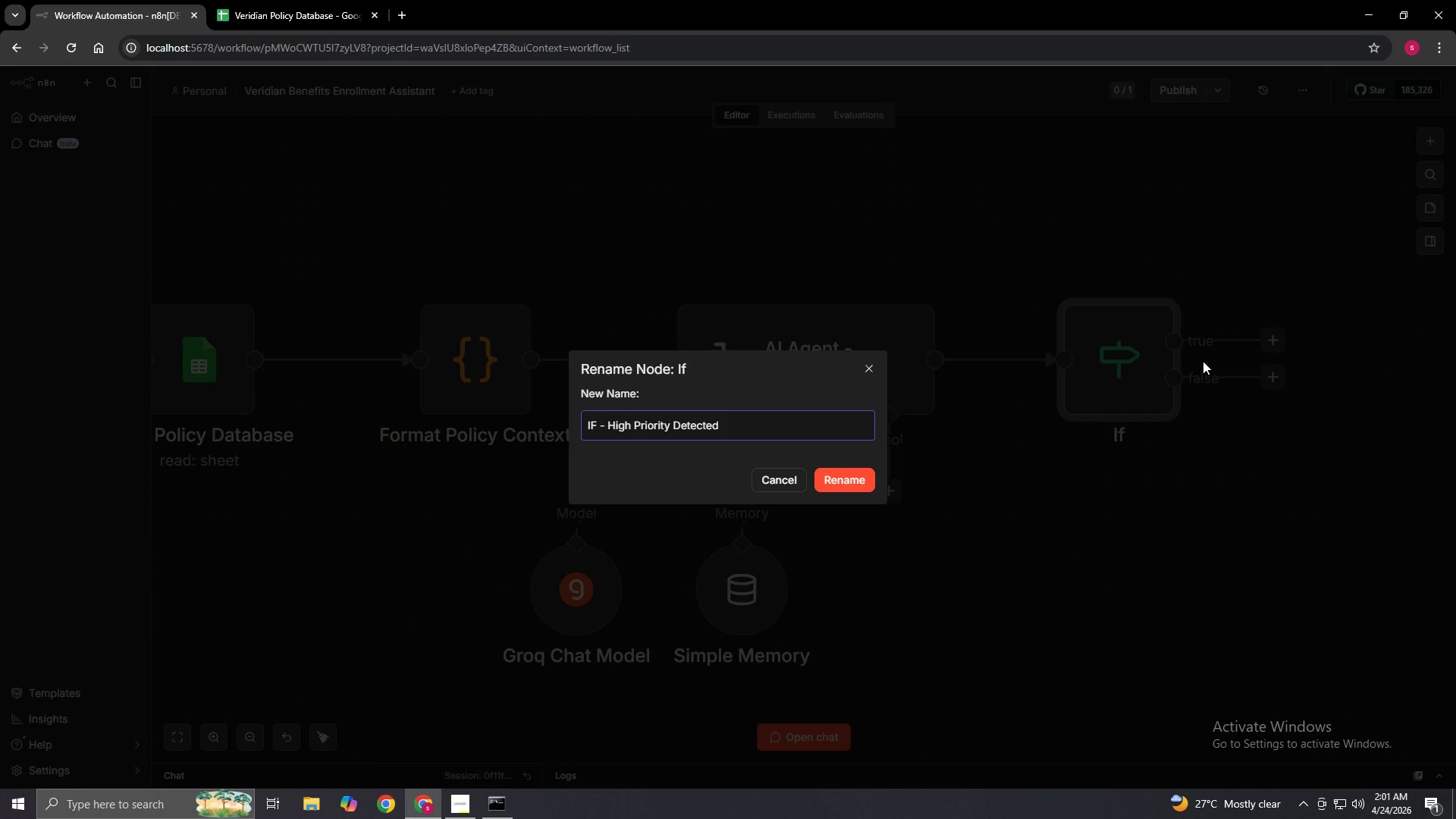 
wait(15.92)
 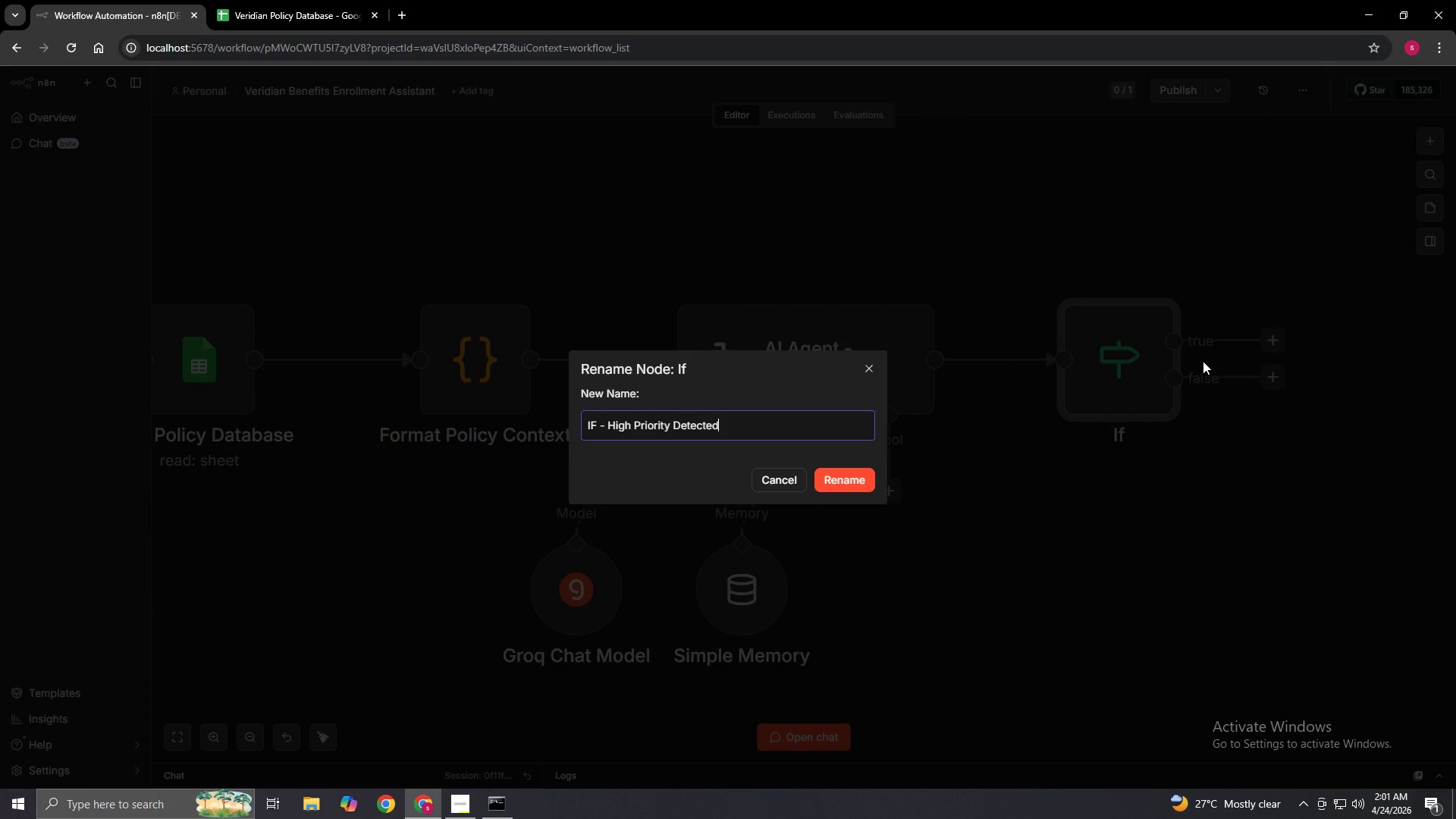 
left_click([852, 486])
 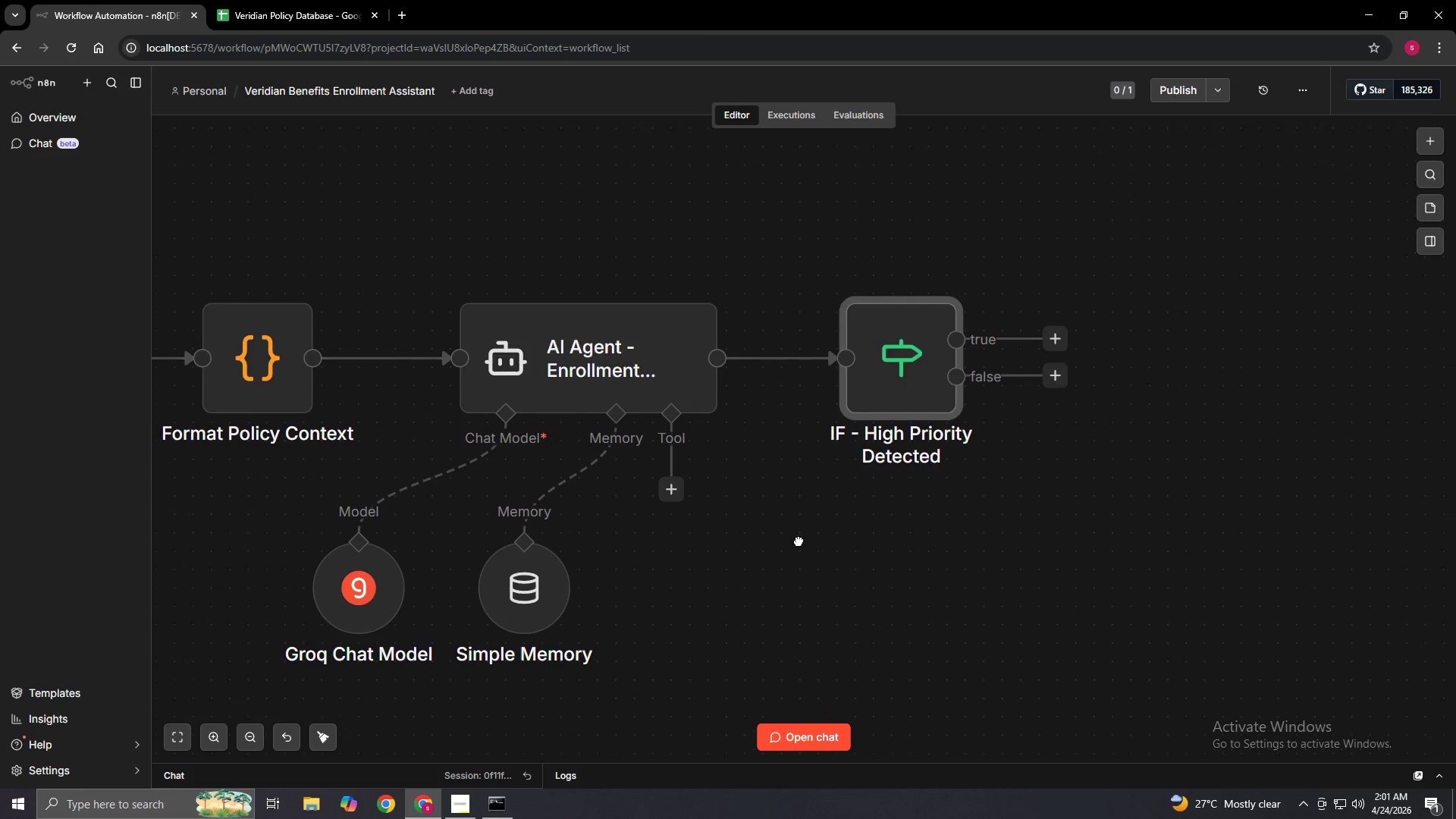 
left_click_drag(start_coordinate=[847, 362], to_coordinate=[869, 366])
 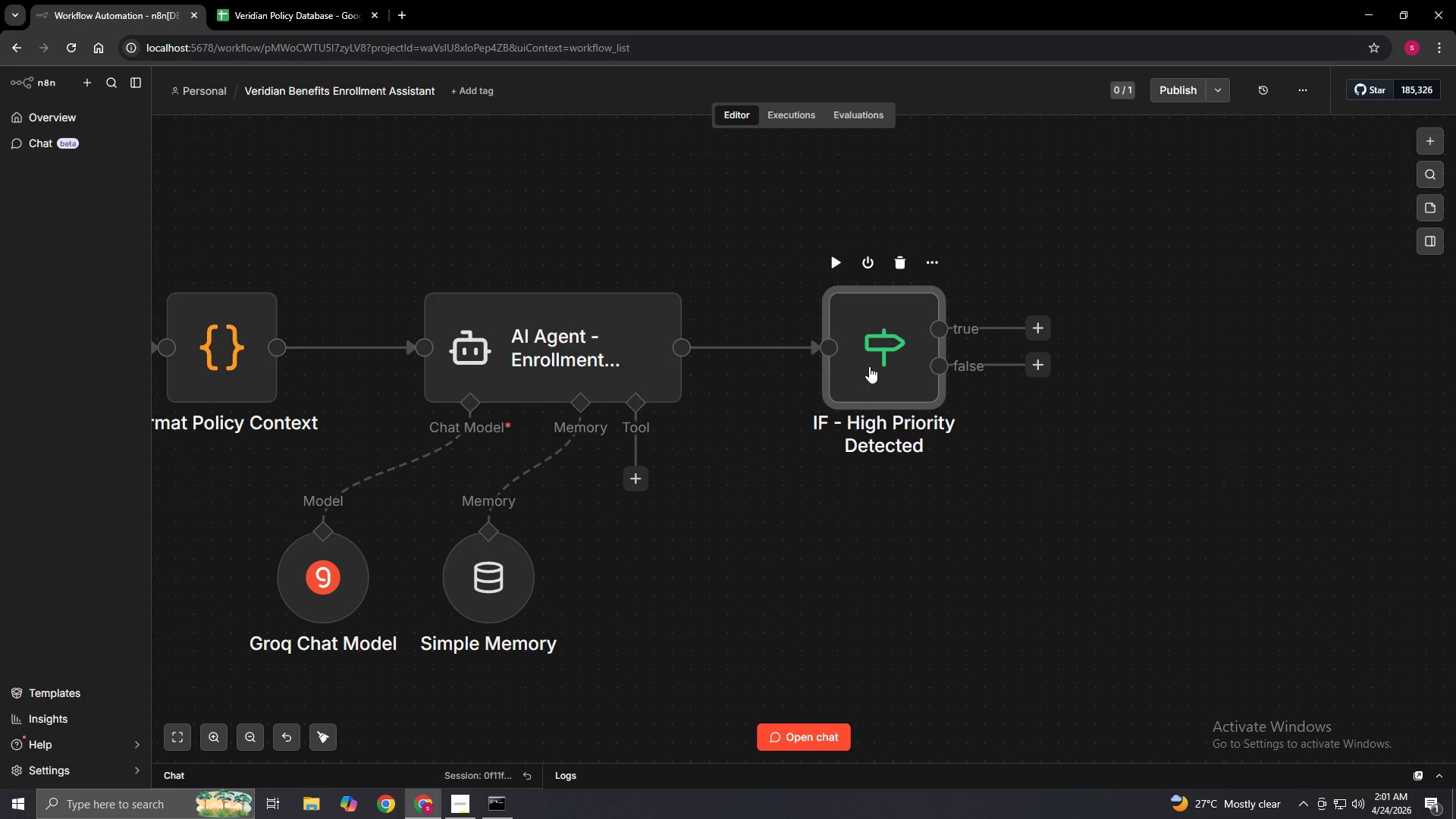 
wait(14.09)
 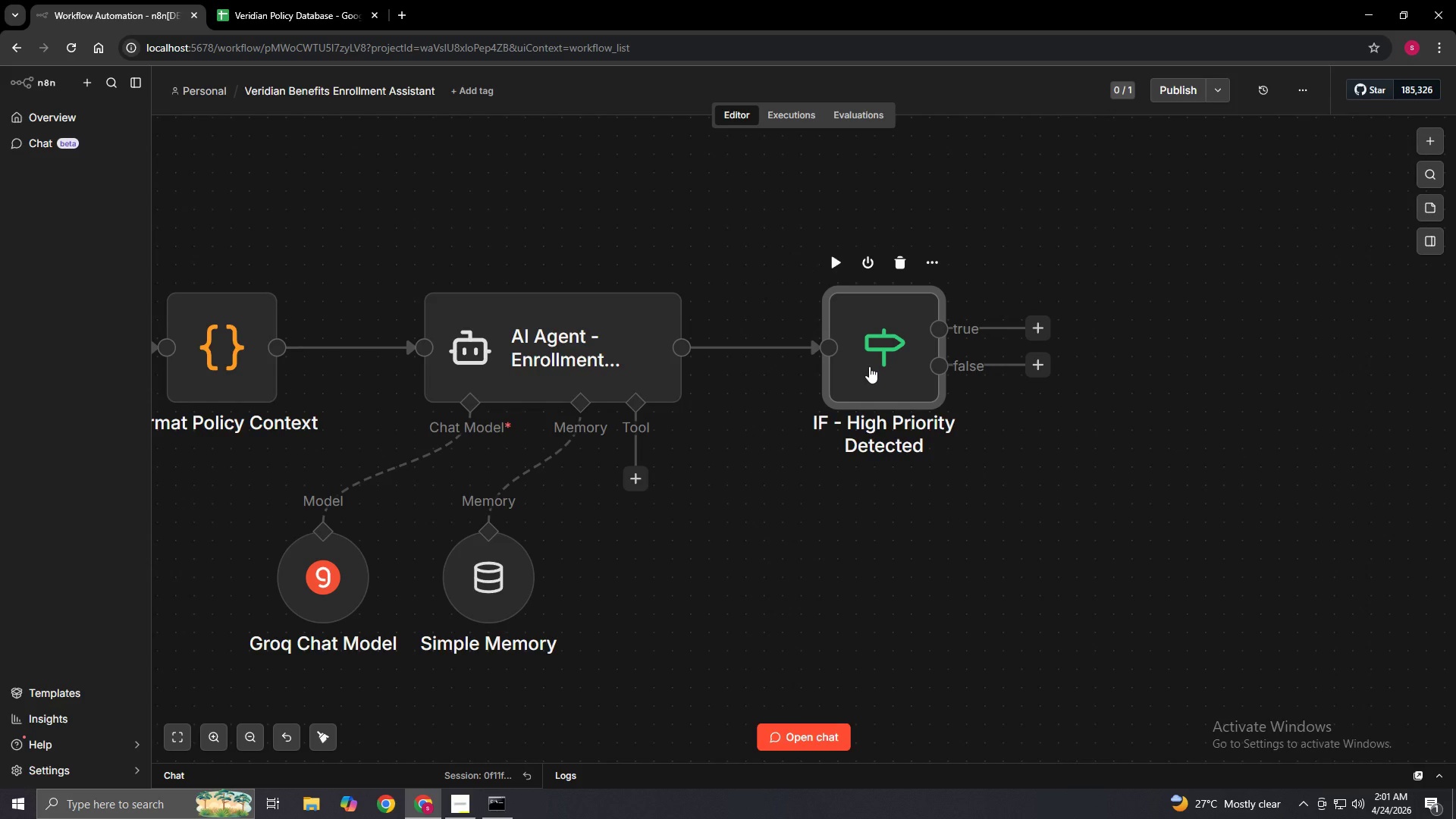 
left_click_drag(start_coordinate=[786, 356], to_coordinate=[814, 359])
 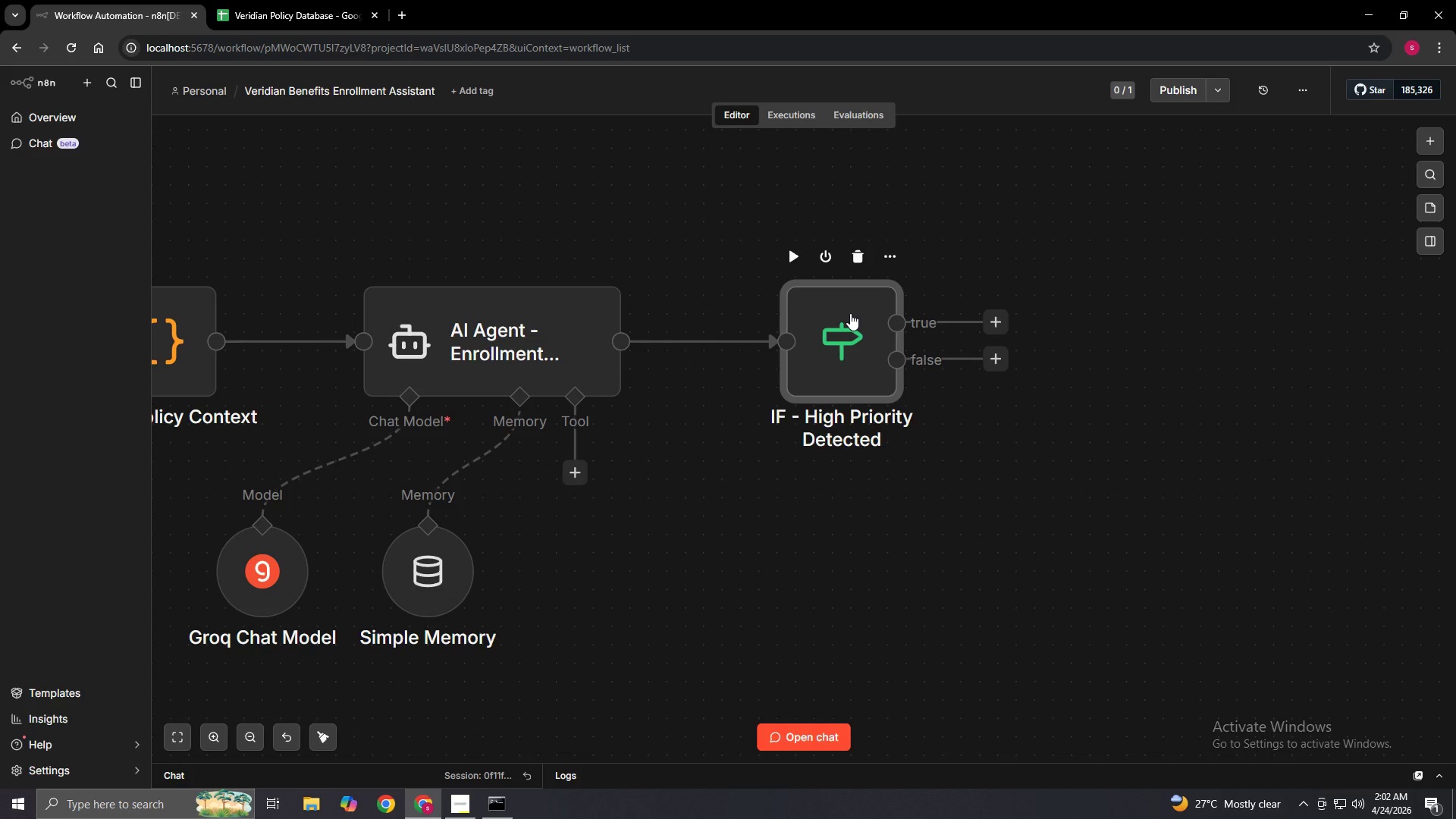 
wait(32.62)
 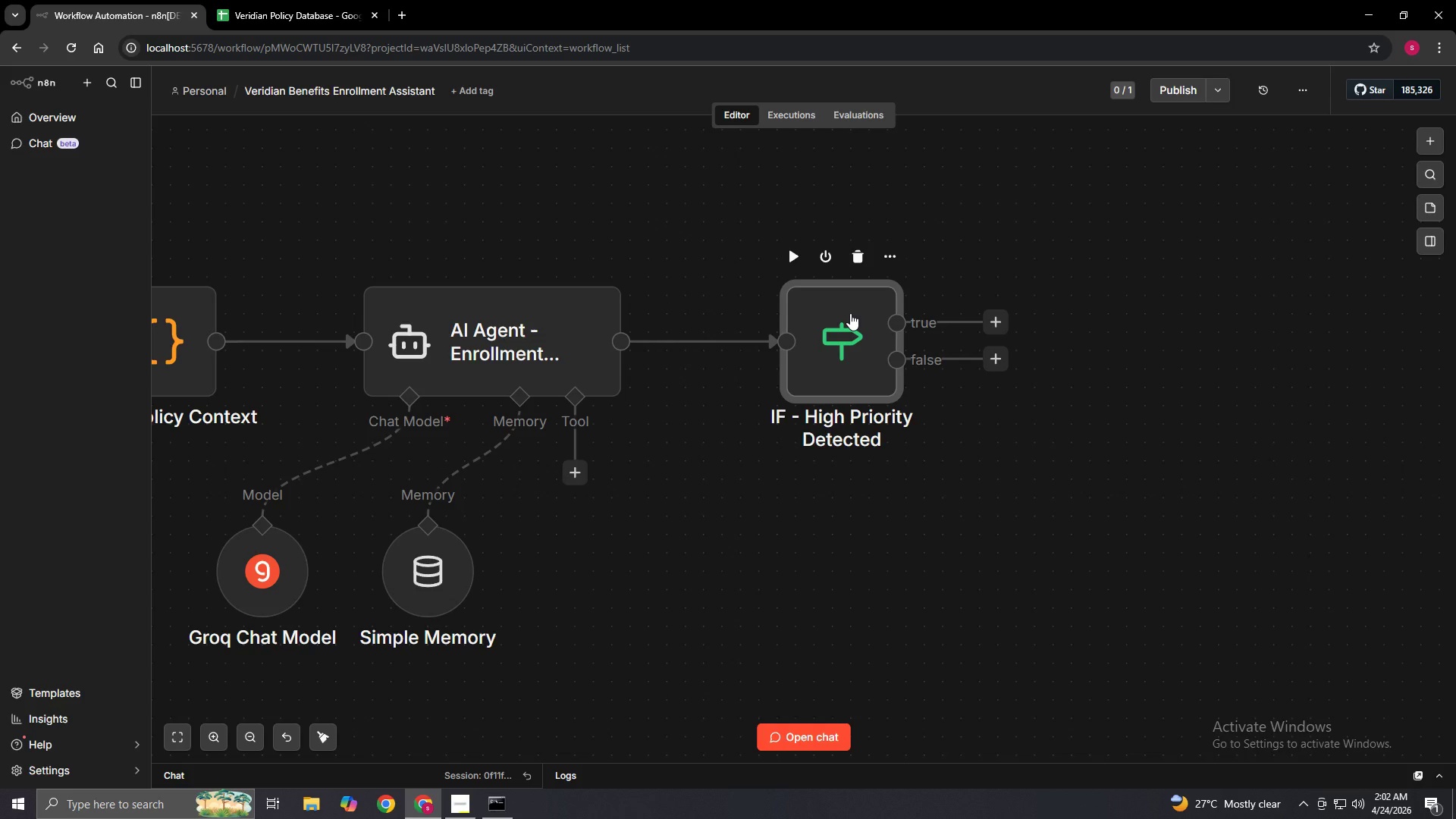 
left_click_drag(start_coordinate=[993, 315], to_coordinate=[1078, 200])
 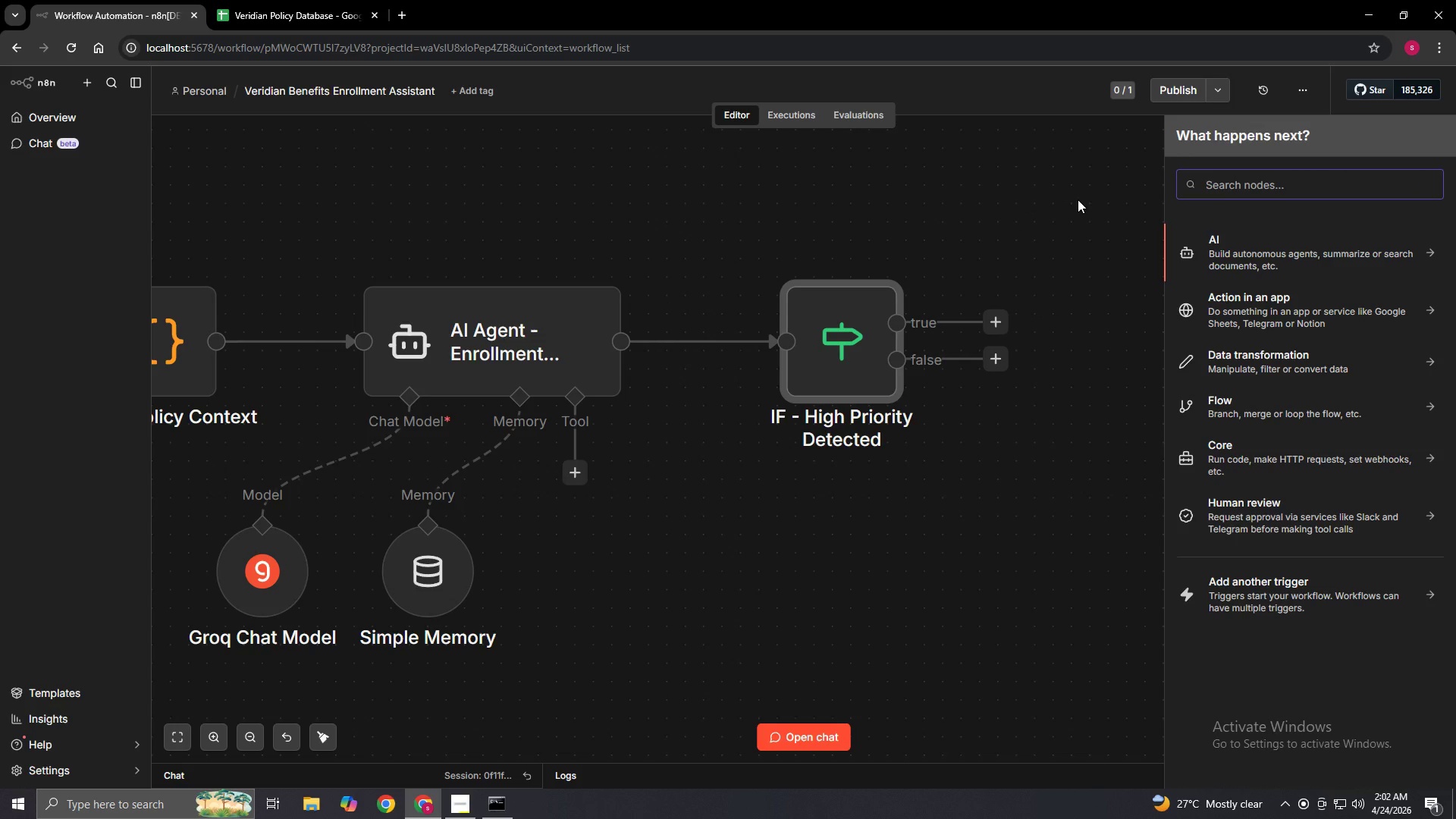 
type(Google Sheets)
 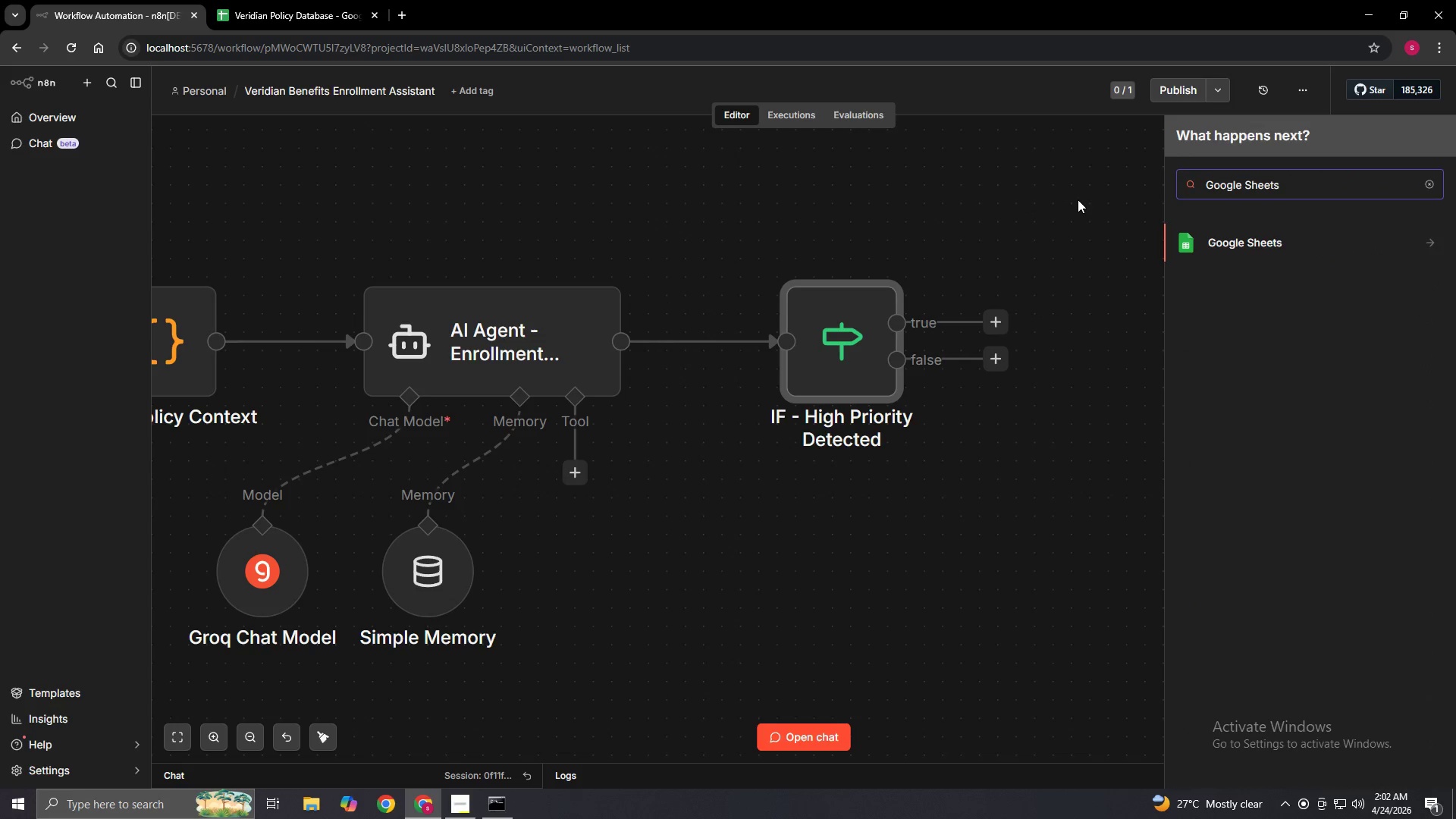 
left_click([1386, 247])
 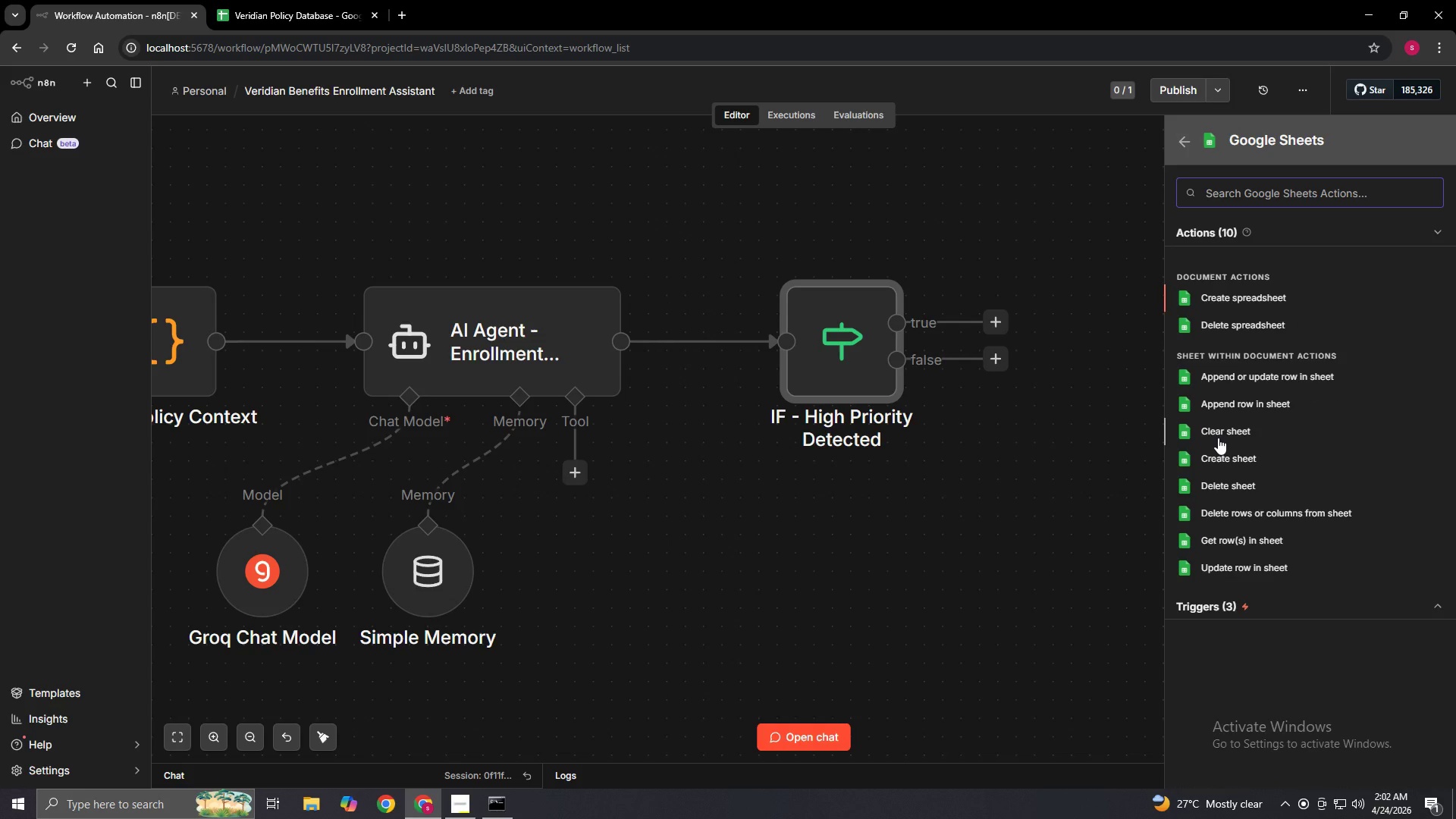 
wait(12.45)
 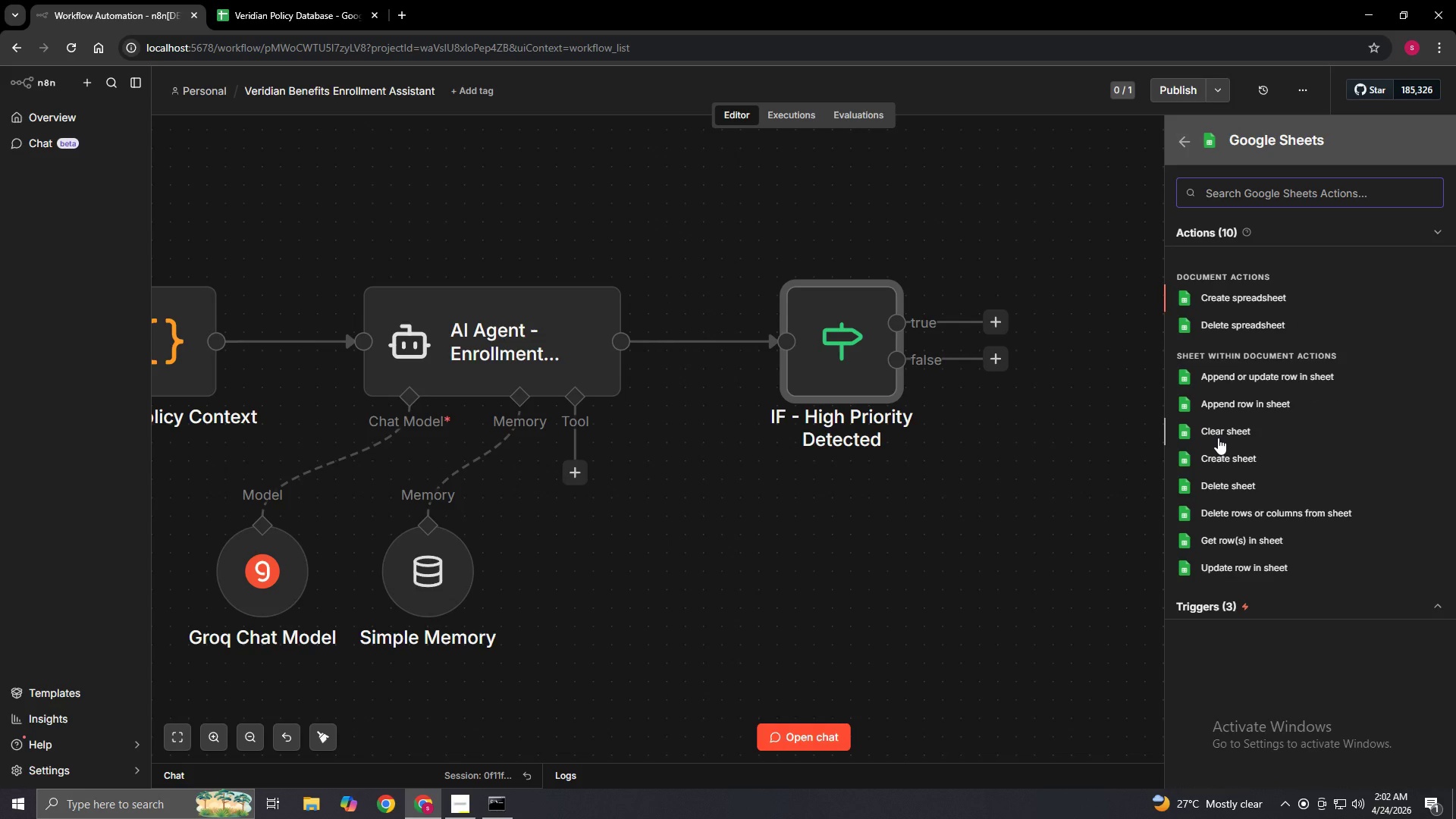 
left_click([1241, 407])
 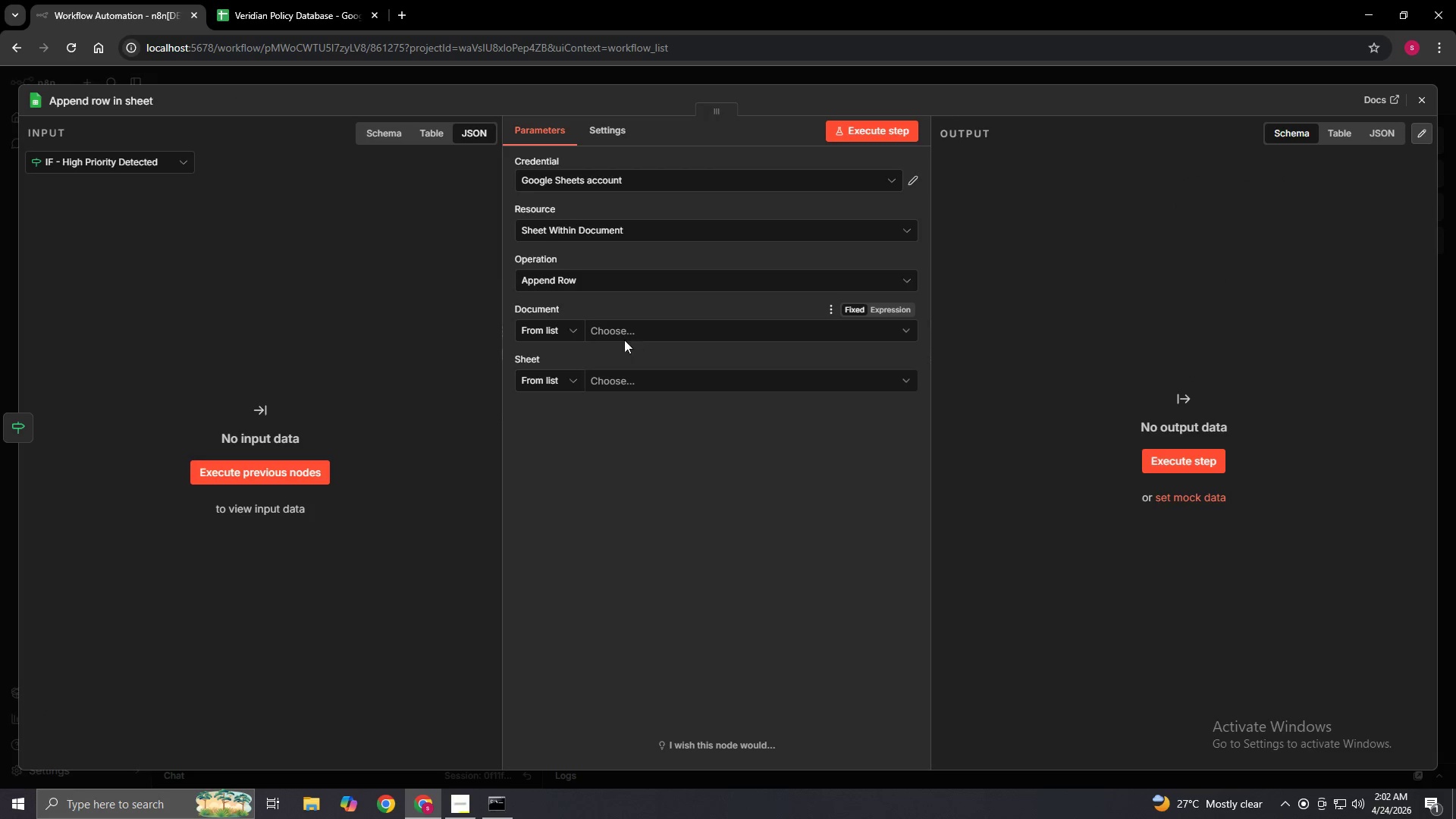 
left_click([542, 334])
 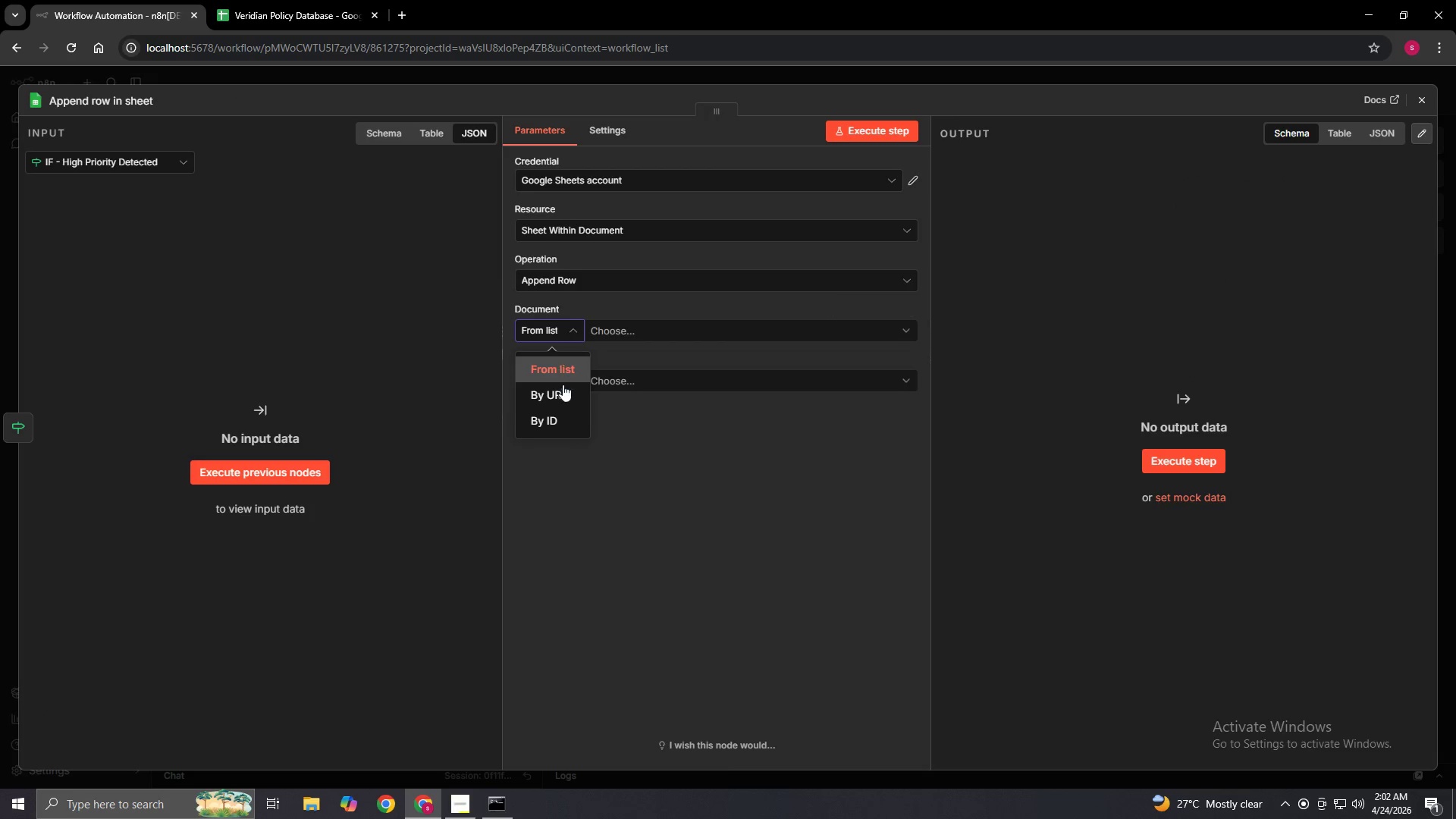 
left_click([563, 391])
 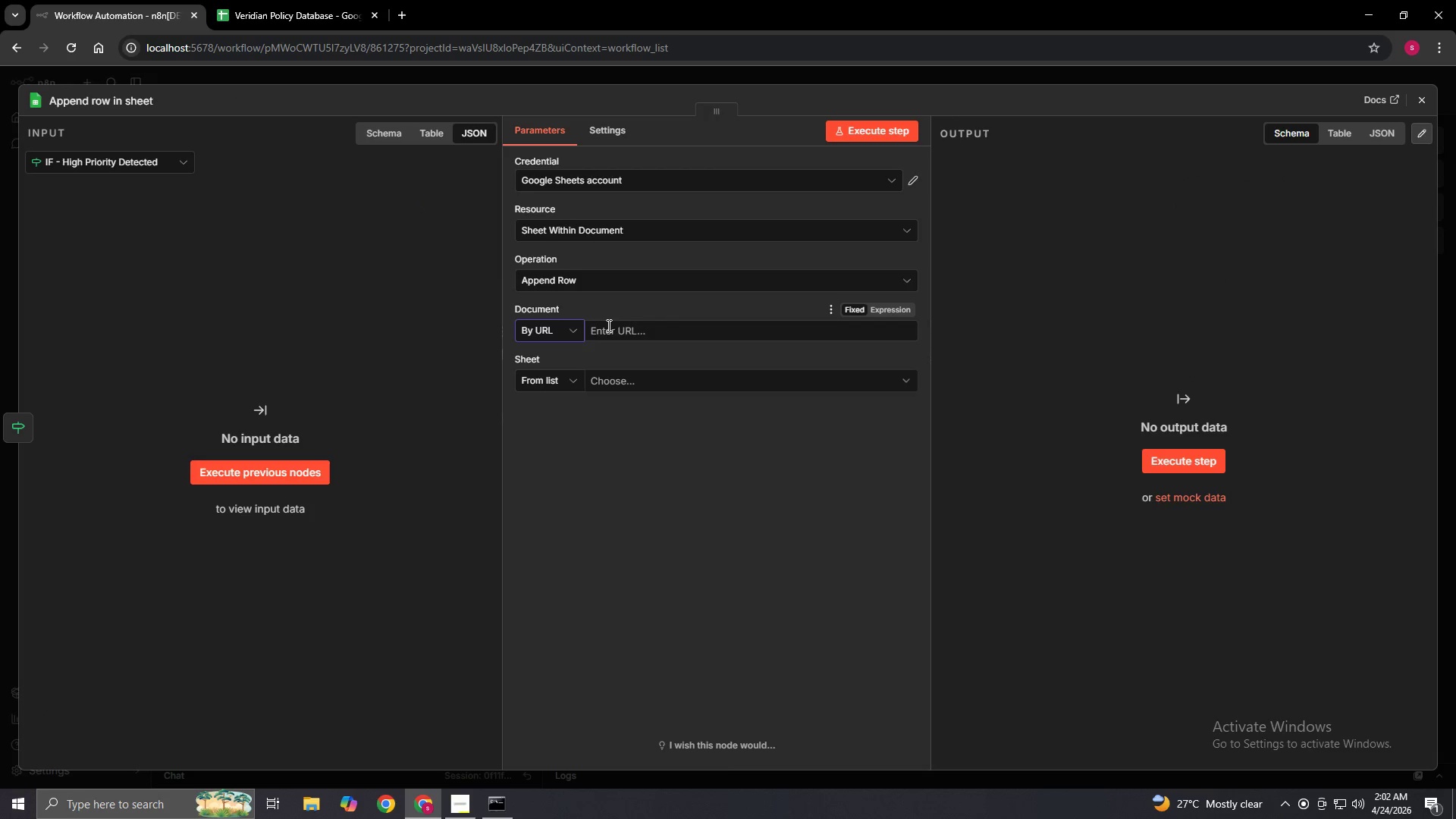 
left_click([566, 331])
 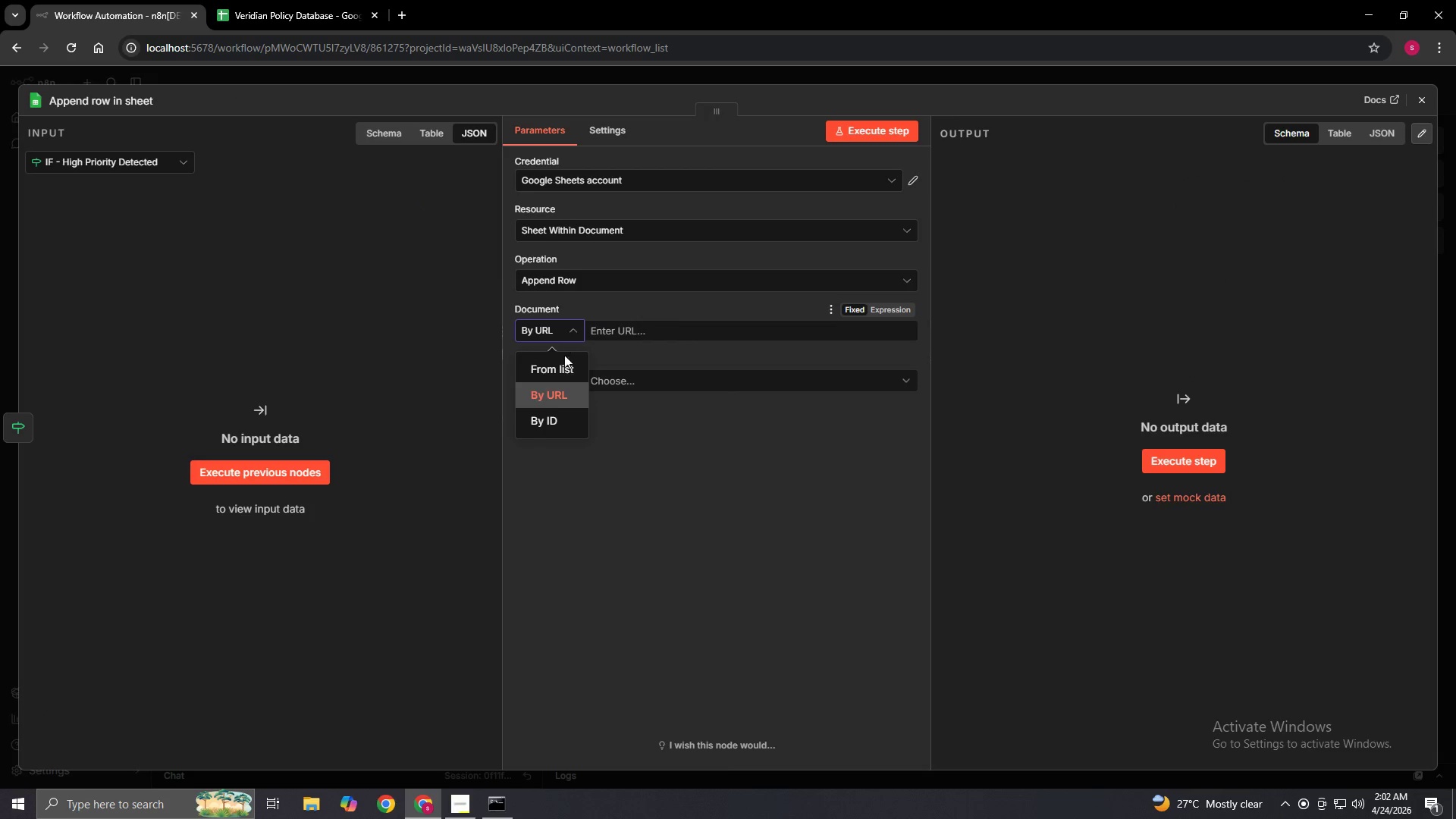 
left_click([564, 359])
 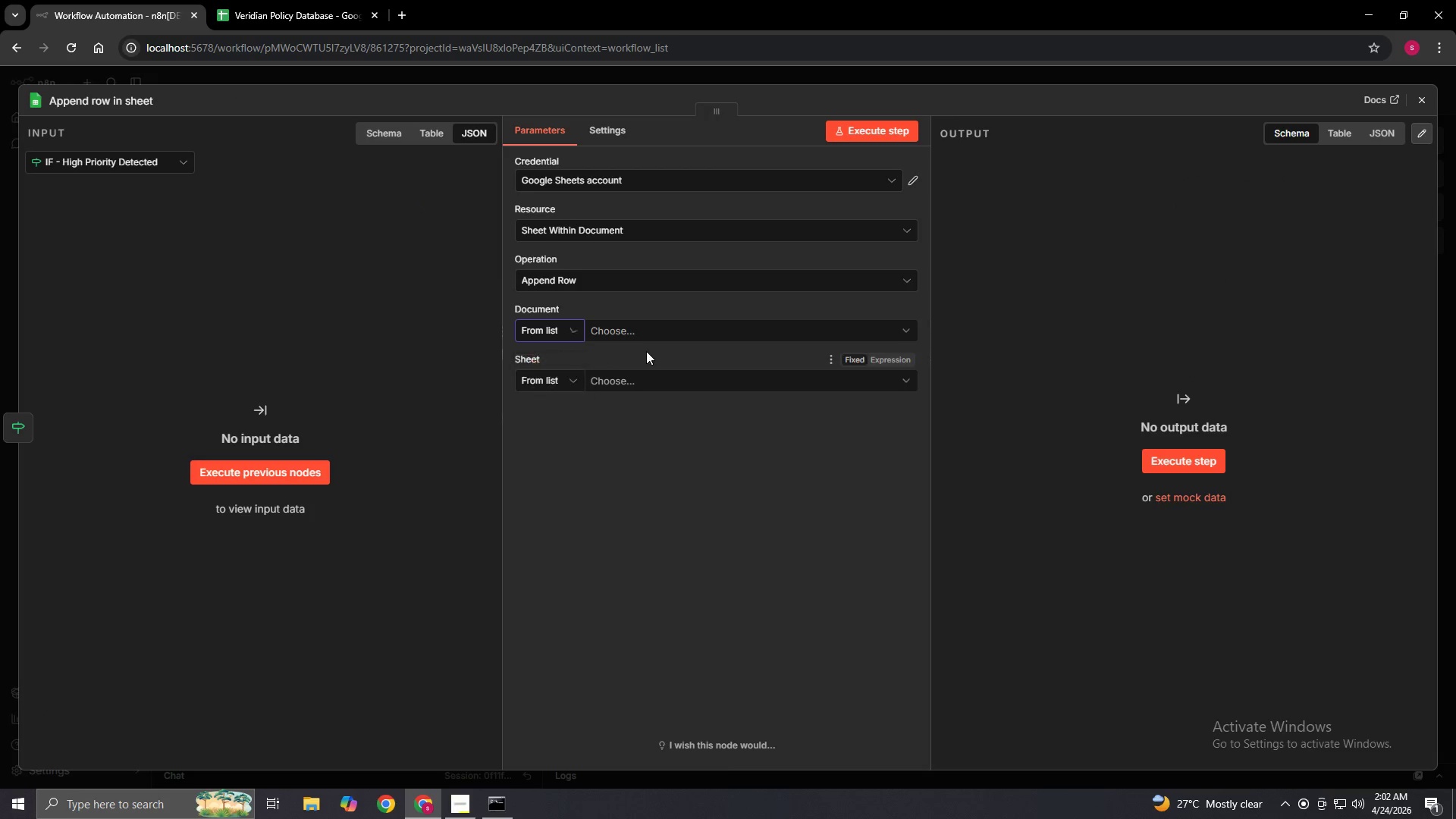 
mouse_move([647, 357])
 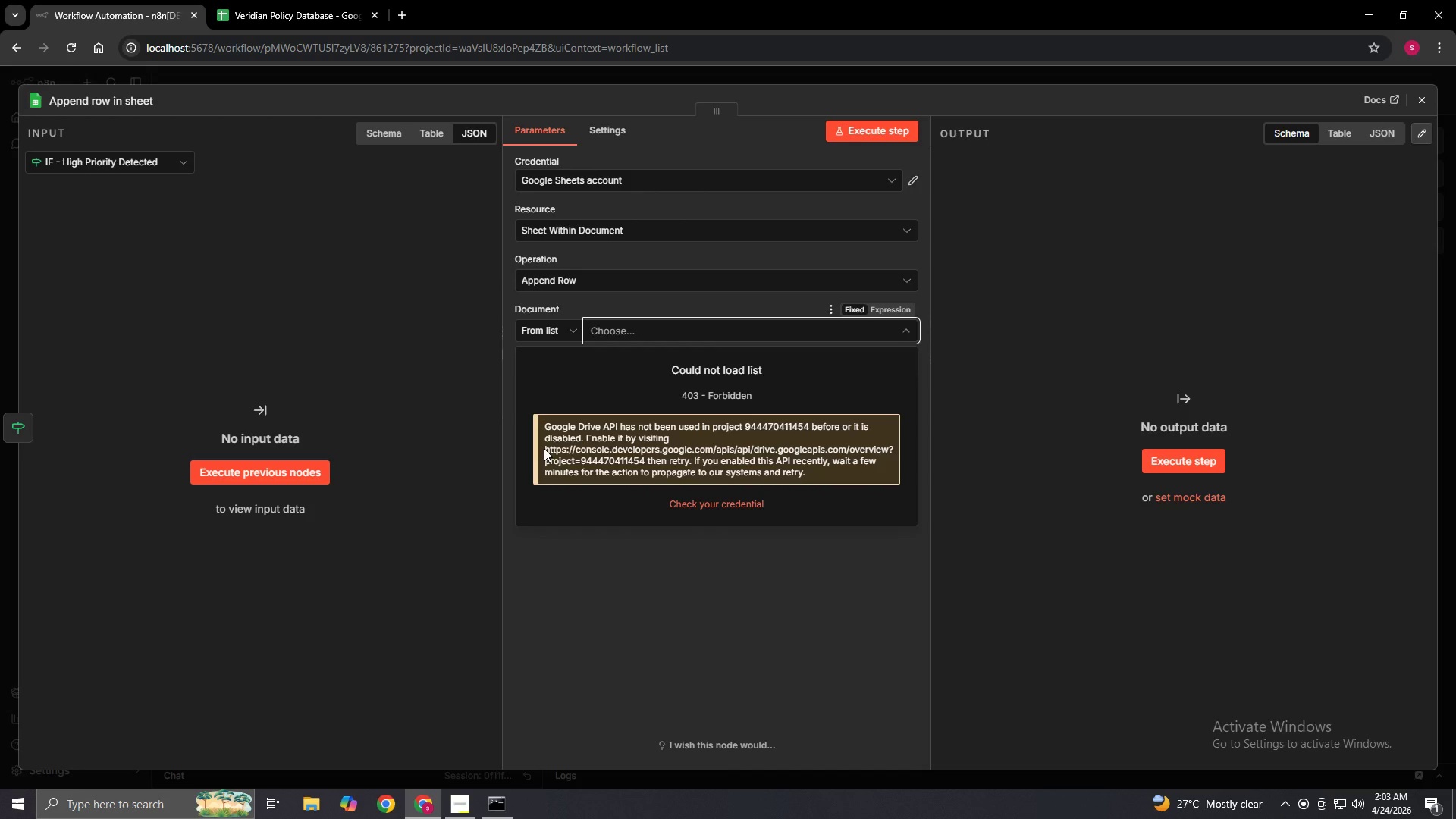 
left_click_drag(start_coordinate=[545, 450], to_coordinate=[644, 462])
 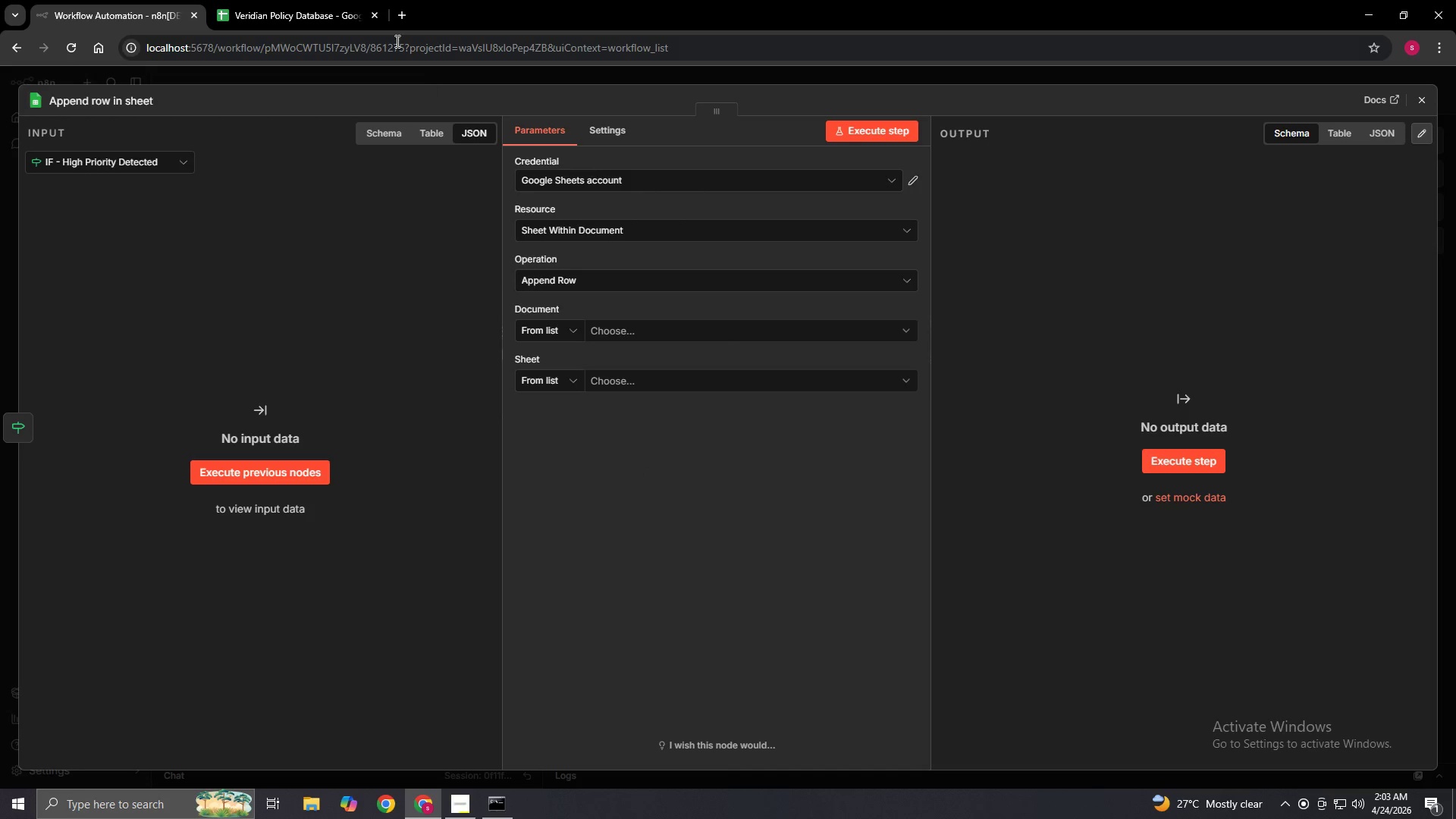 
key(Control+C)
 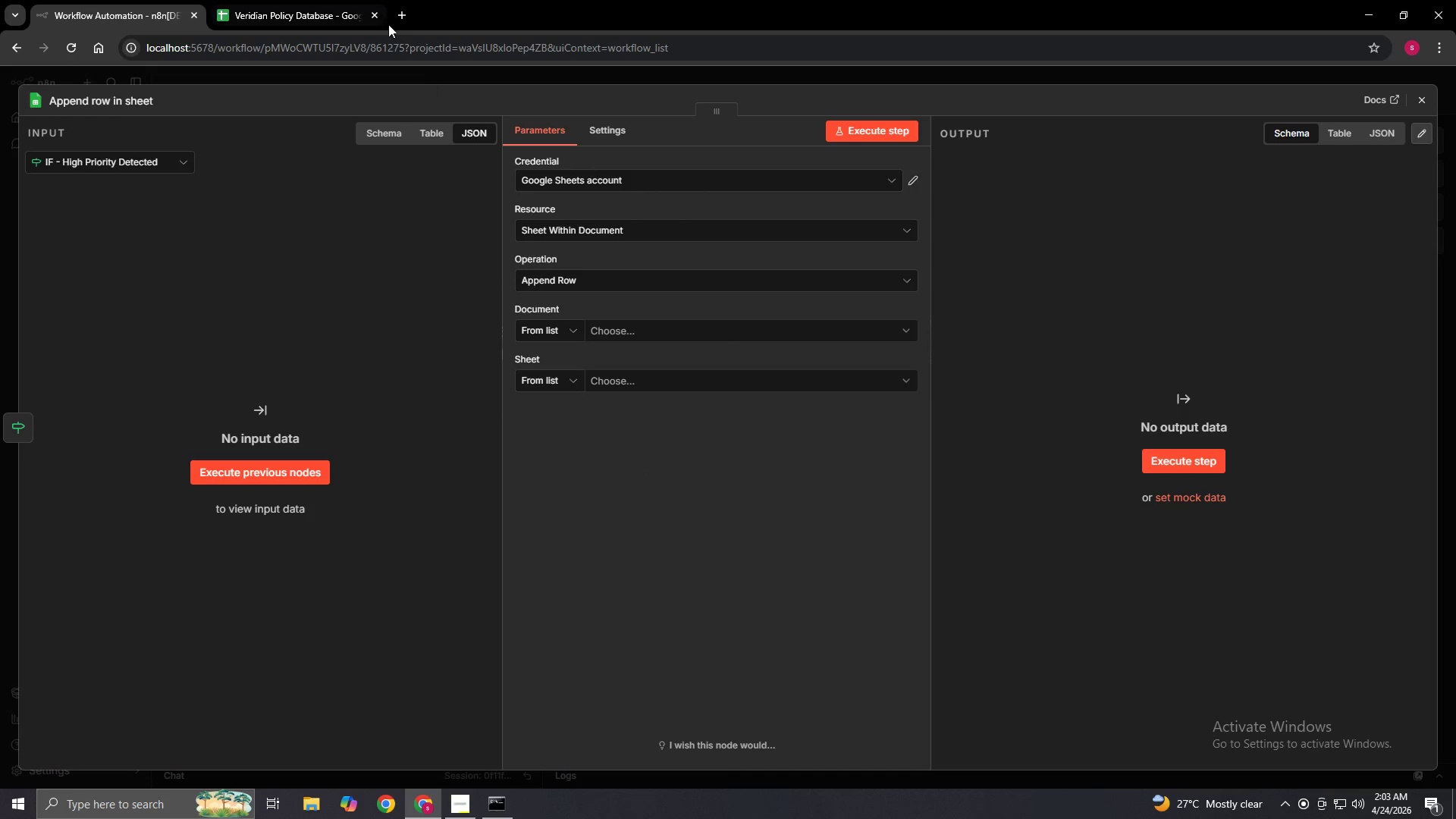 
left_click([393, 17])
 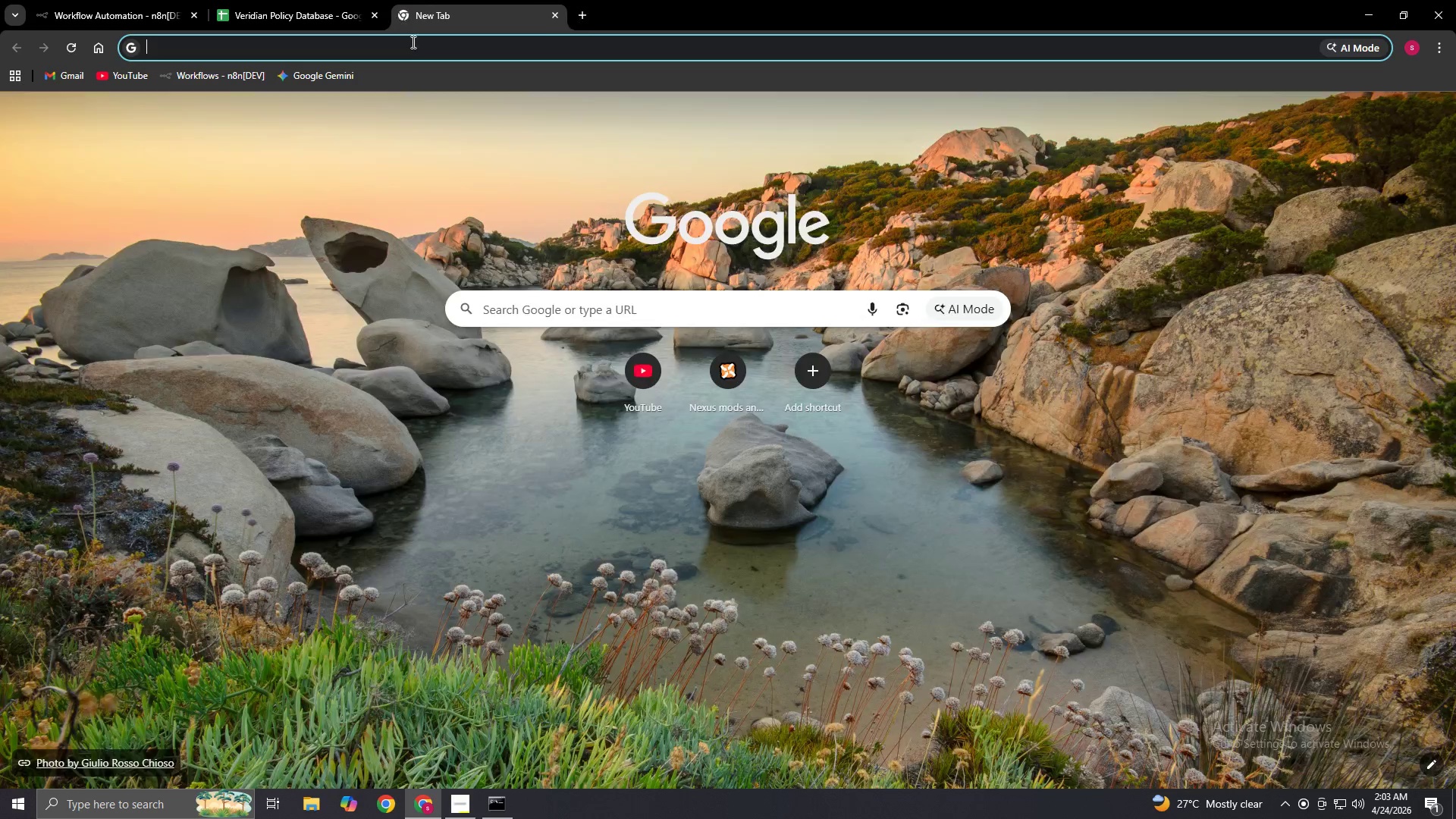 
left_click([413, 45])
 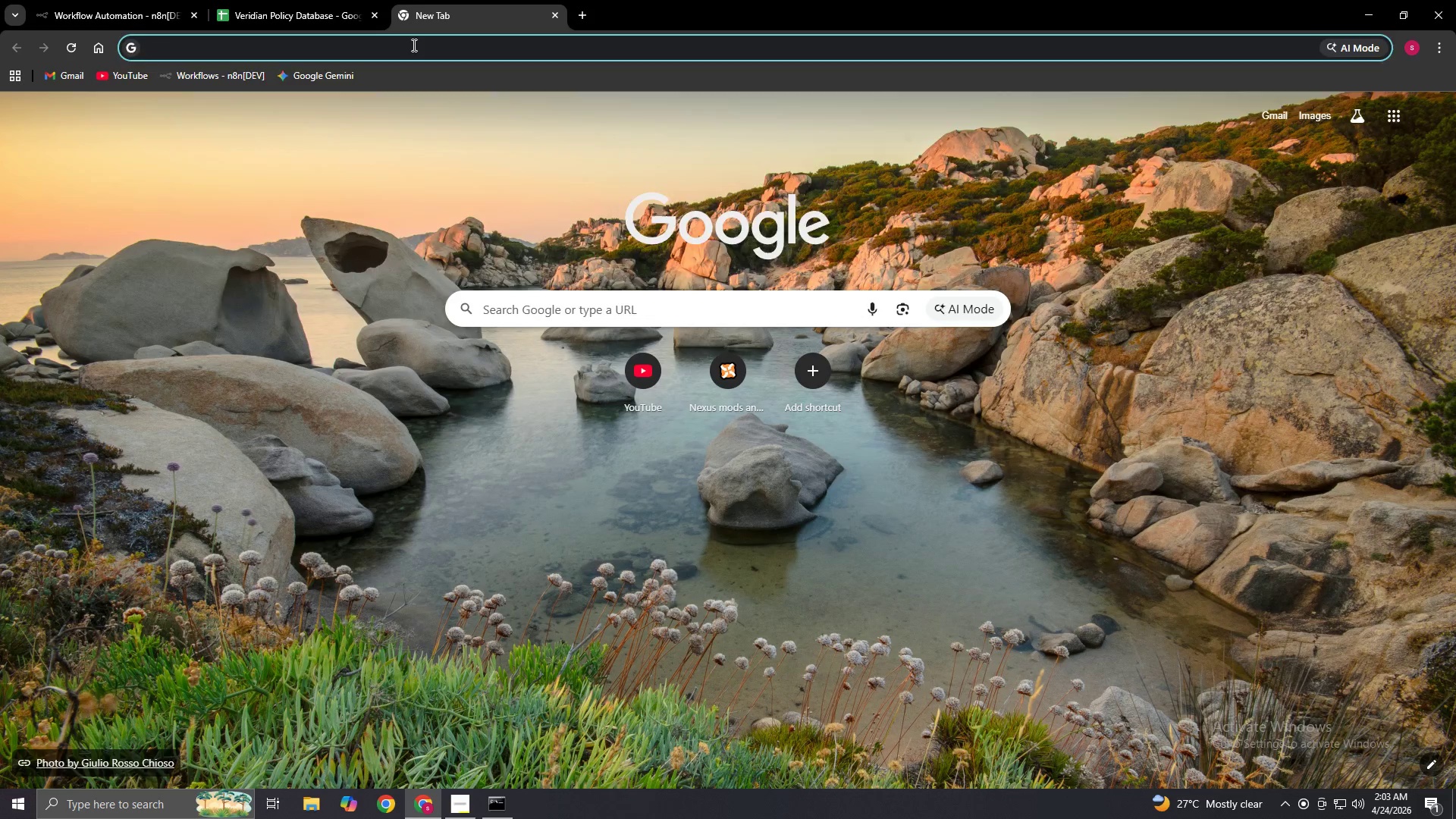 
right_click([413, 45])
 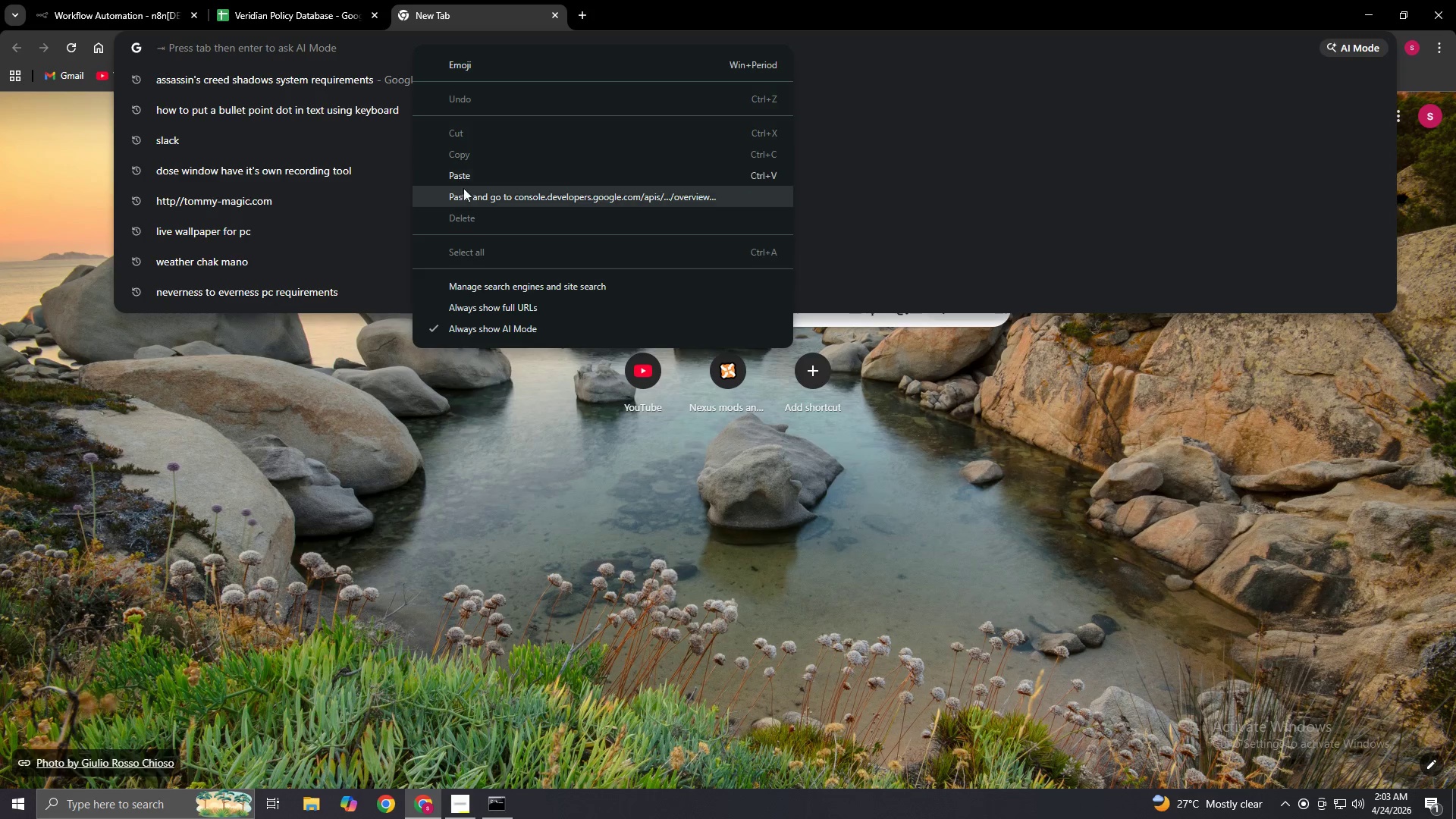 
left_click([469, 199])
 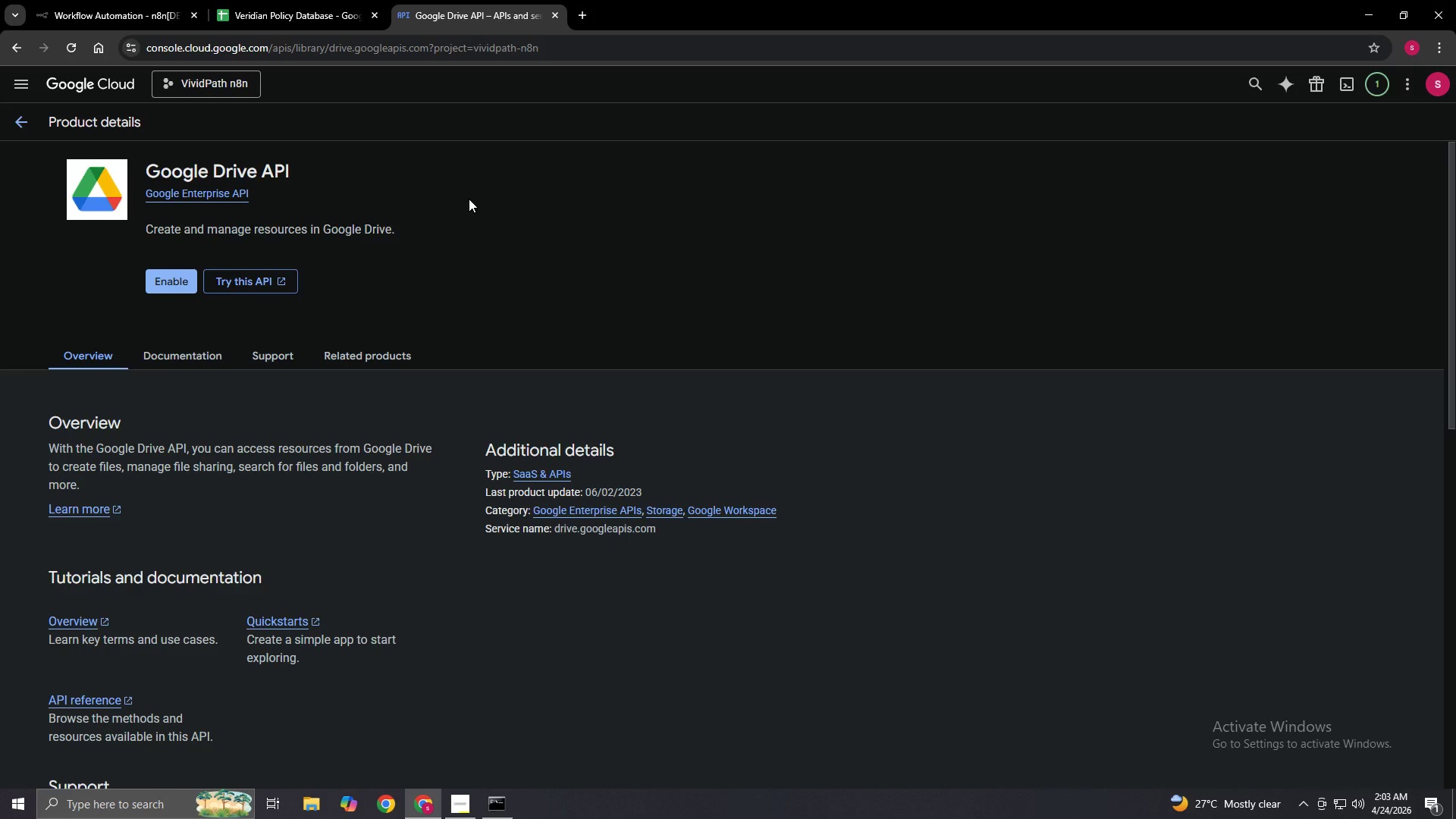 
wait(23.41)
 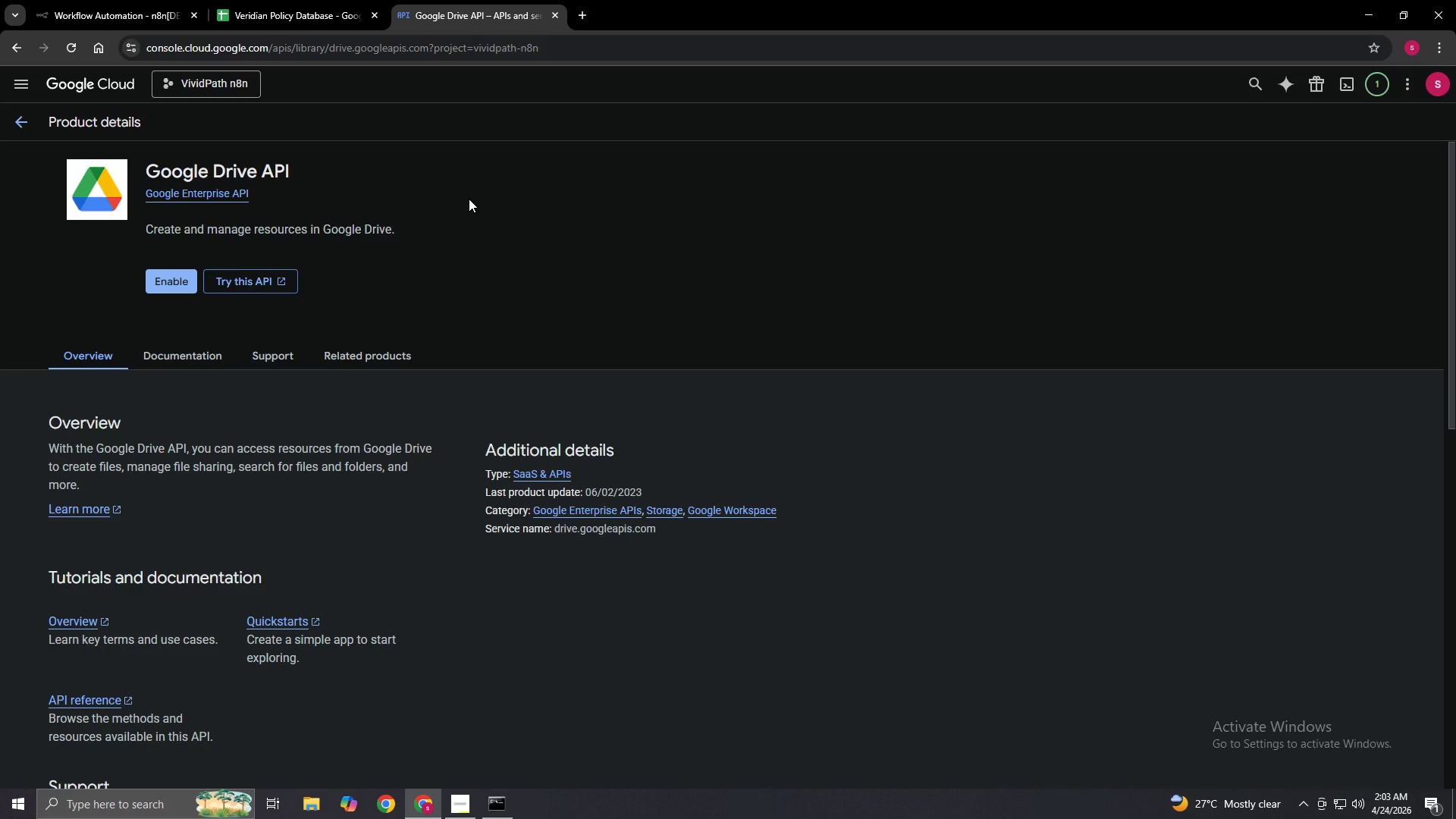 
left_click([169, 287])
 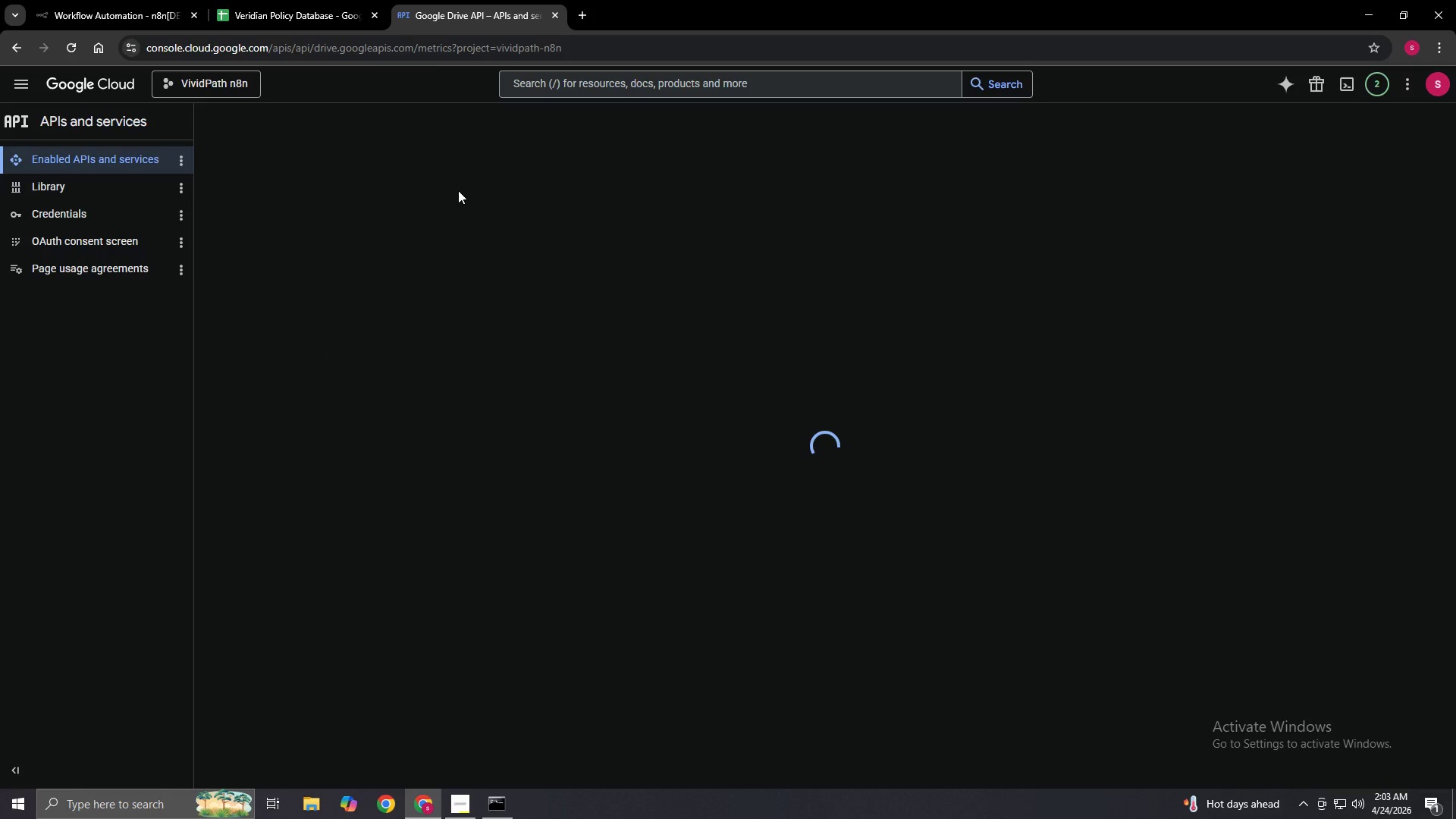 
wait(14.97)
 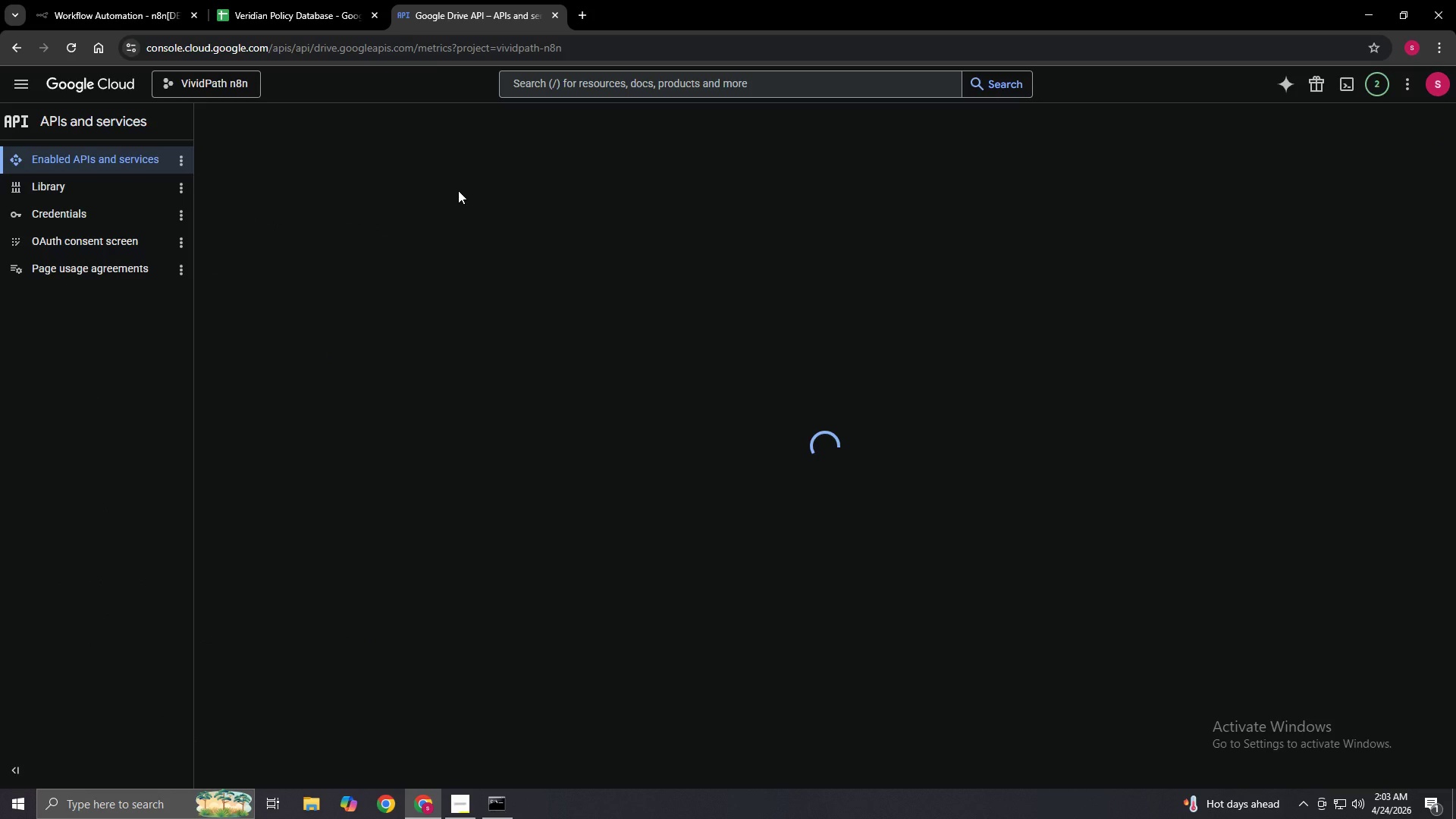 
left_click([558, 17])
 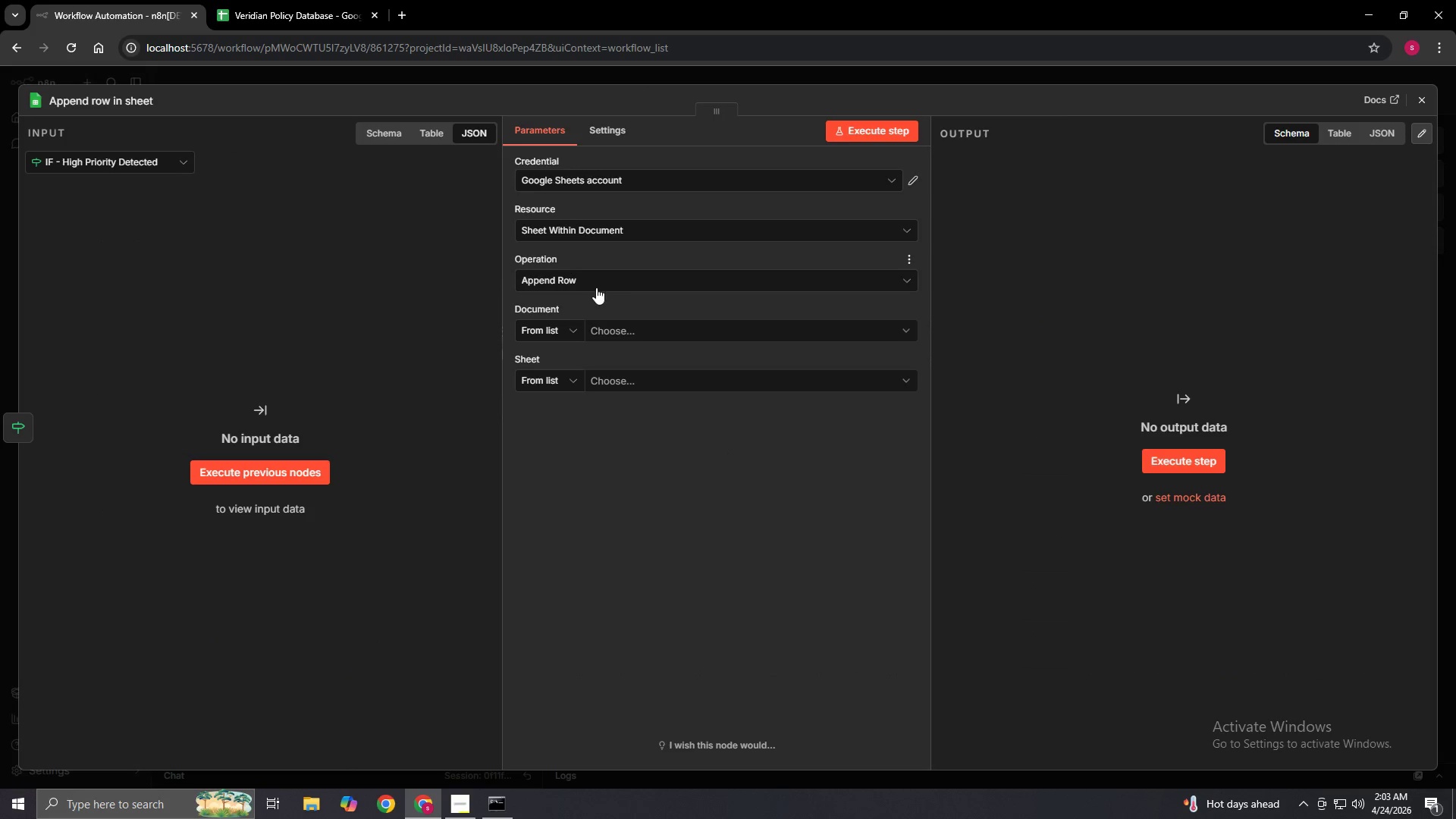 
left_click([619, 331])
 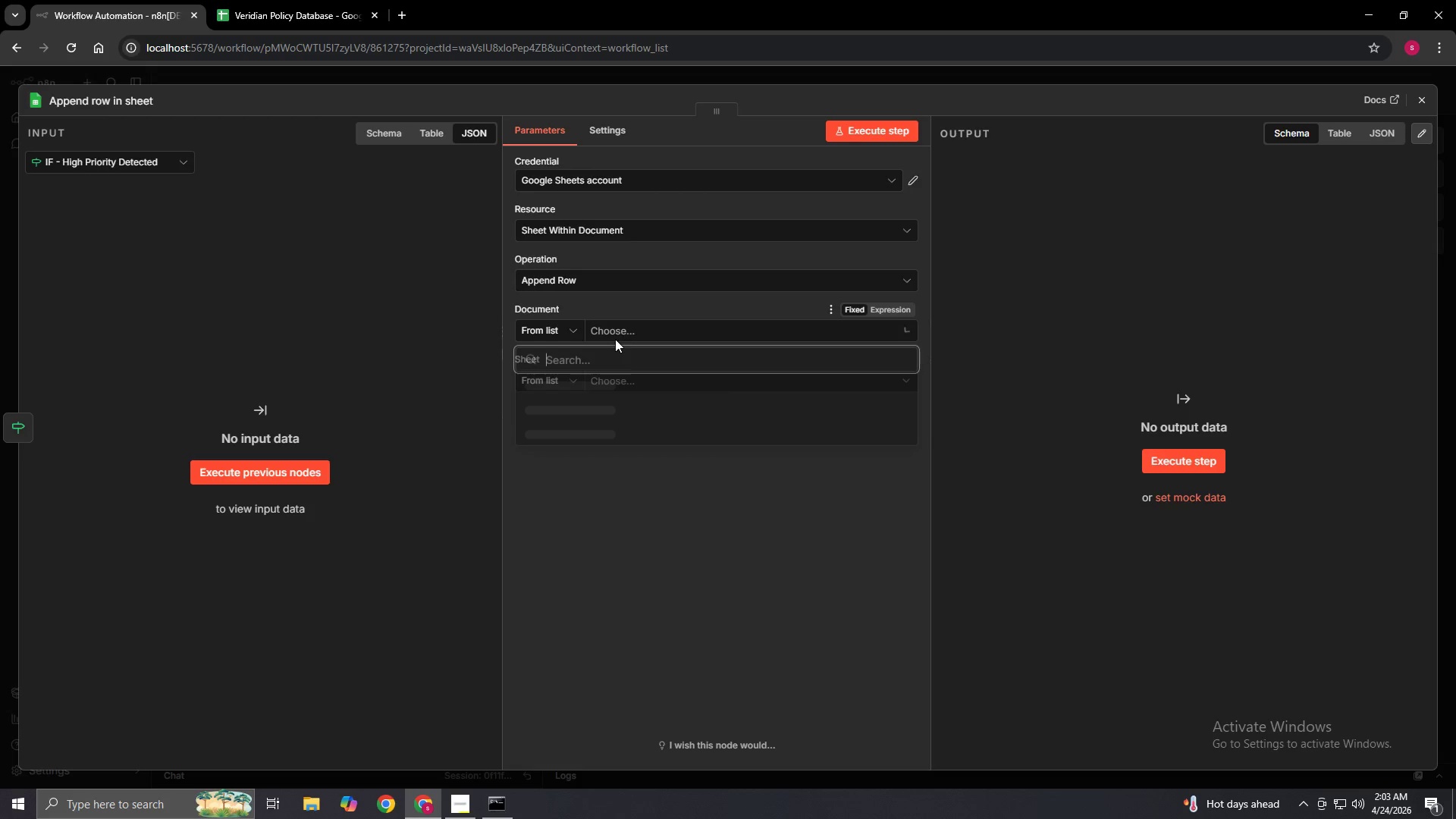 
mouse_move([617, 356])
 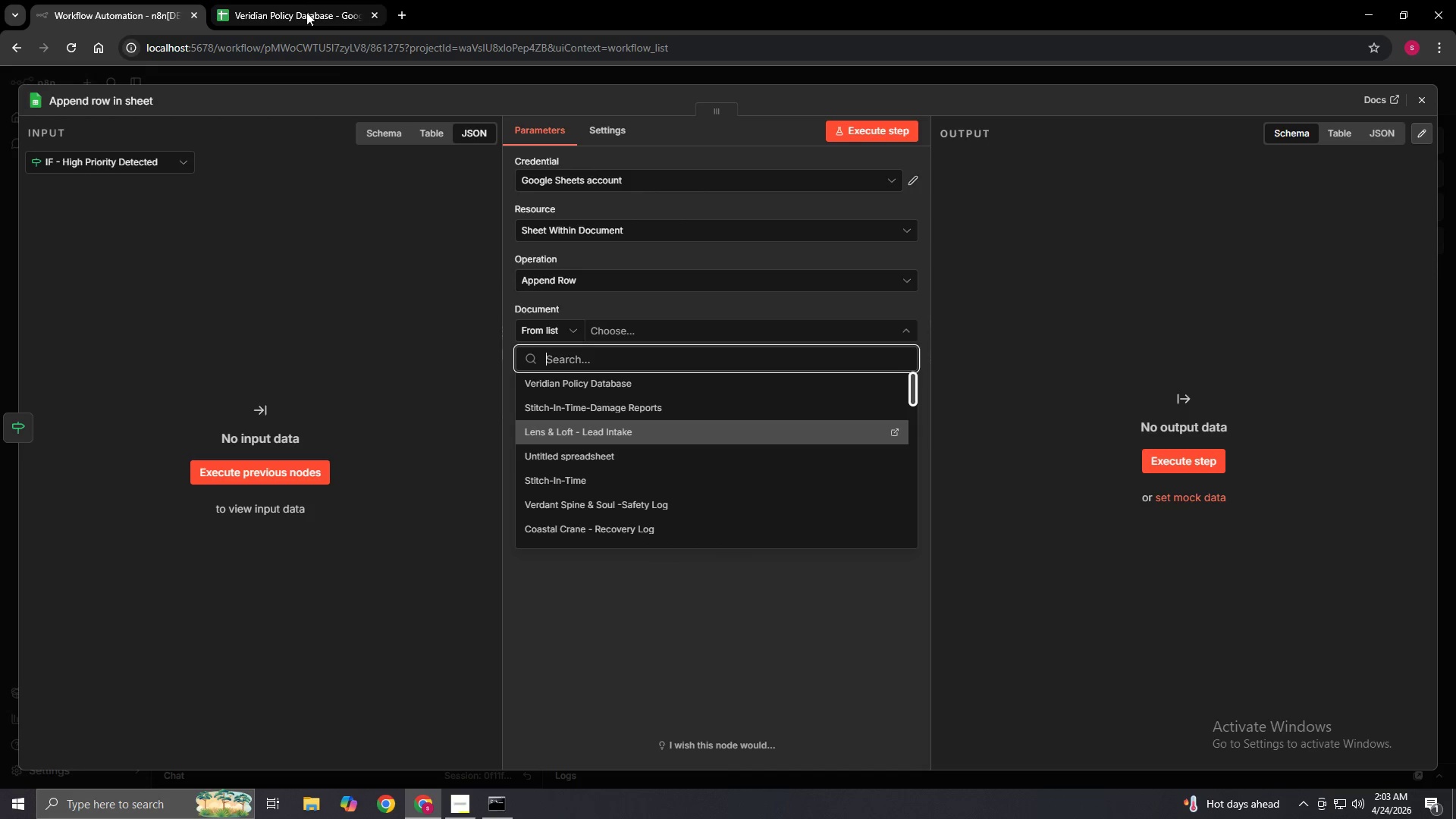 
wait(13.29)
 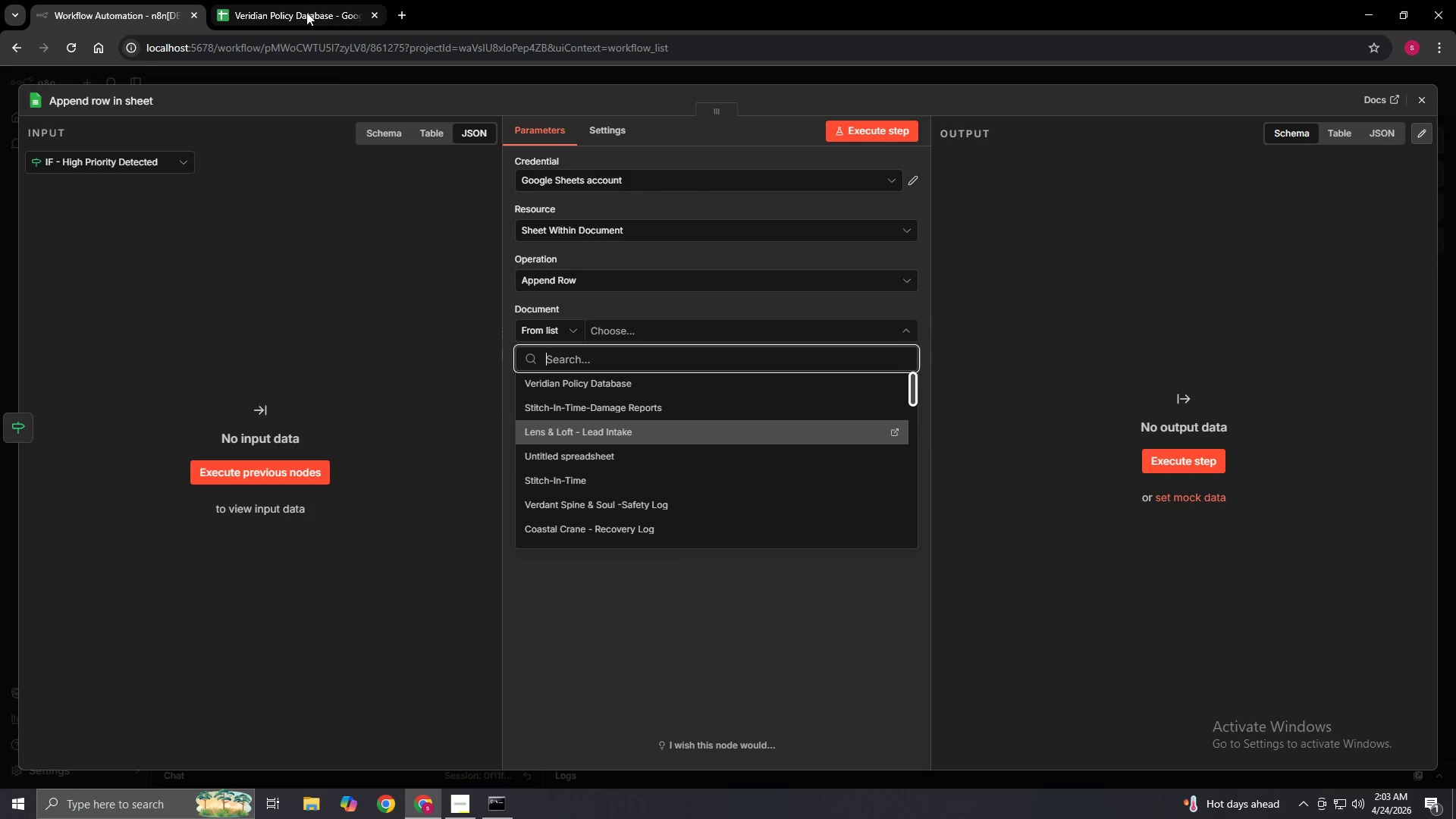 
left_click([606, 386])
 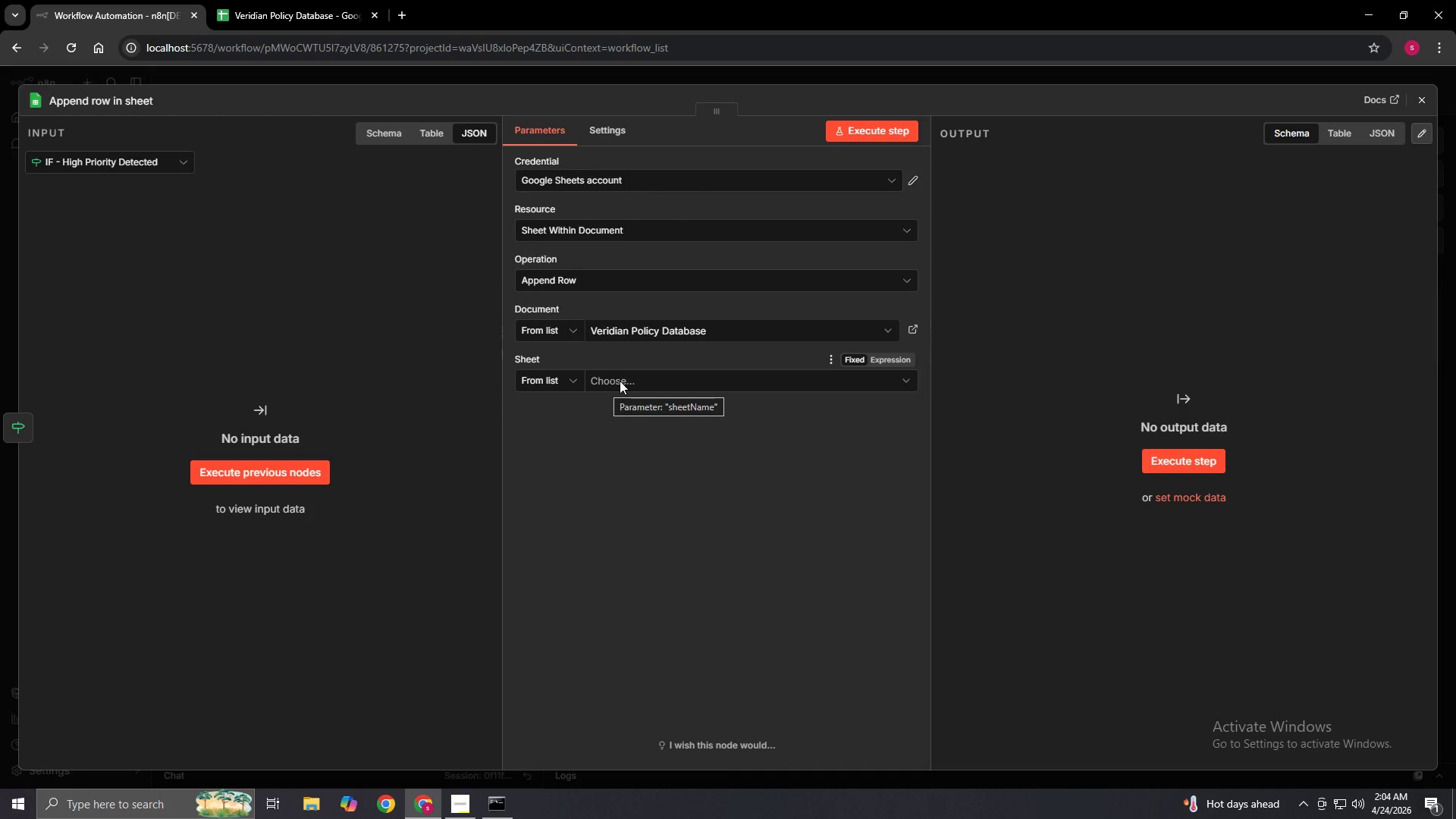 
left_click([620, 381])
 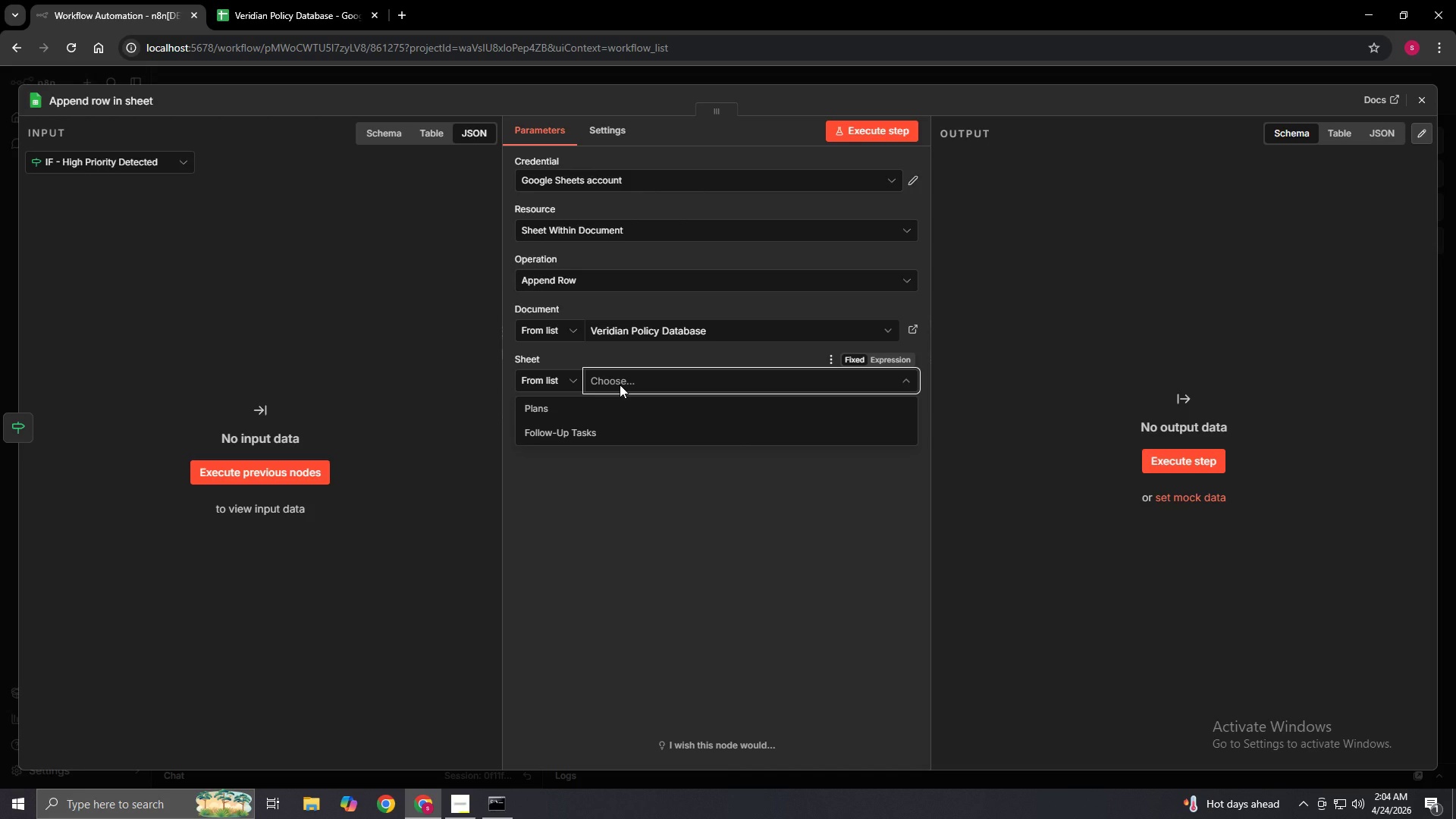 
wait(5.47)
 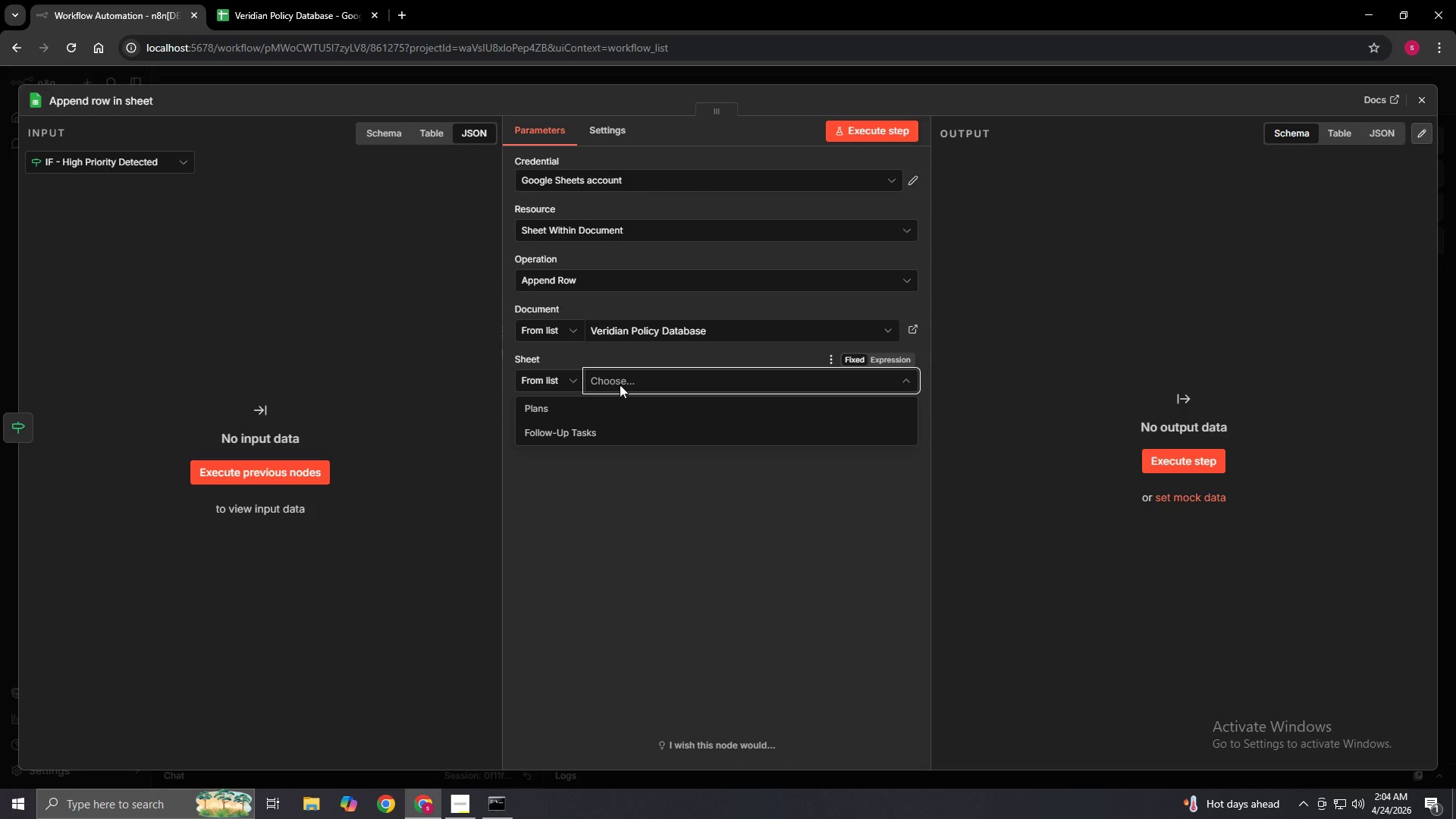 
left_click([604, 433])
 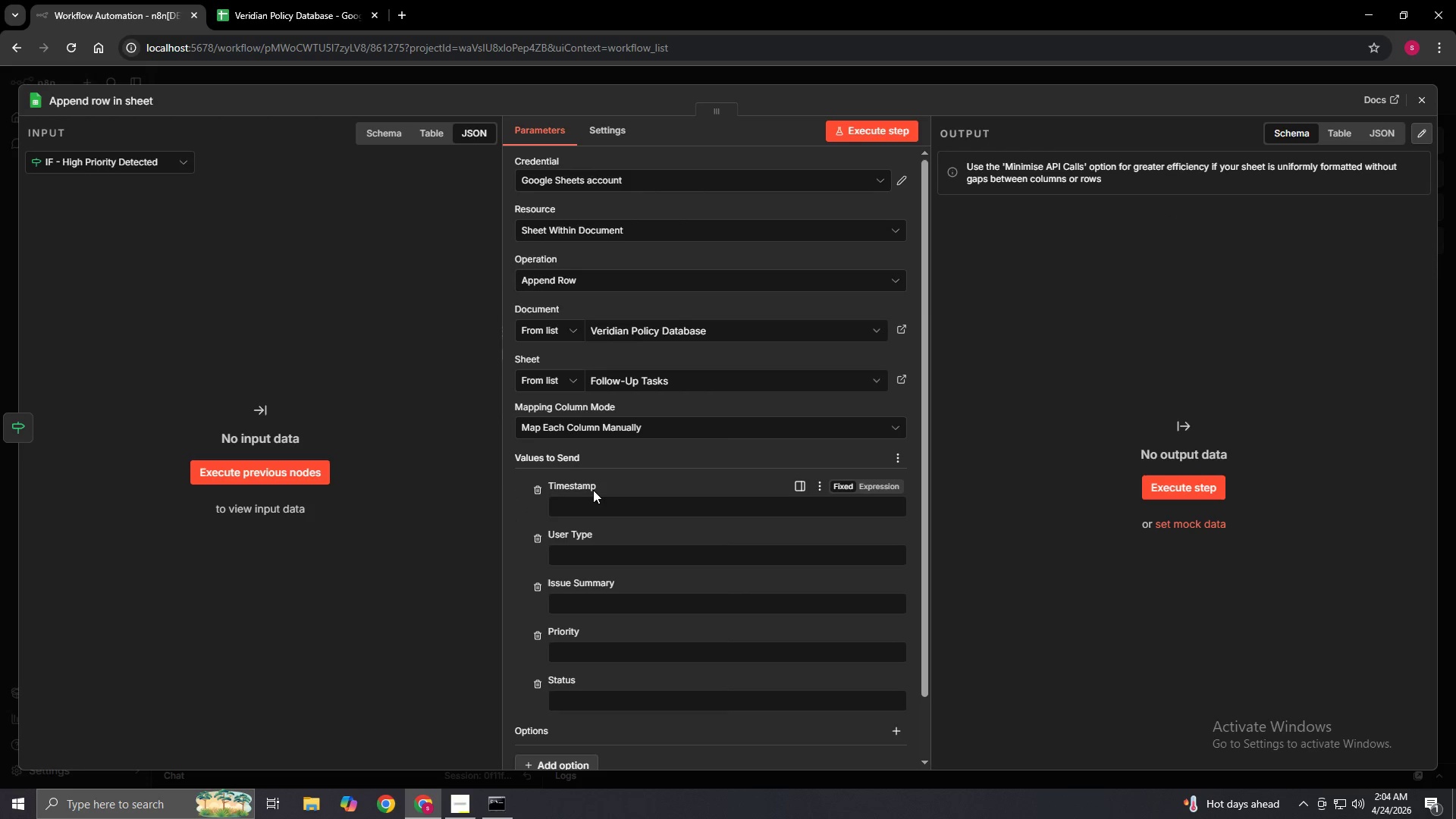 
scroll: coordinate [592, 491], scroll_direction: down, amount: 2.0
 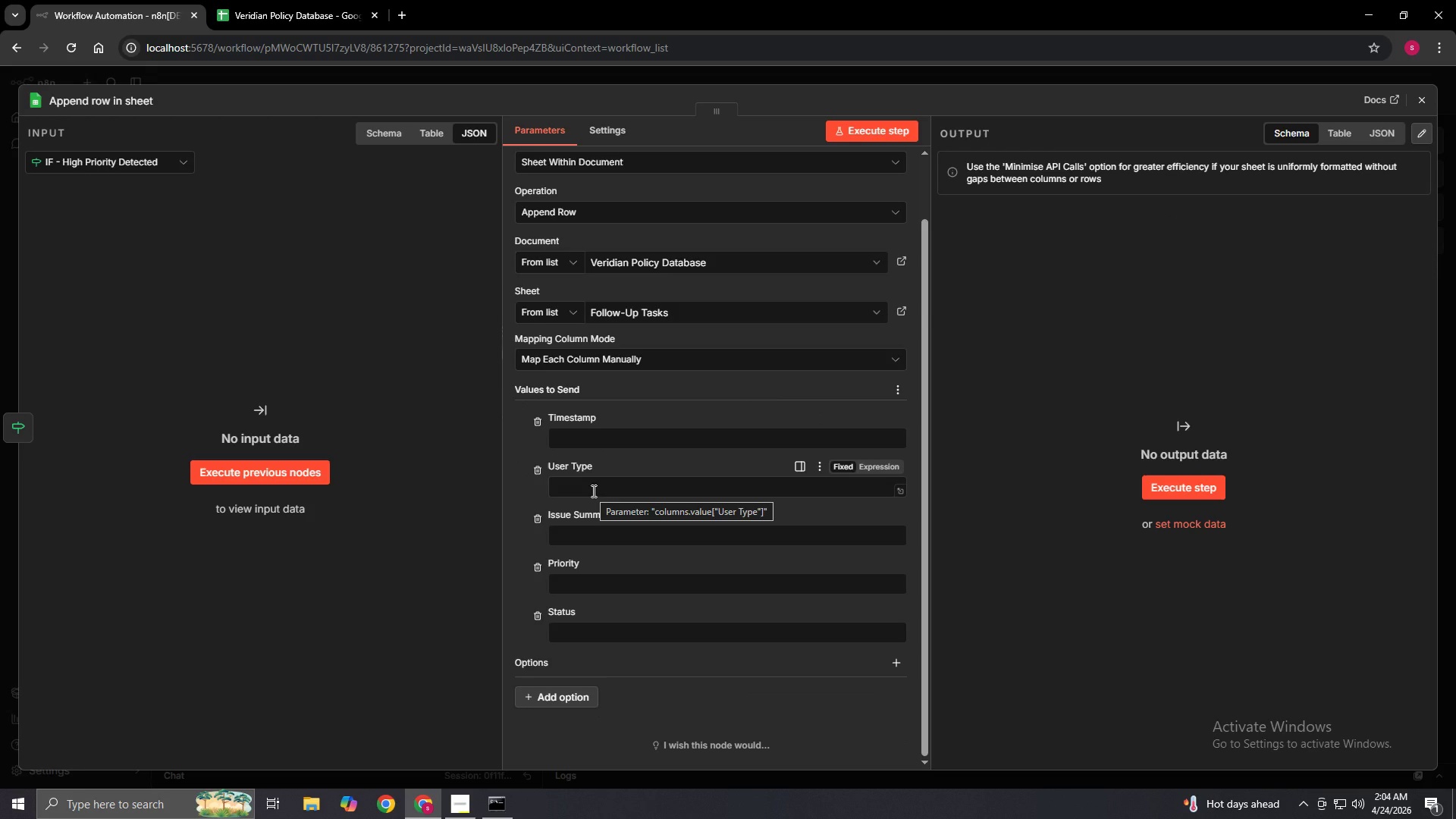 
wait(8.23)
 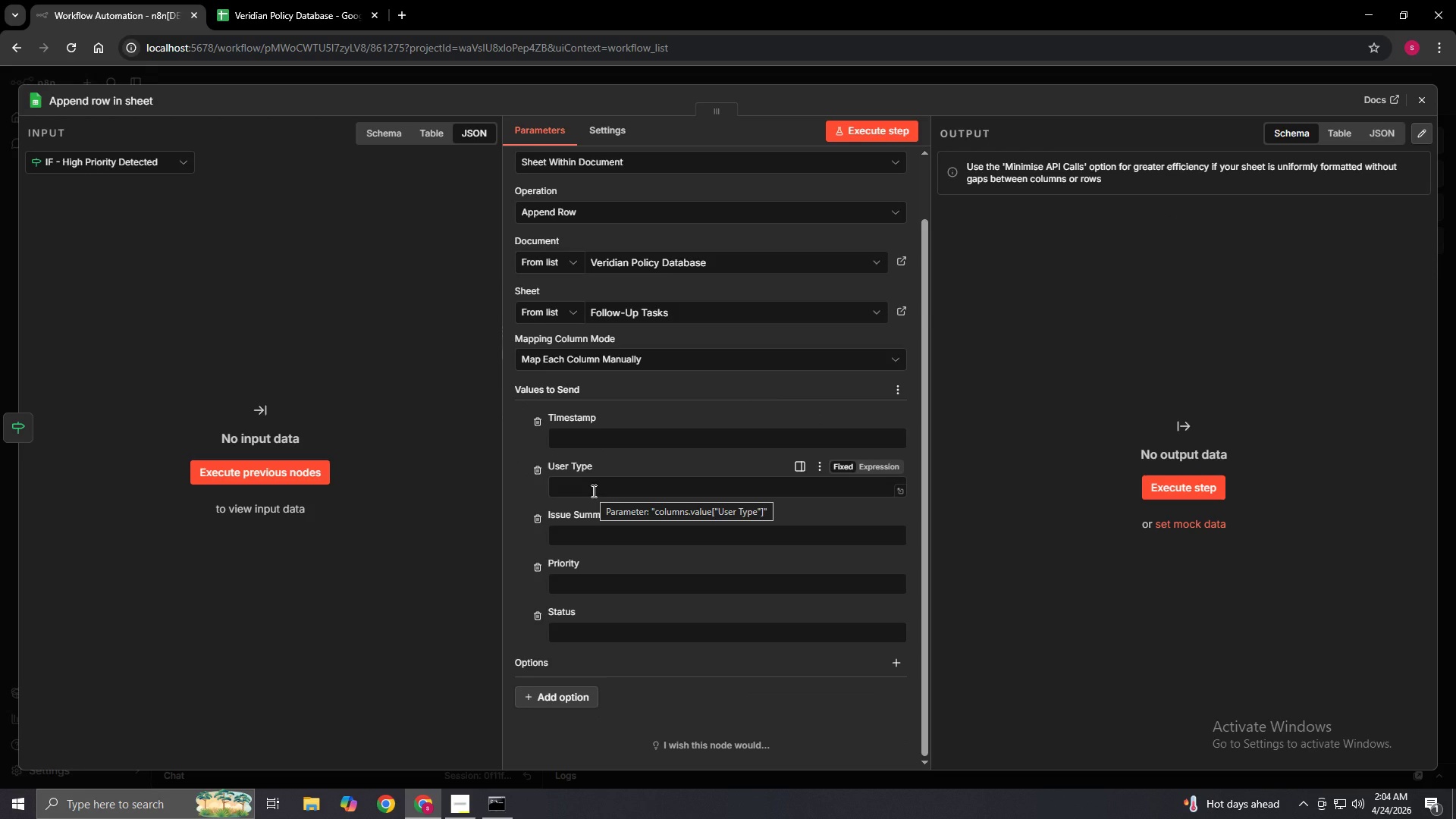 
left_click([632, 438])
 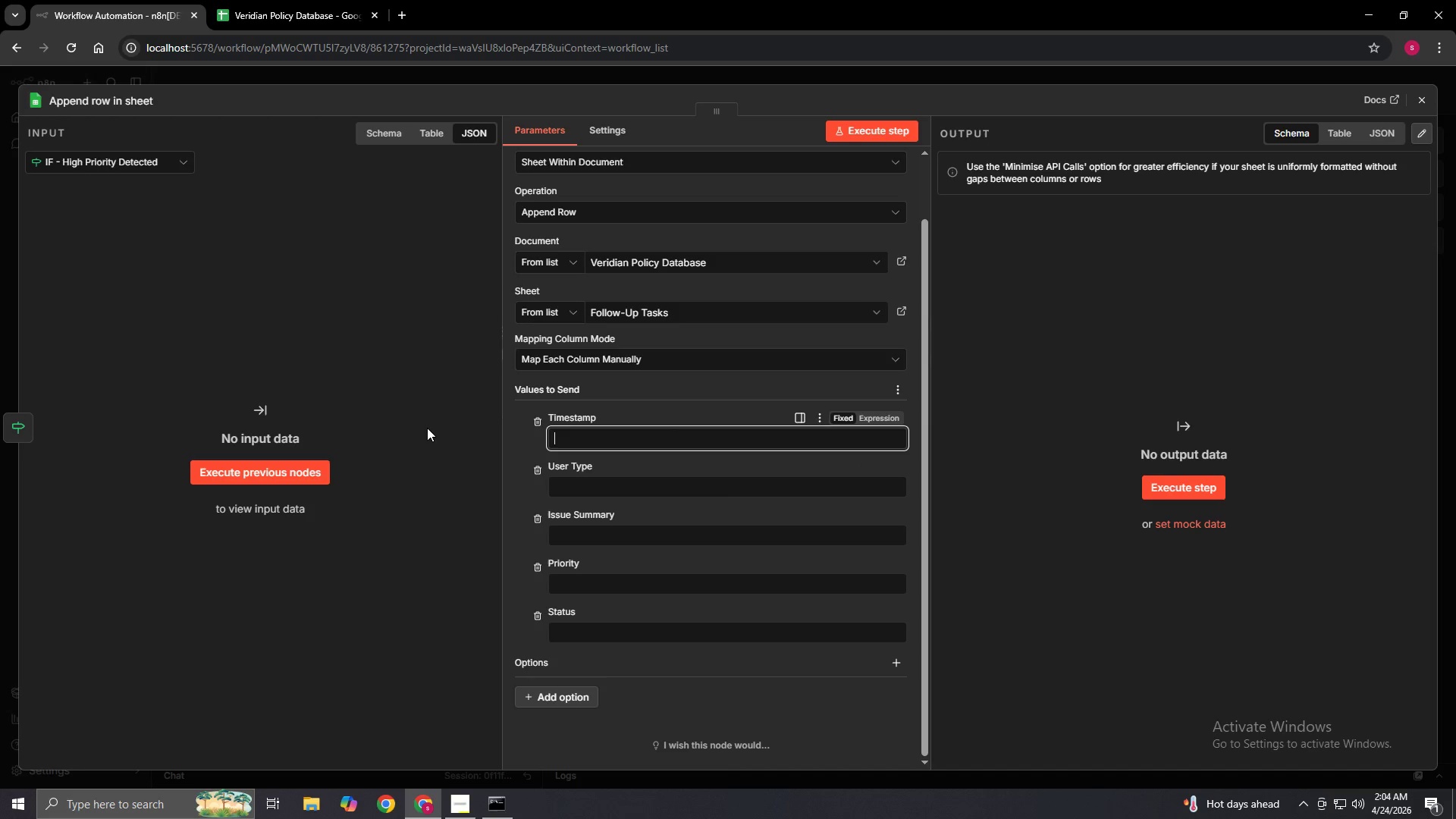 
type(={{new Date().toISOString())
 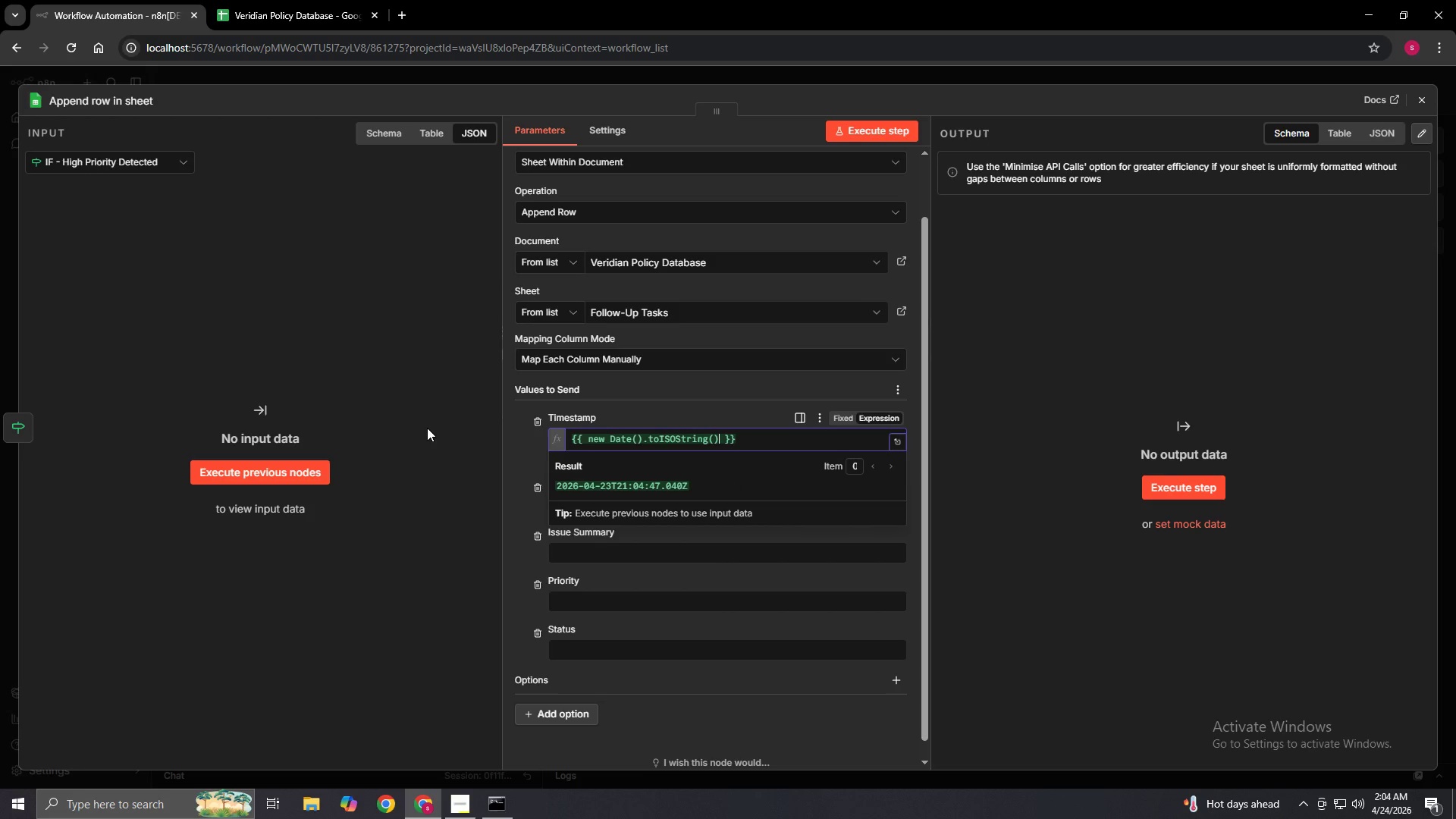 
left_click([427, 428])
 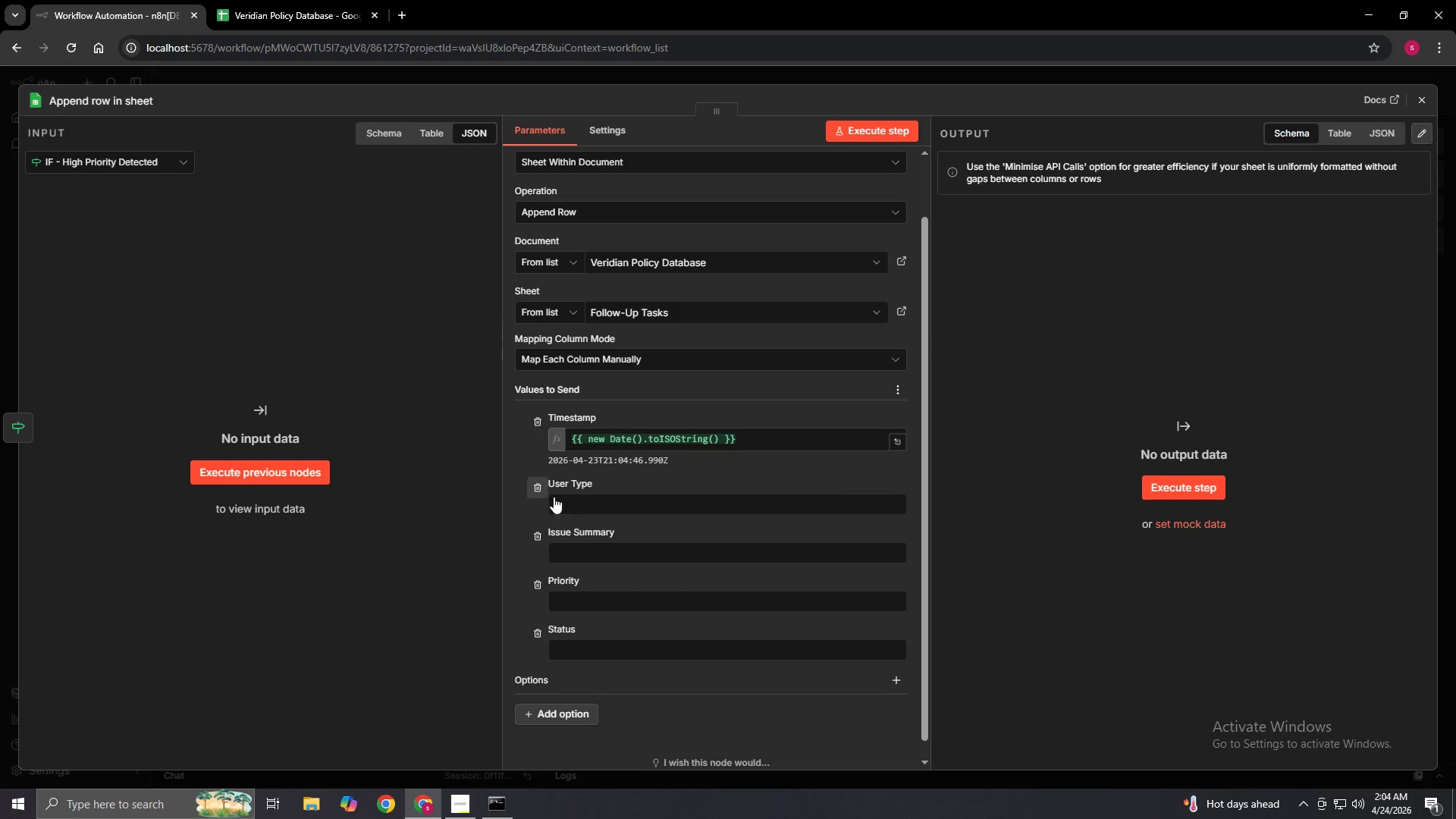 
left_click([583, 510])
 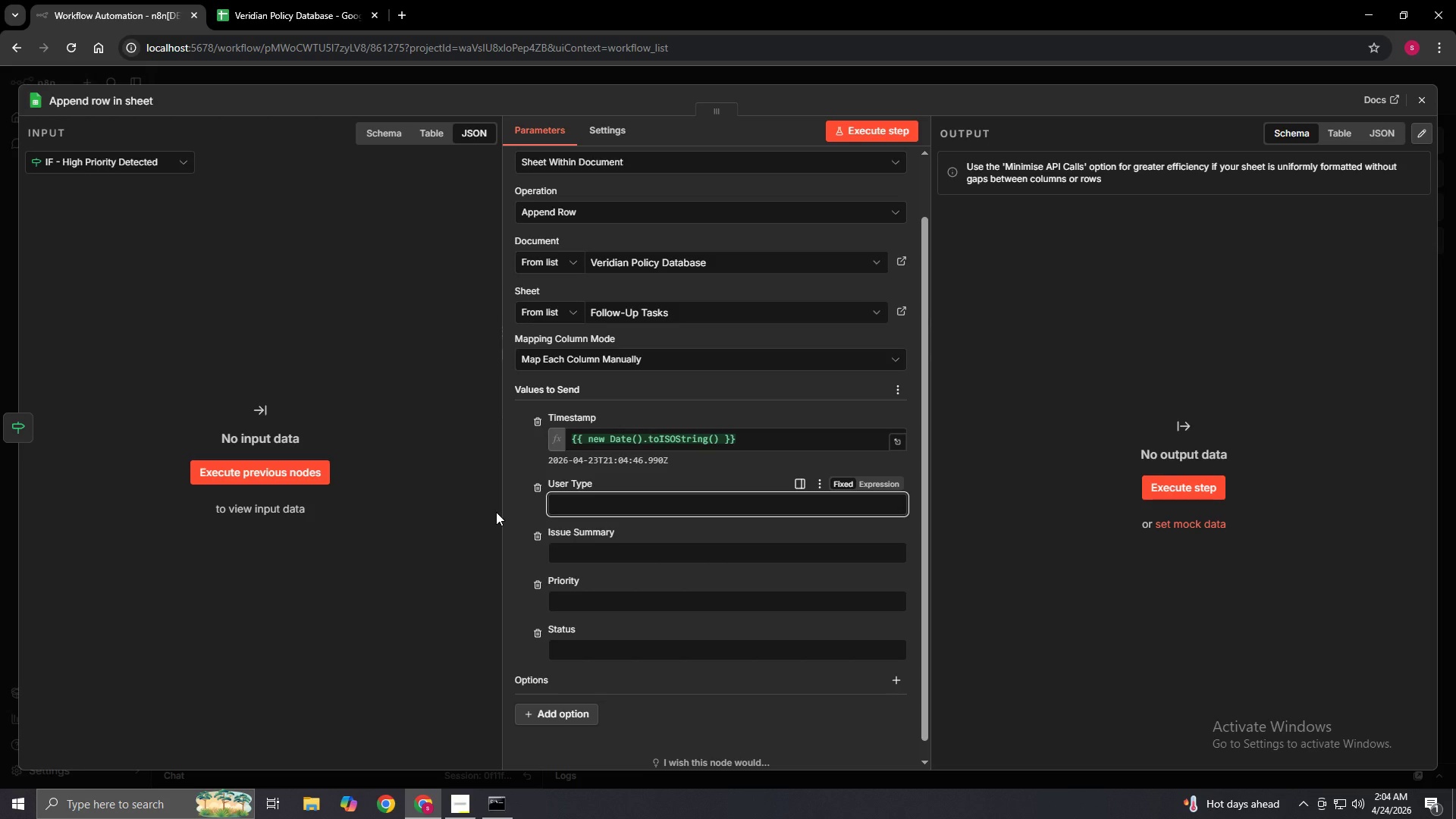 
type({{)
key(Backspace)
key(Backspace)
type(={{$('Chat Trigger - Enrollment Inquiry)
 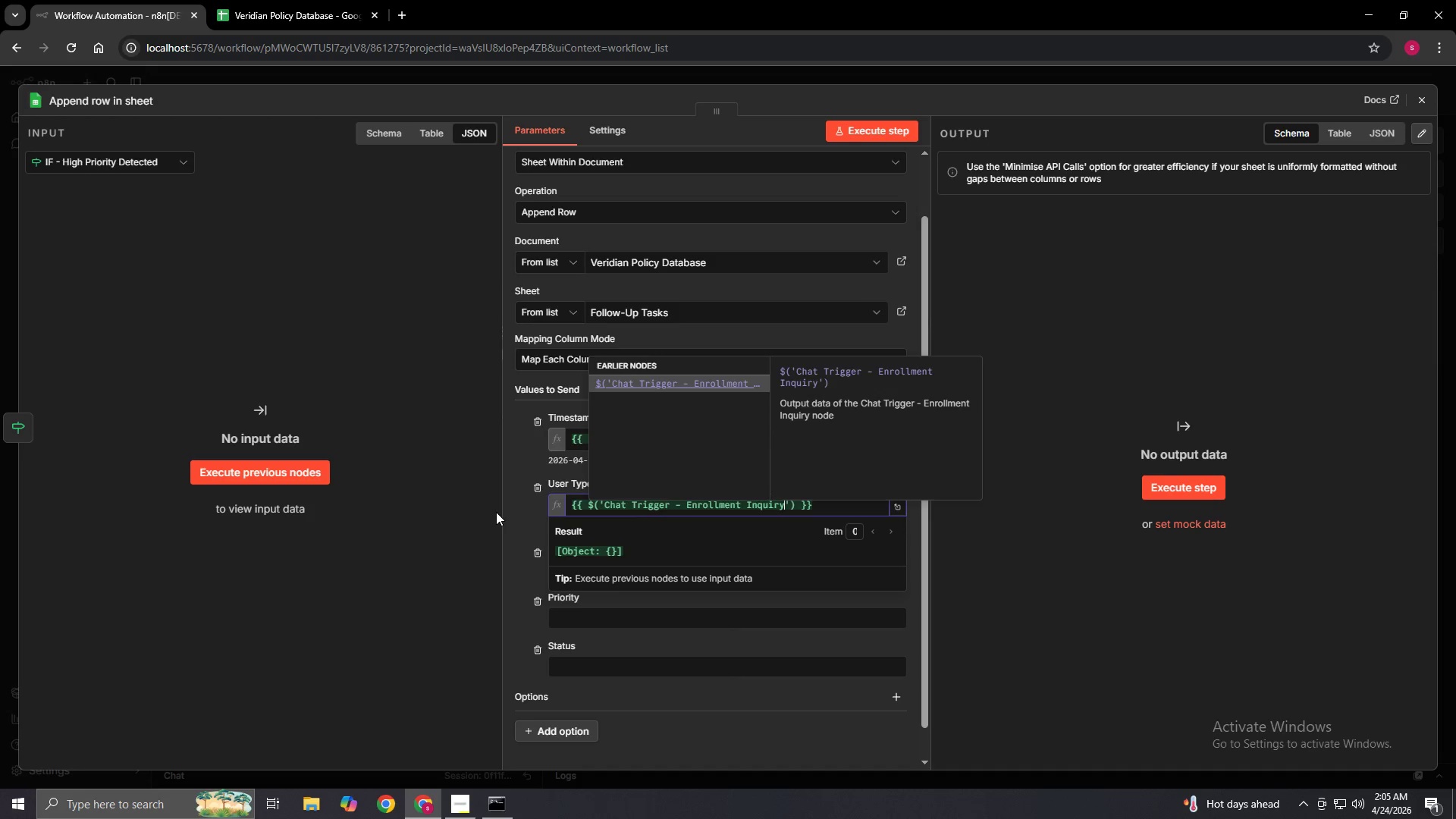 
key(ArrowRight)
 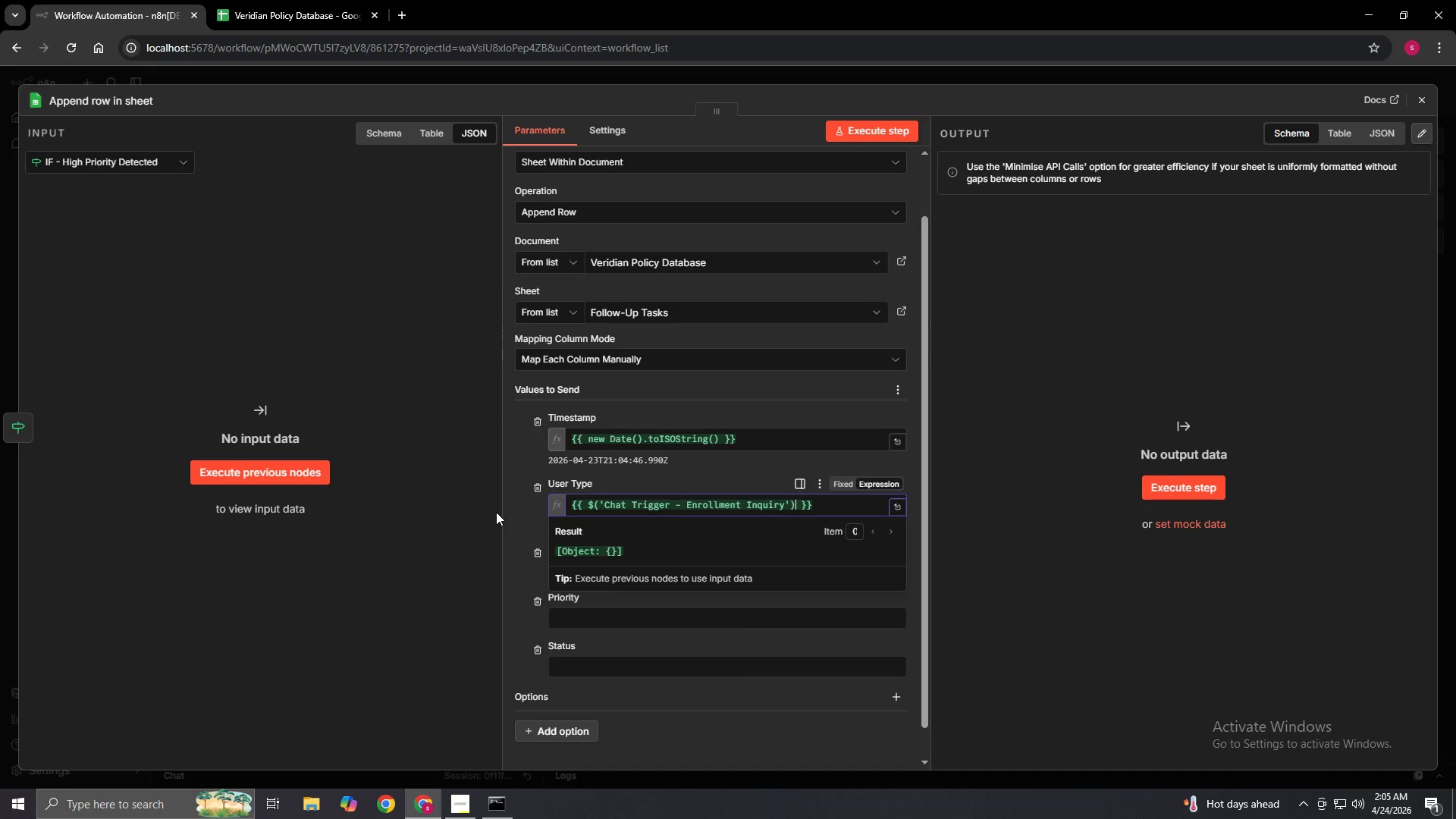 
key(ArrowRight)
 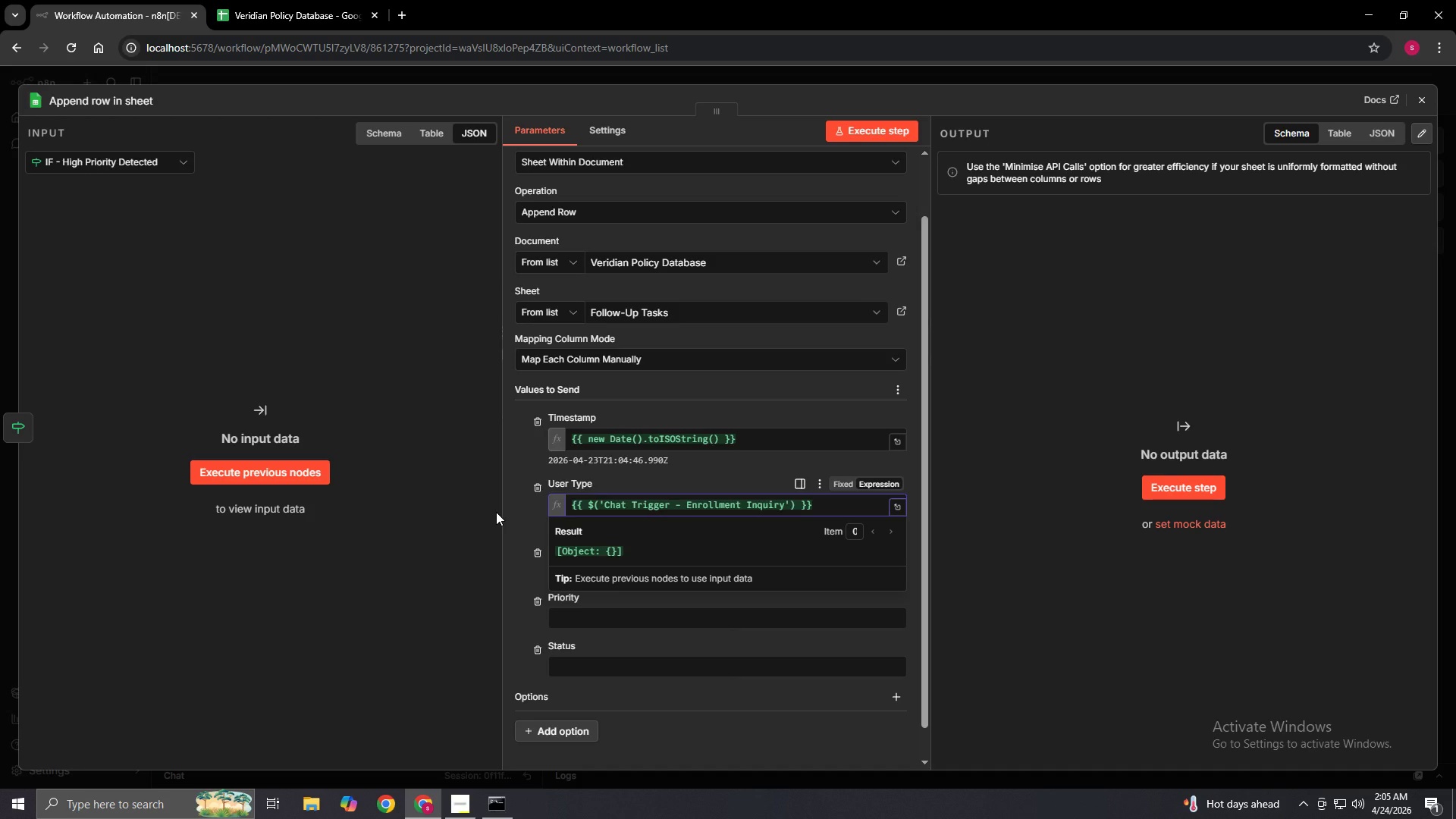 
type(.item.json.chatInput)
 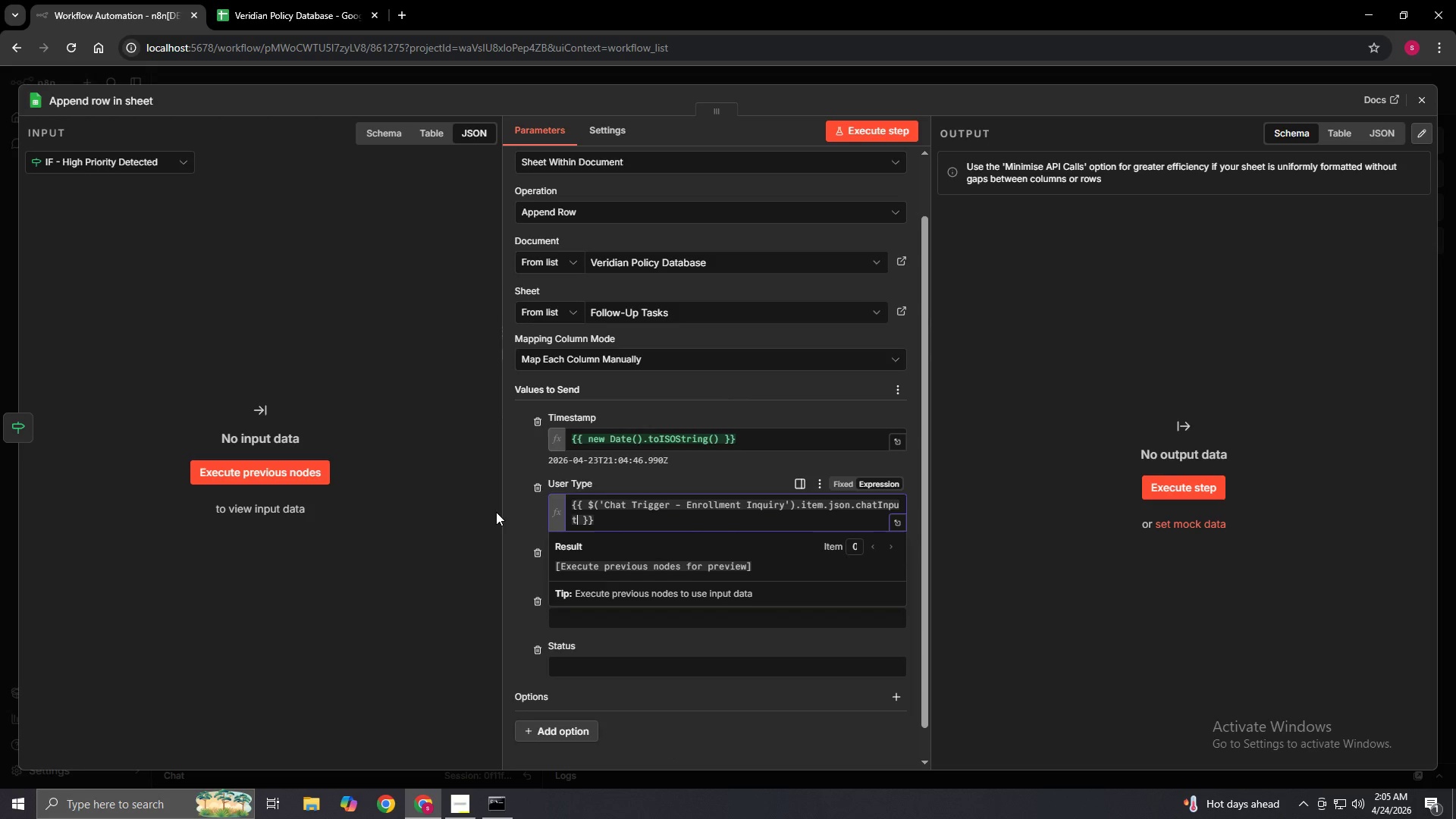 
wait(15.22)
 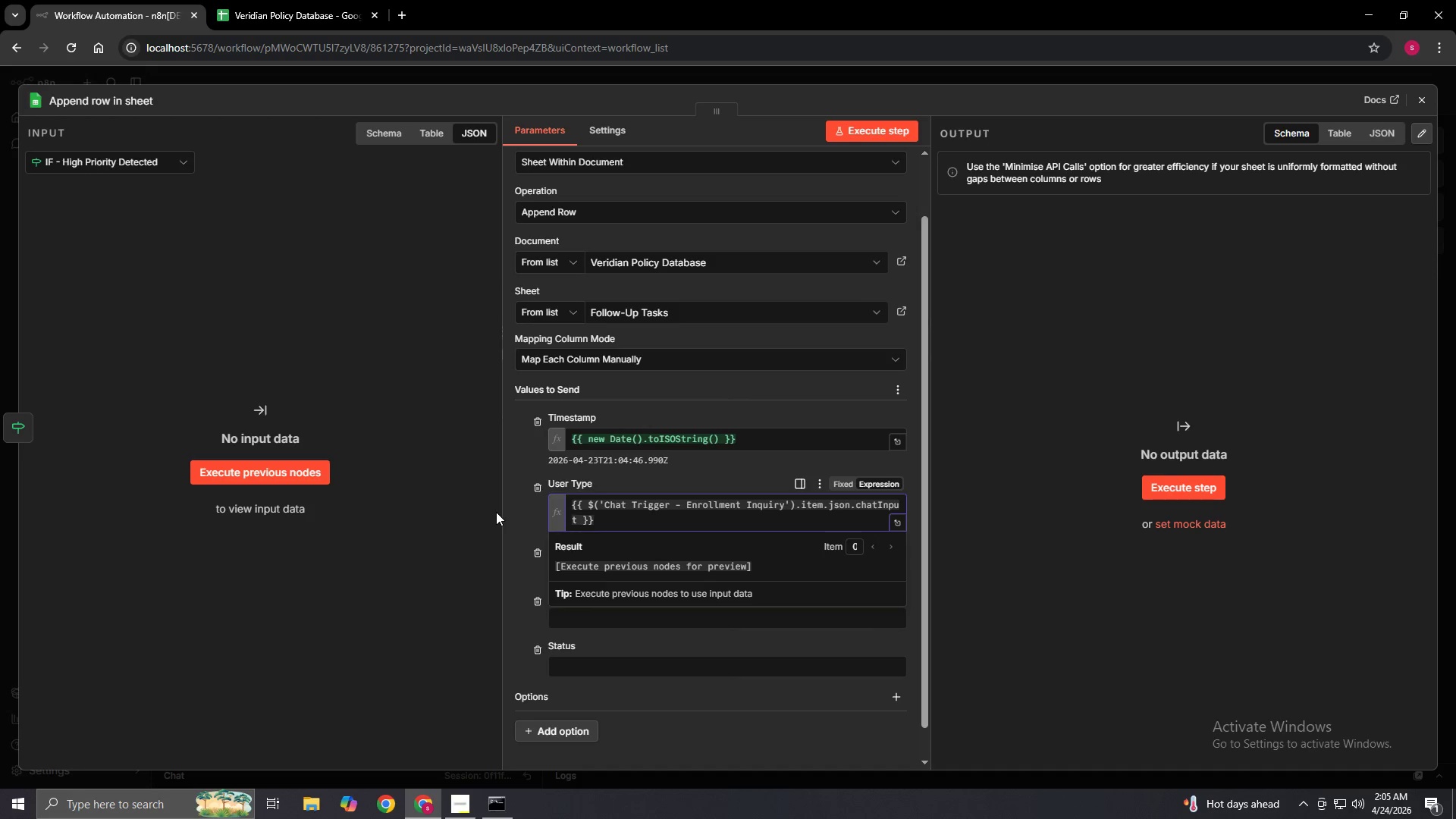 
left_click([496, 512])
 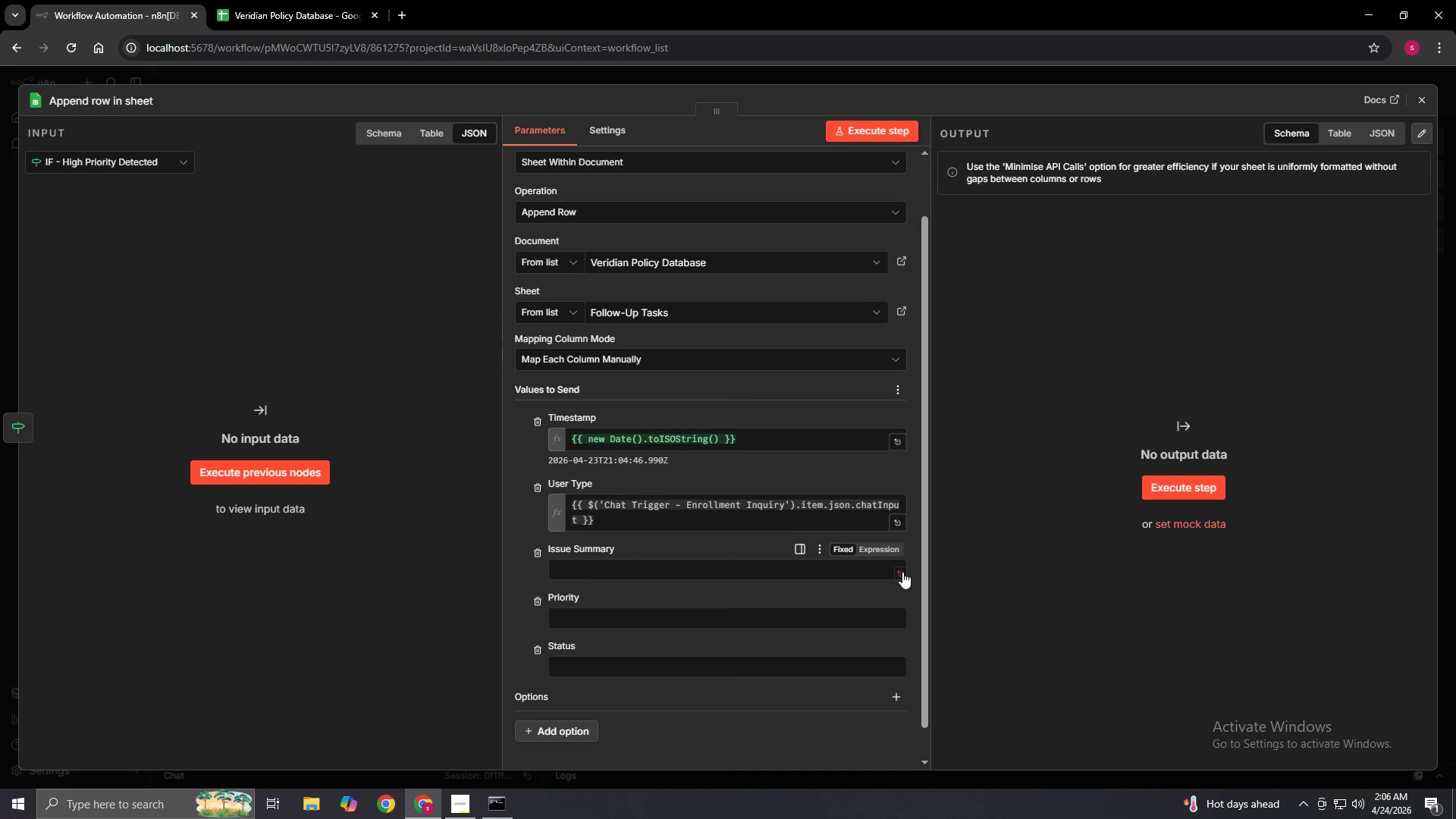 
left_click([902, 572])
 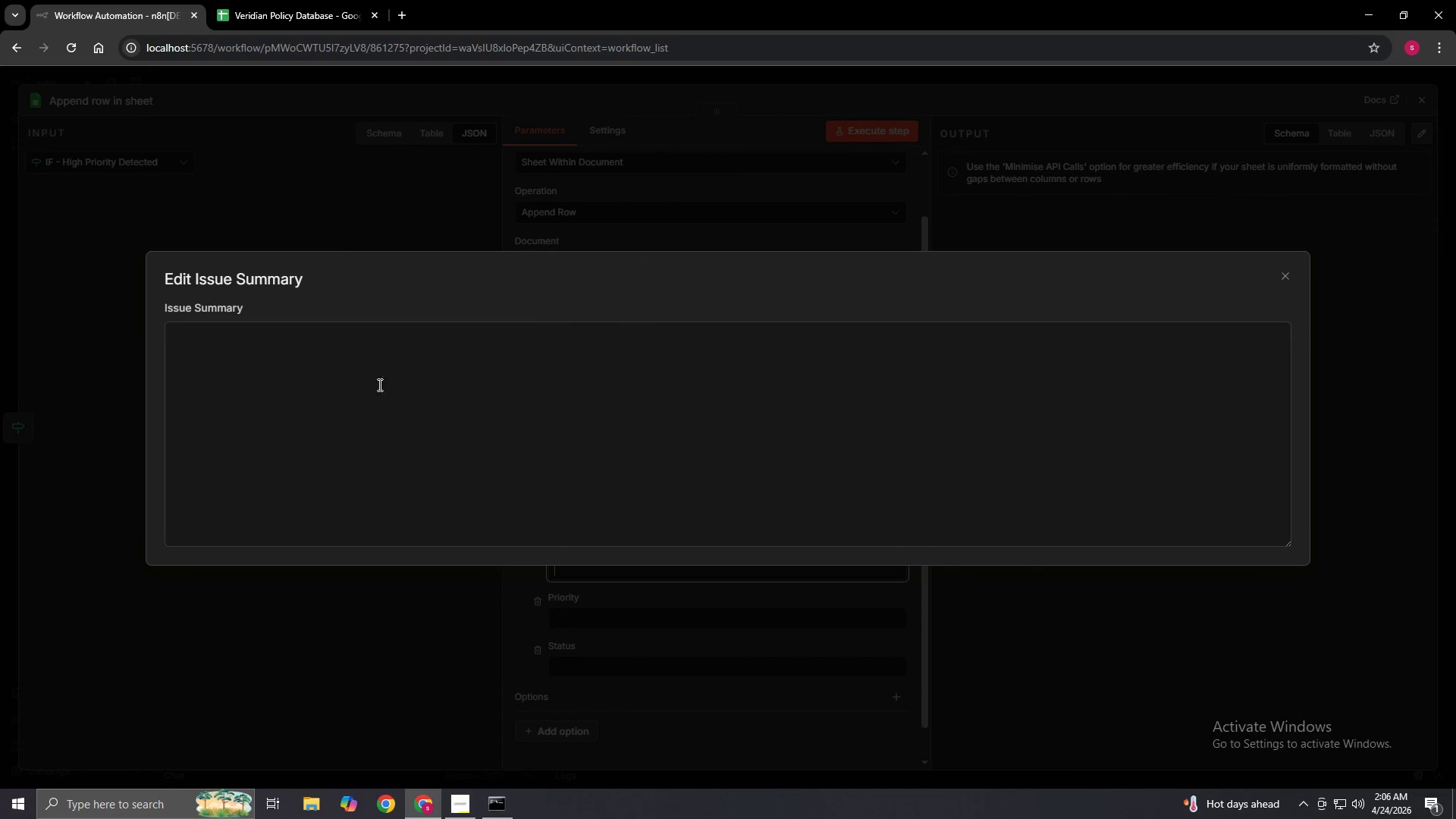 
left_click([290, 360])
 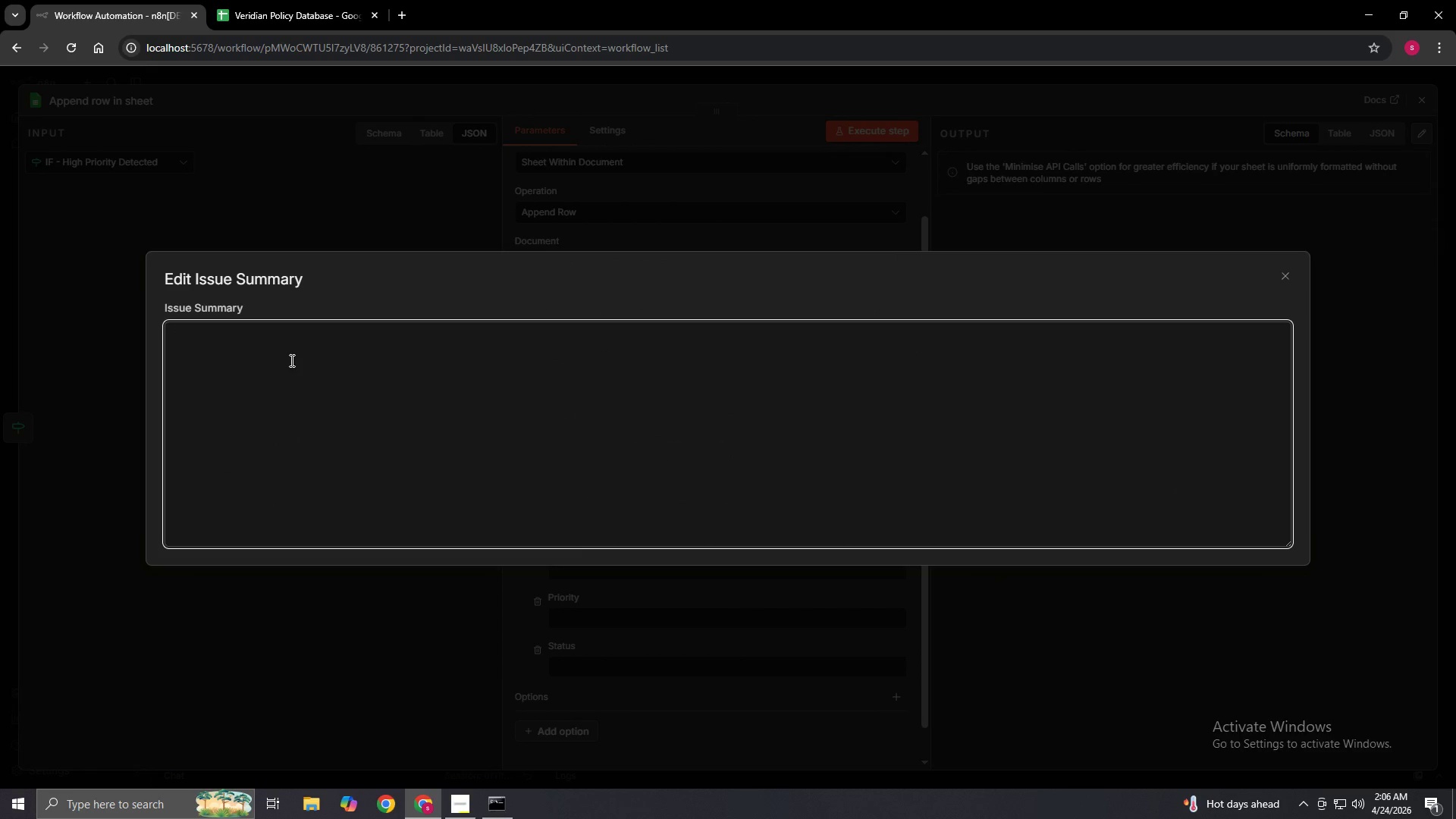 
key(Equal)
 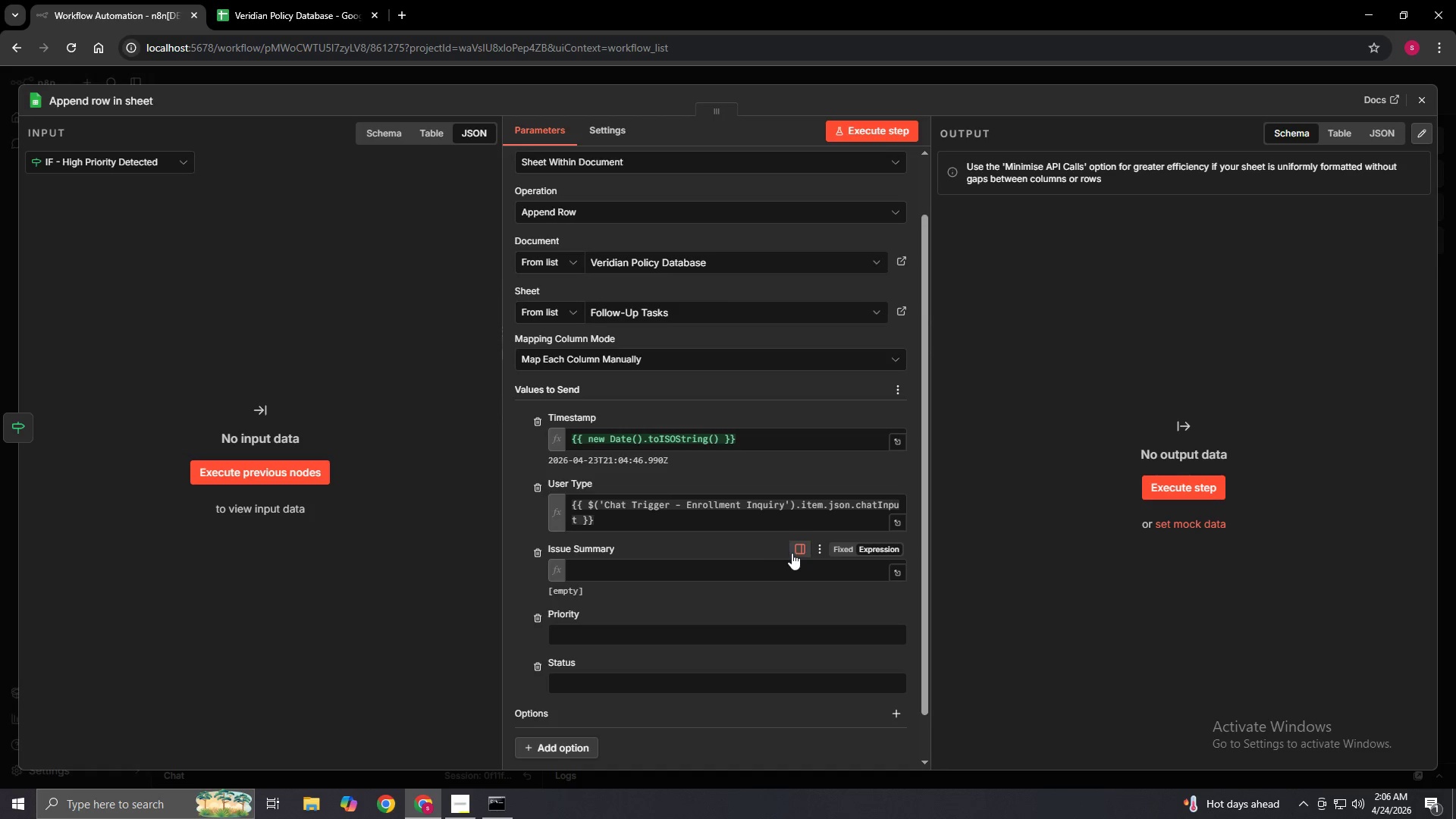 
double_click([790, 551])
 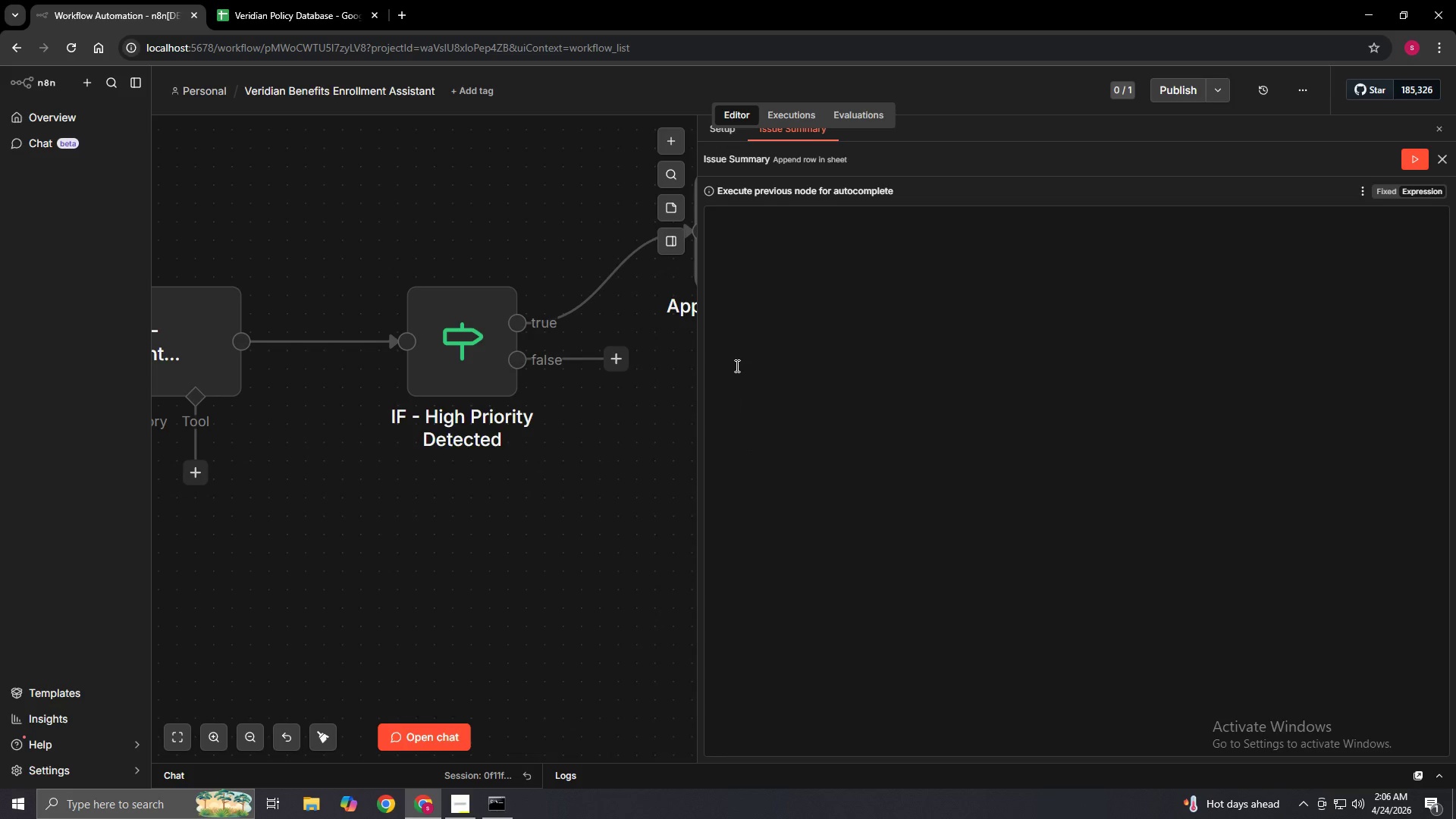 
left_click([751, 243])
 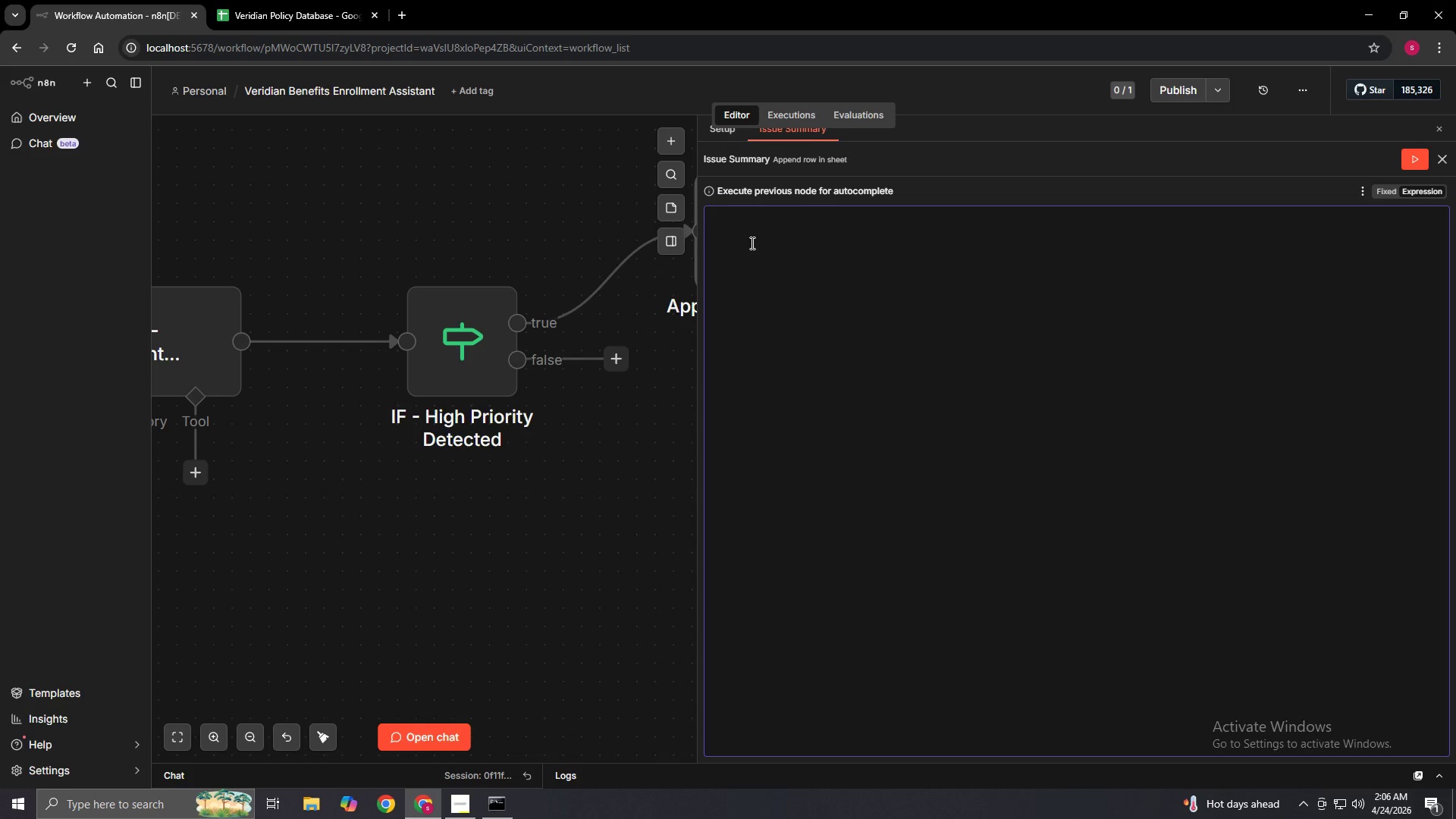 
key(Shift+BracketLeft)
 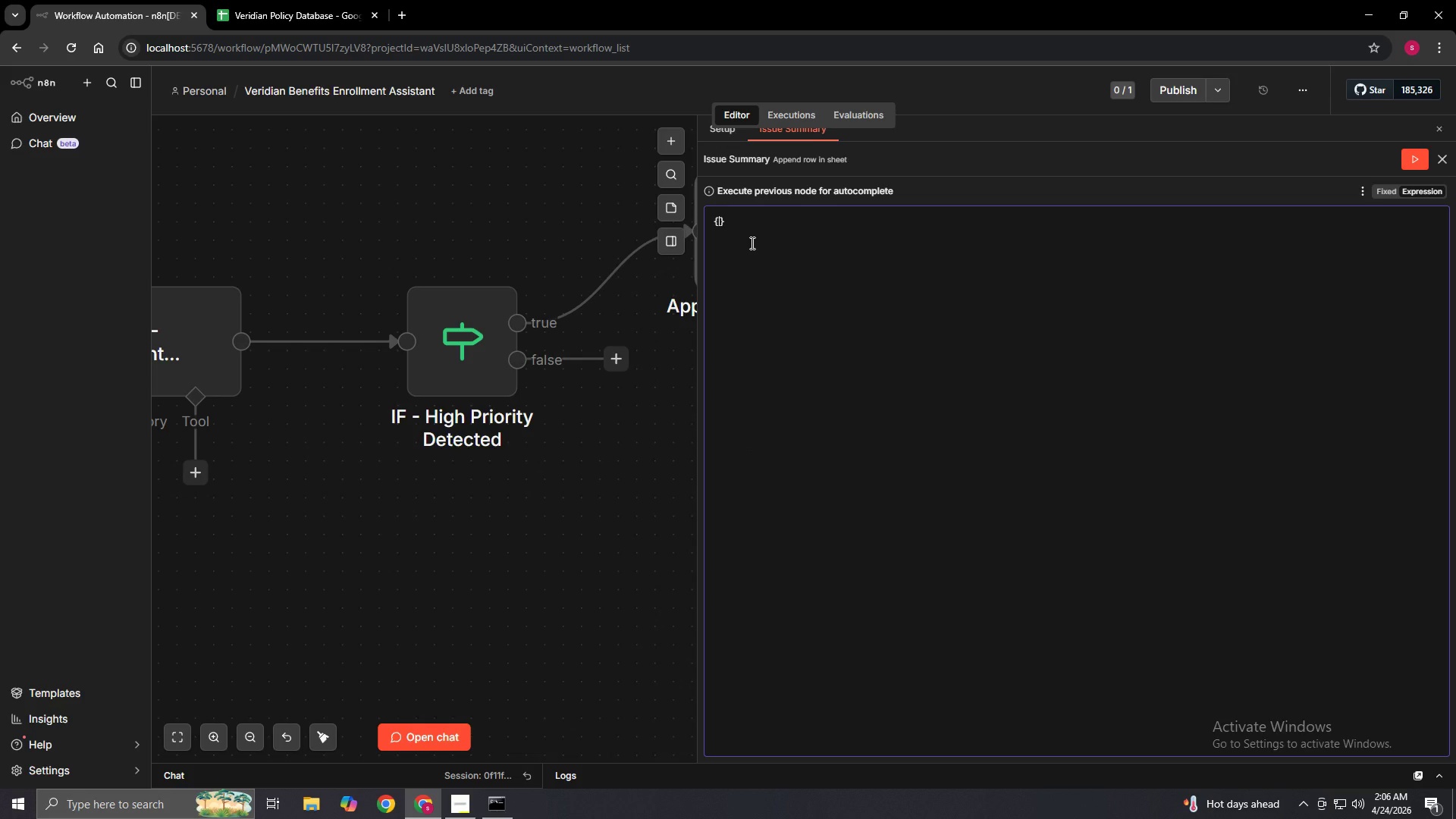 
key(Shift+BracketLeft)
 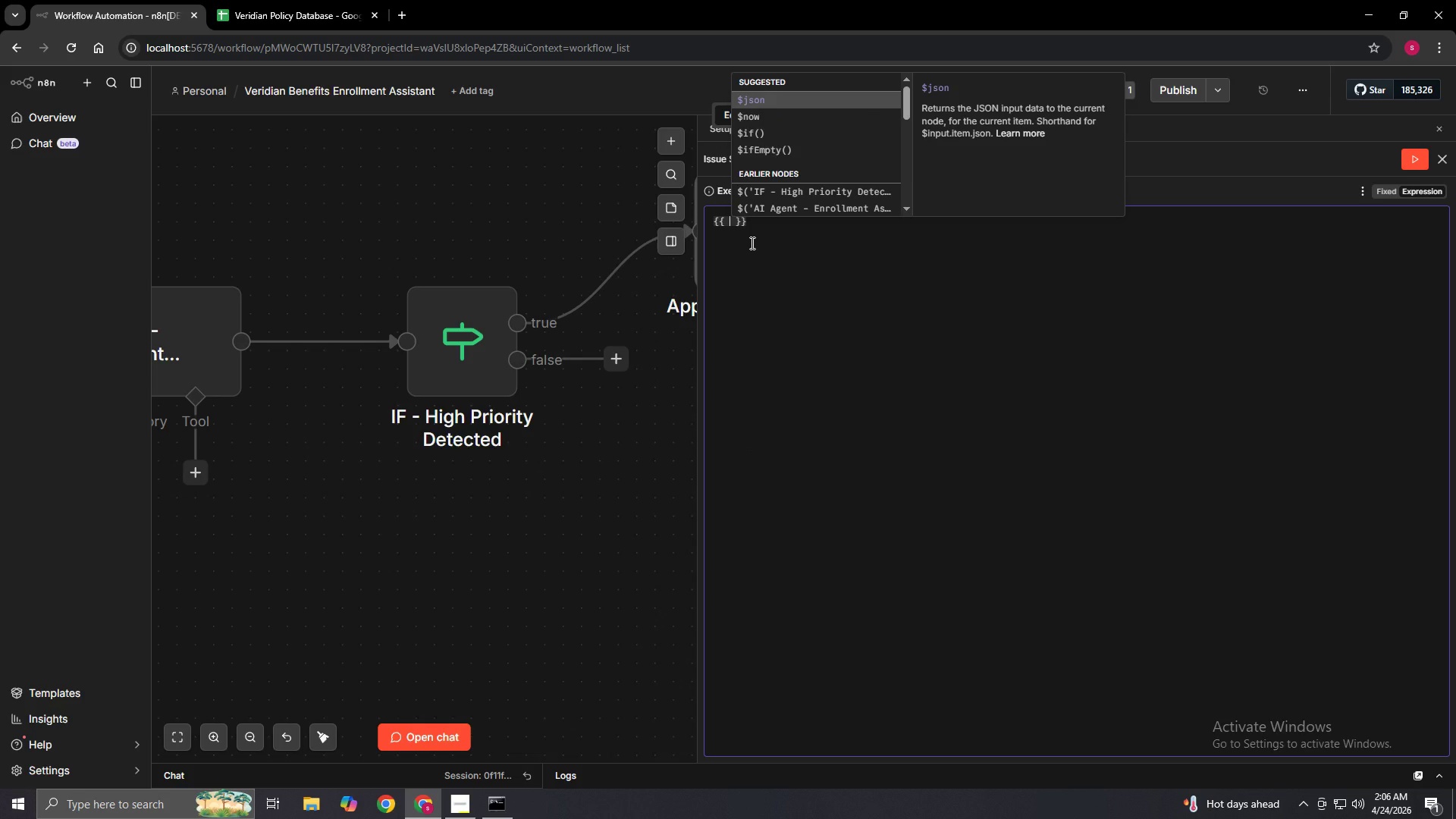 
hold_key(key=ShiftLeft, duration=1.5)
 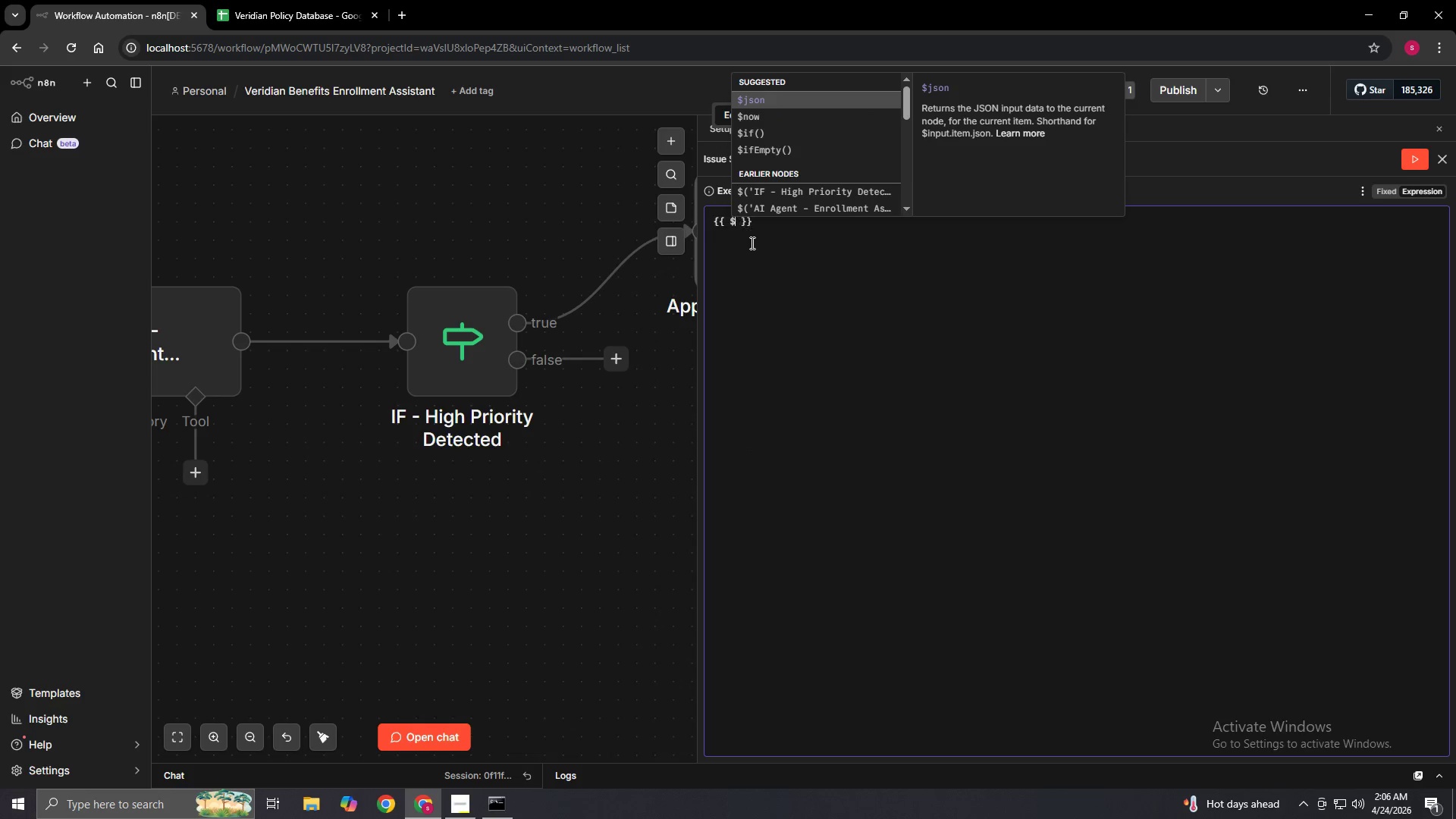 
type($()
 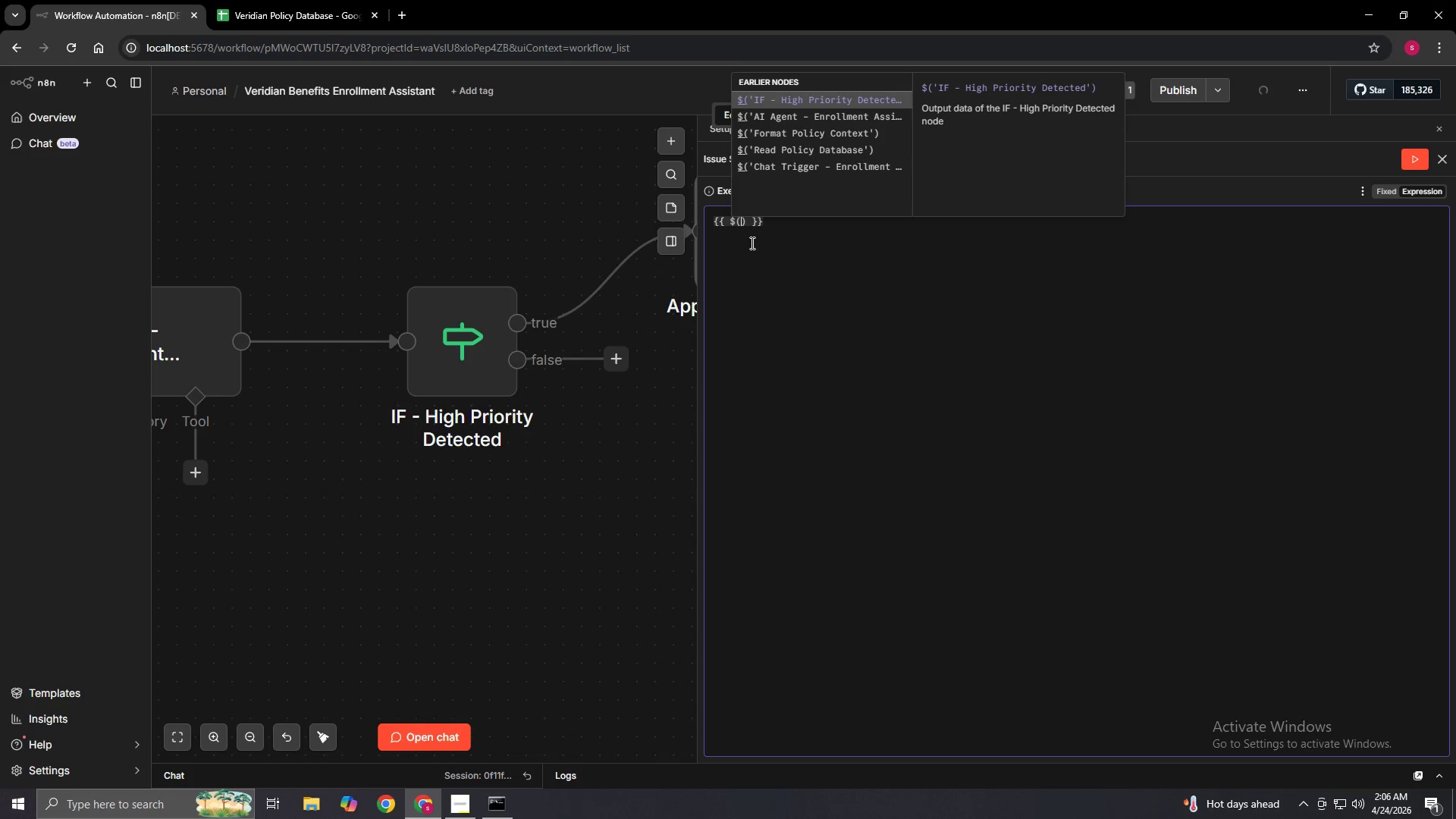 
hold_key(key=ShiftLeft, duration=0.66)
 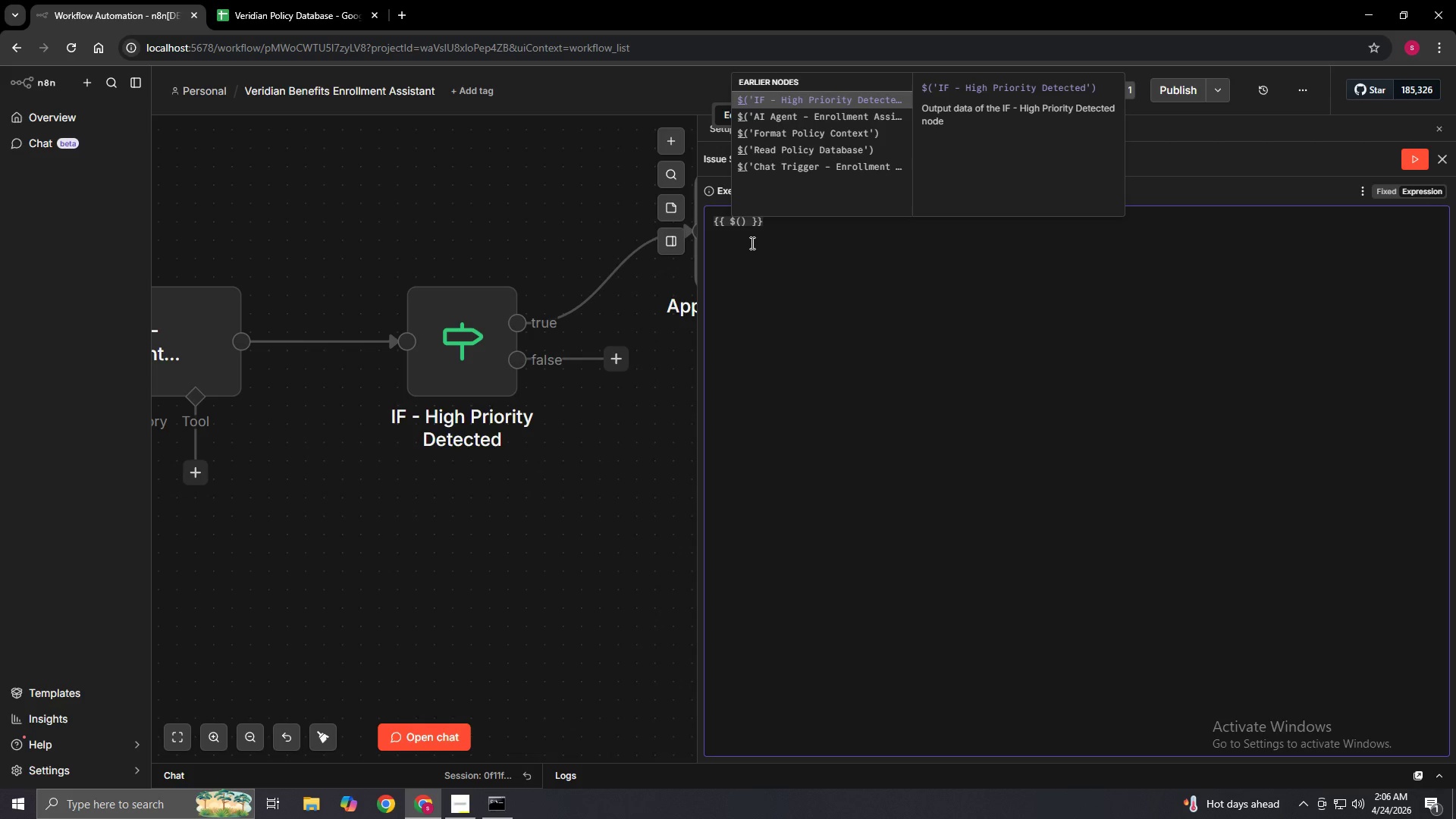 
type('AU)
key(Backspace)
type(I Agent  -)
key(Backspace)
key(Backspace)
type(- Enrollment Assistant)
 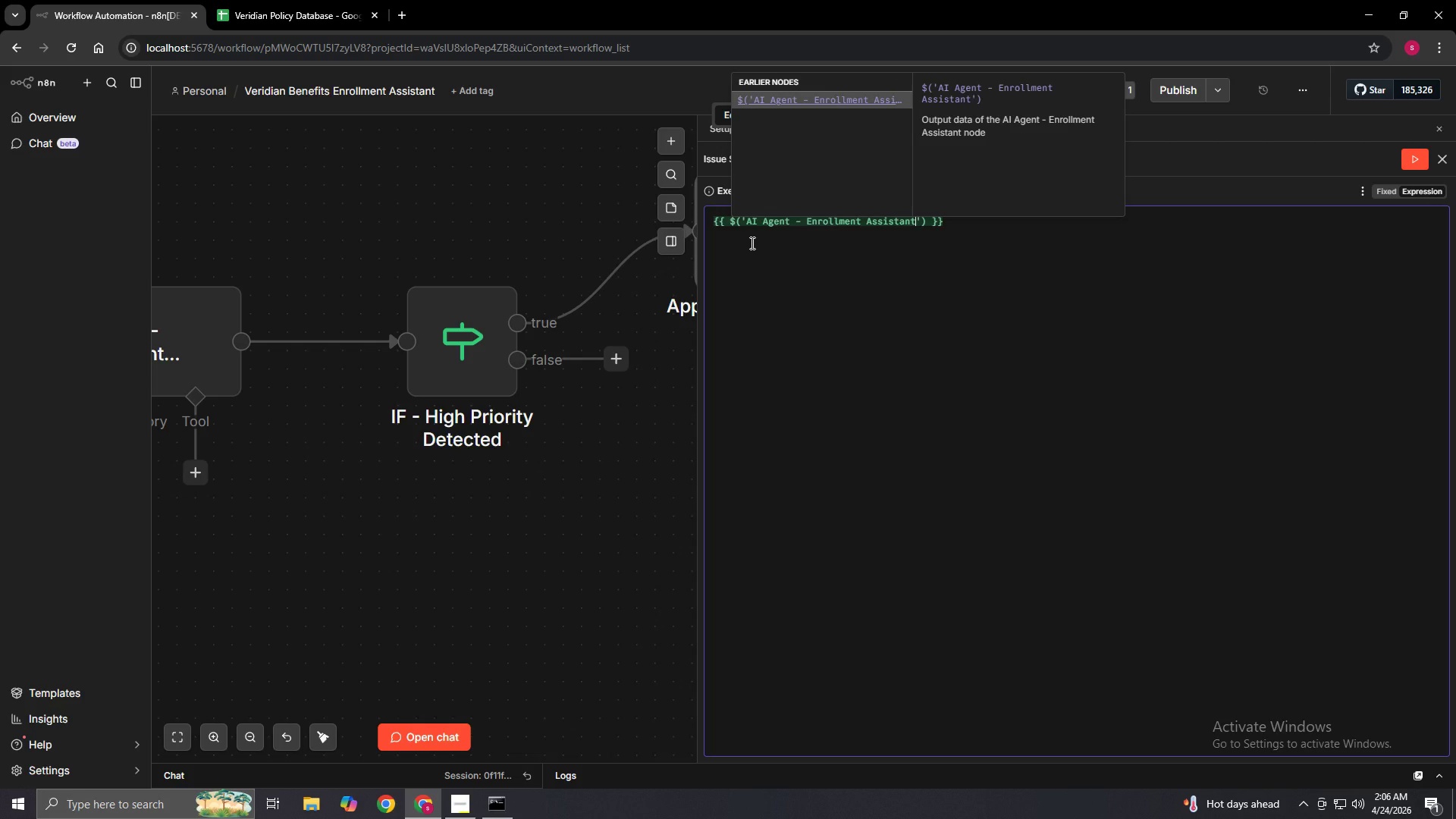 
wait(9.62)
 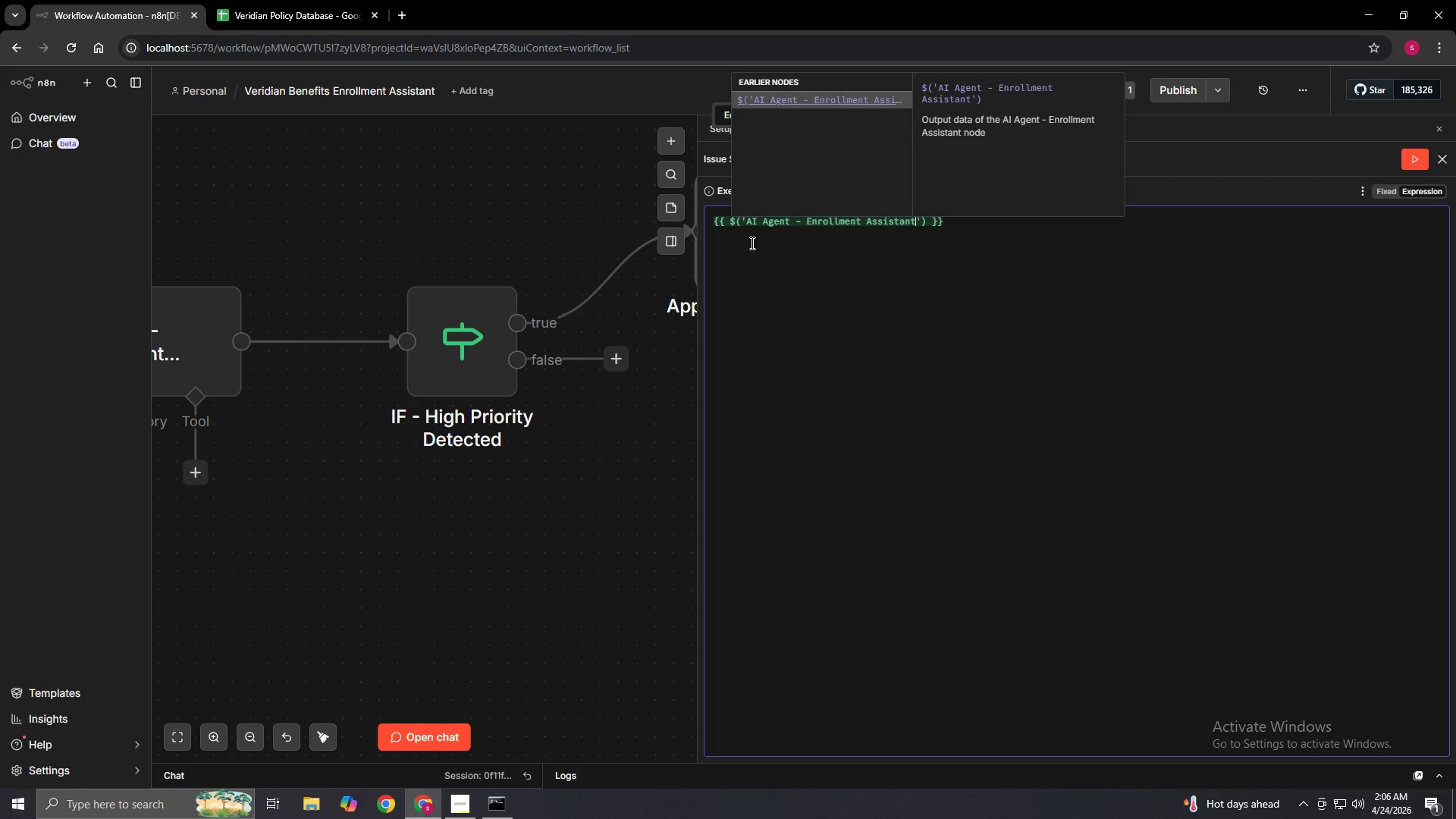 
key(ArrowRight)
 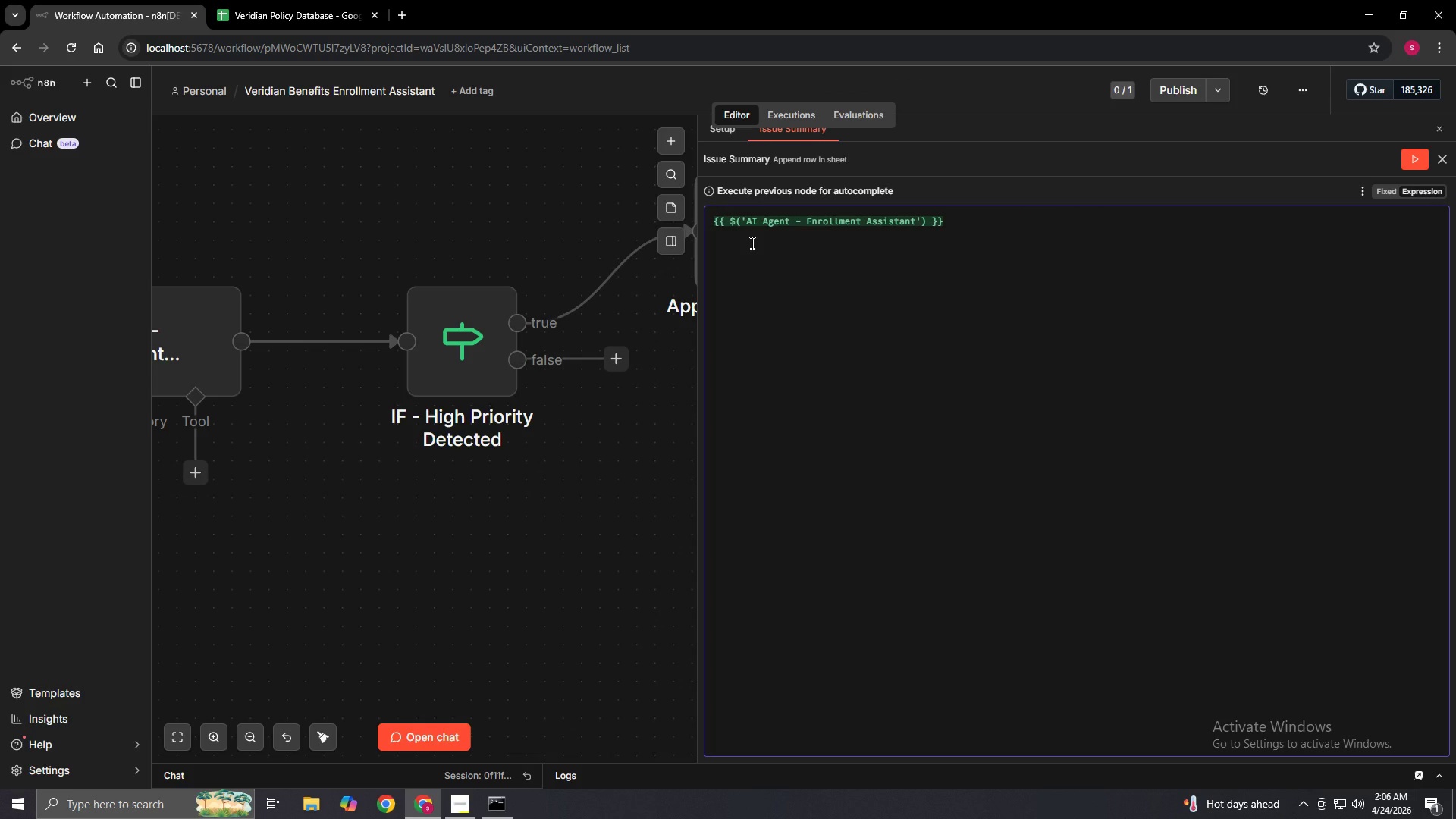 
key(ArrowRight)
 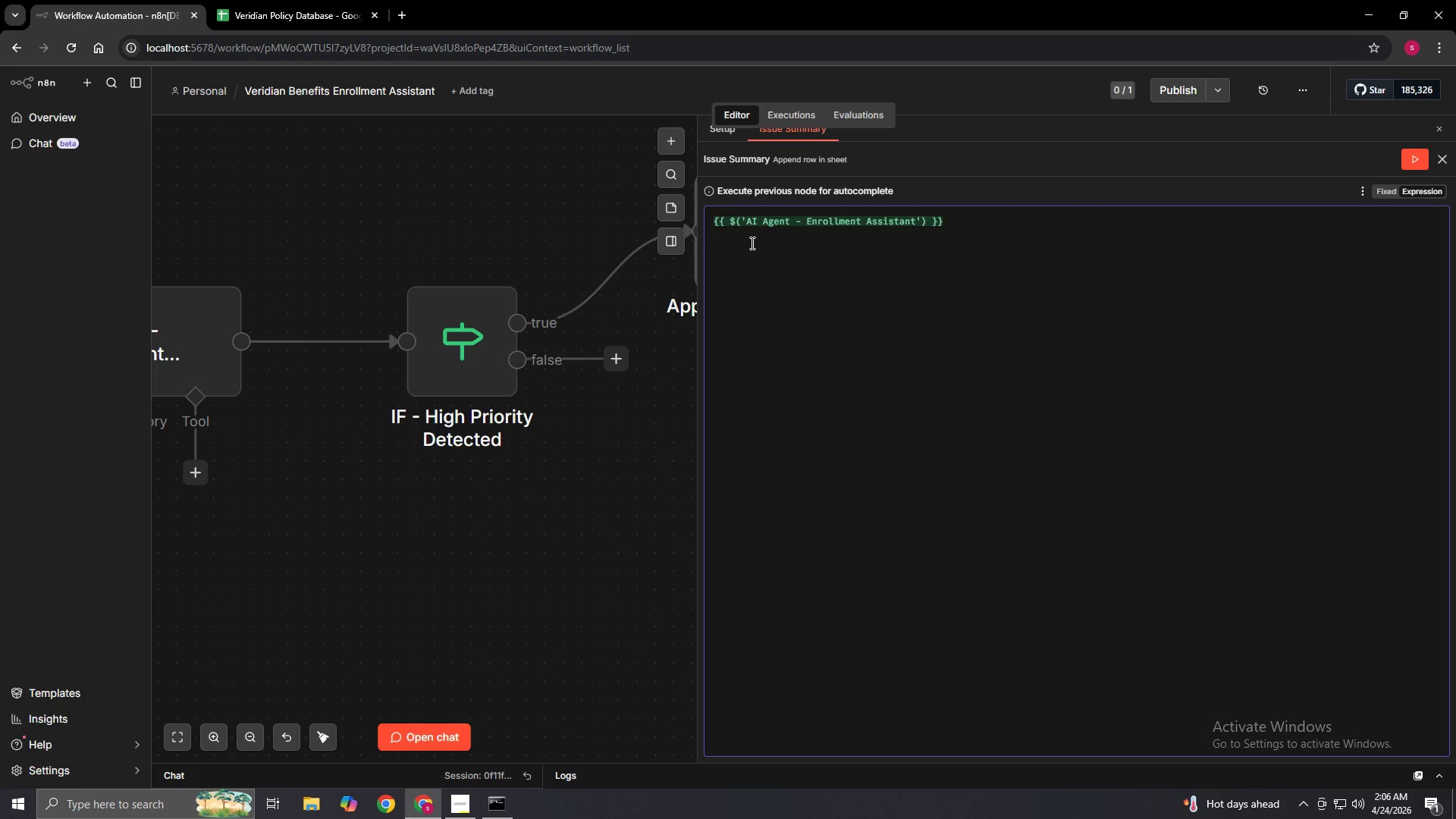 
type(.item.json.output)
 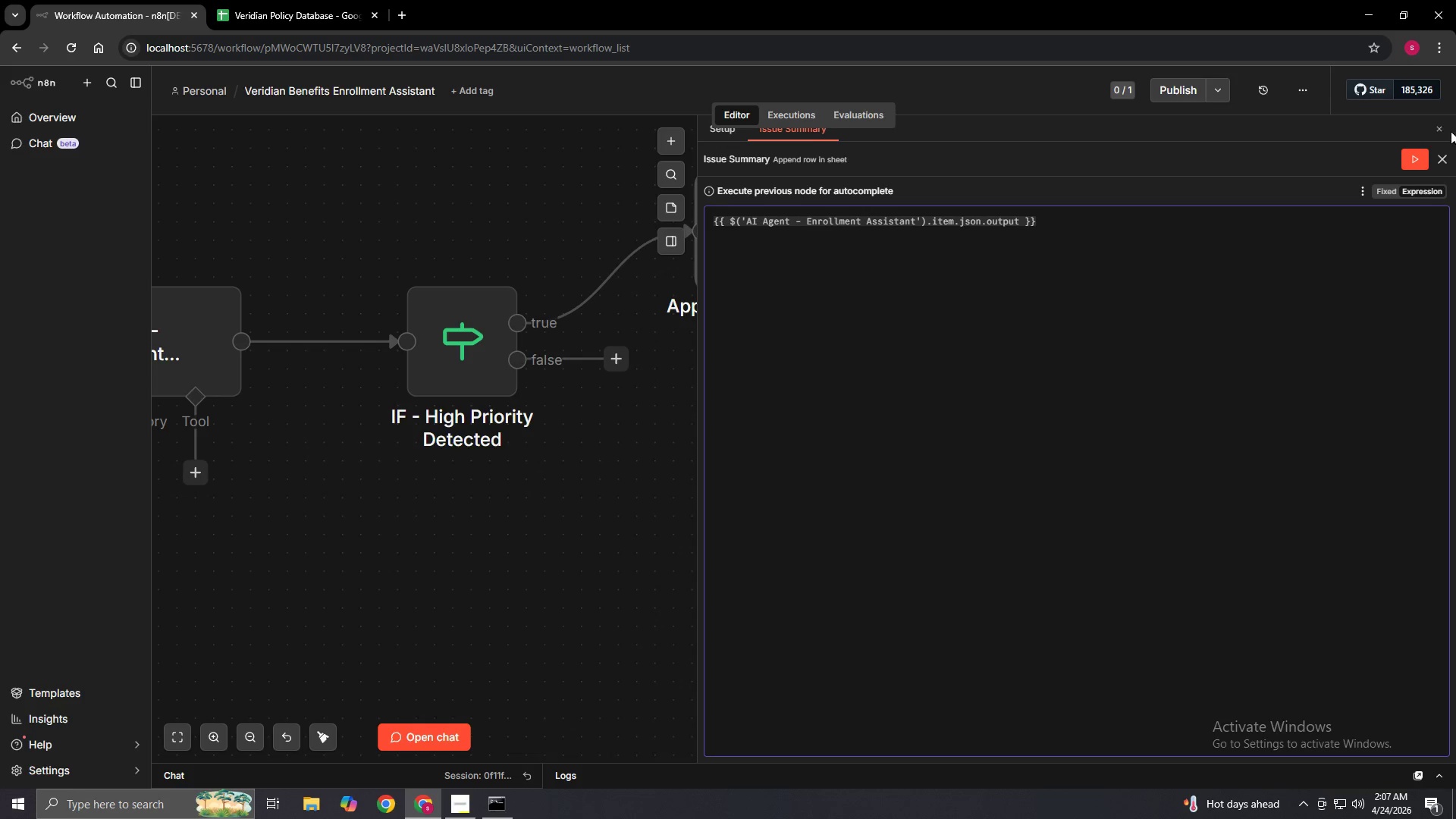 
left_click([1442, 158])
 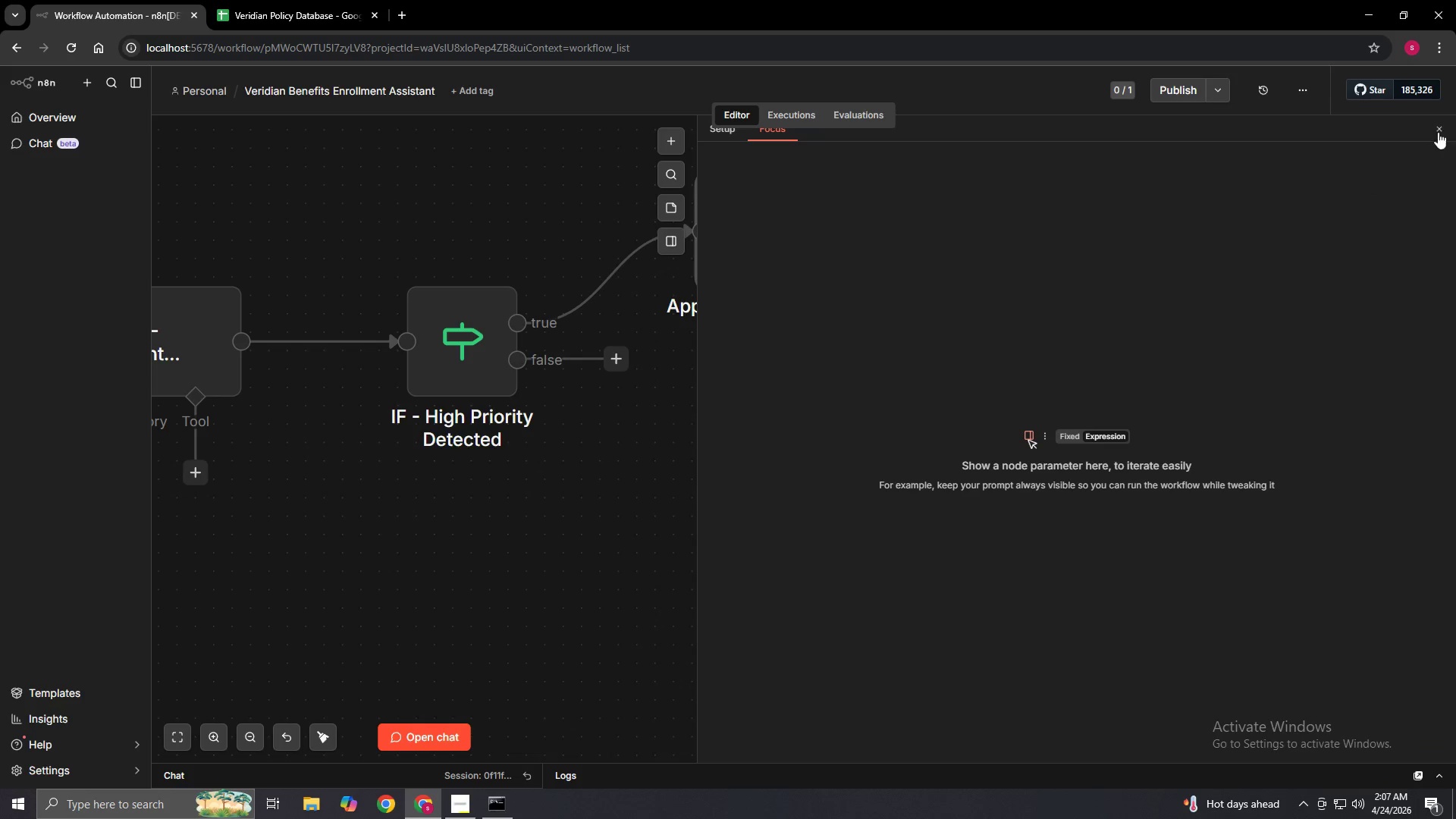 
left_click([1438, 129])
 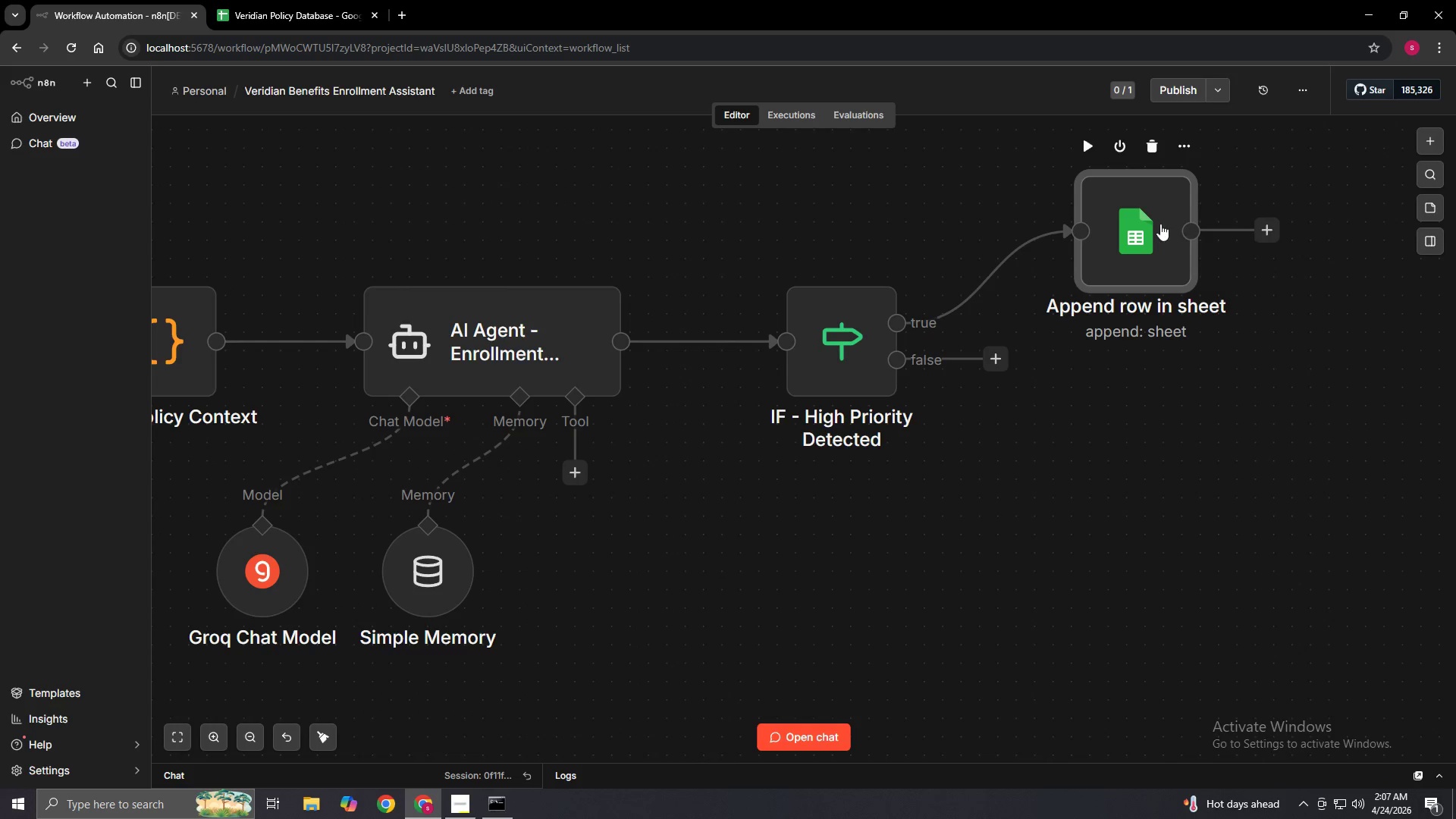 
double_click([1152, 225])
 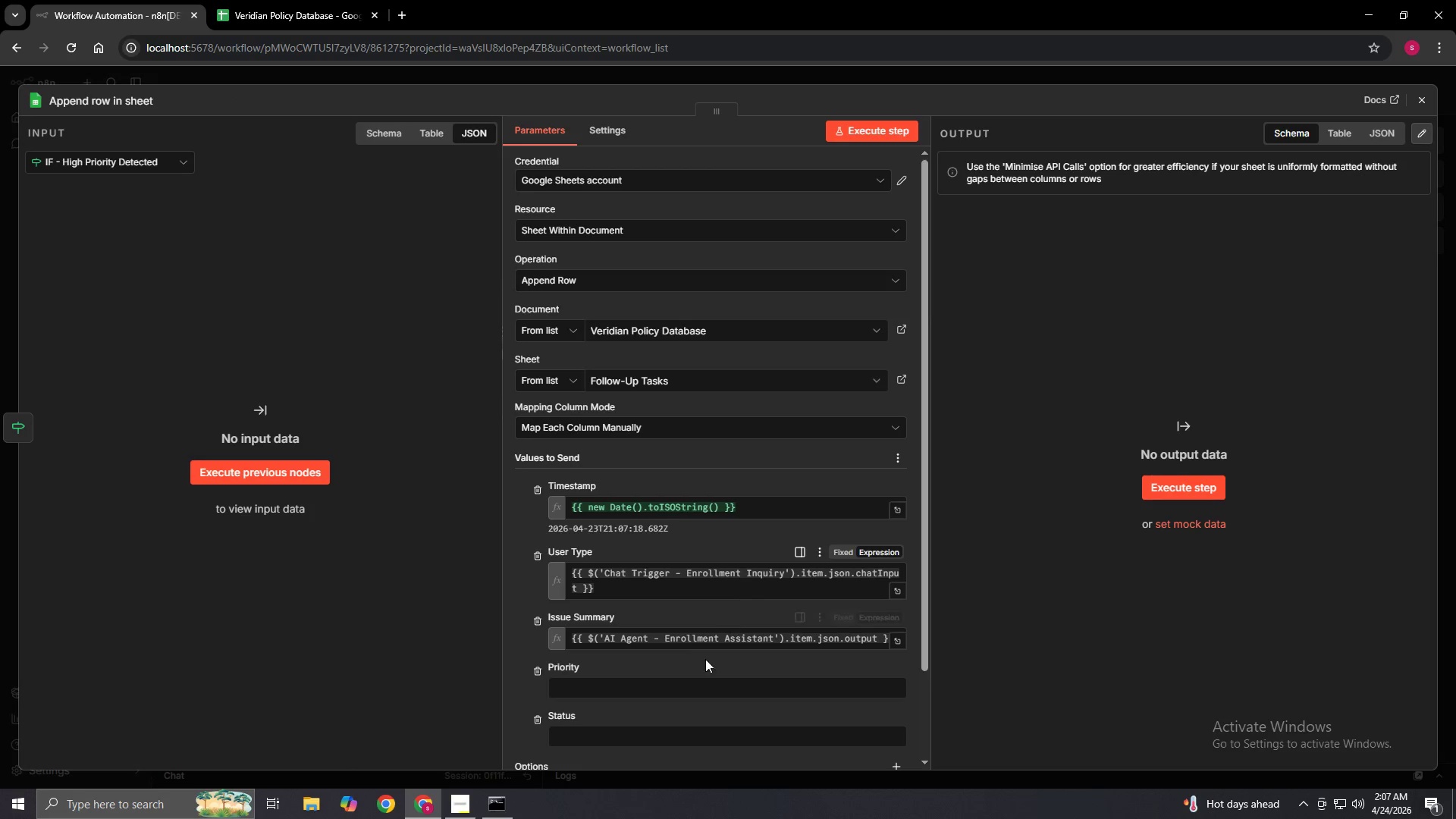 
left_click([662, 694])
 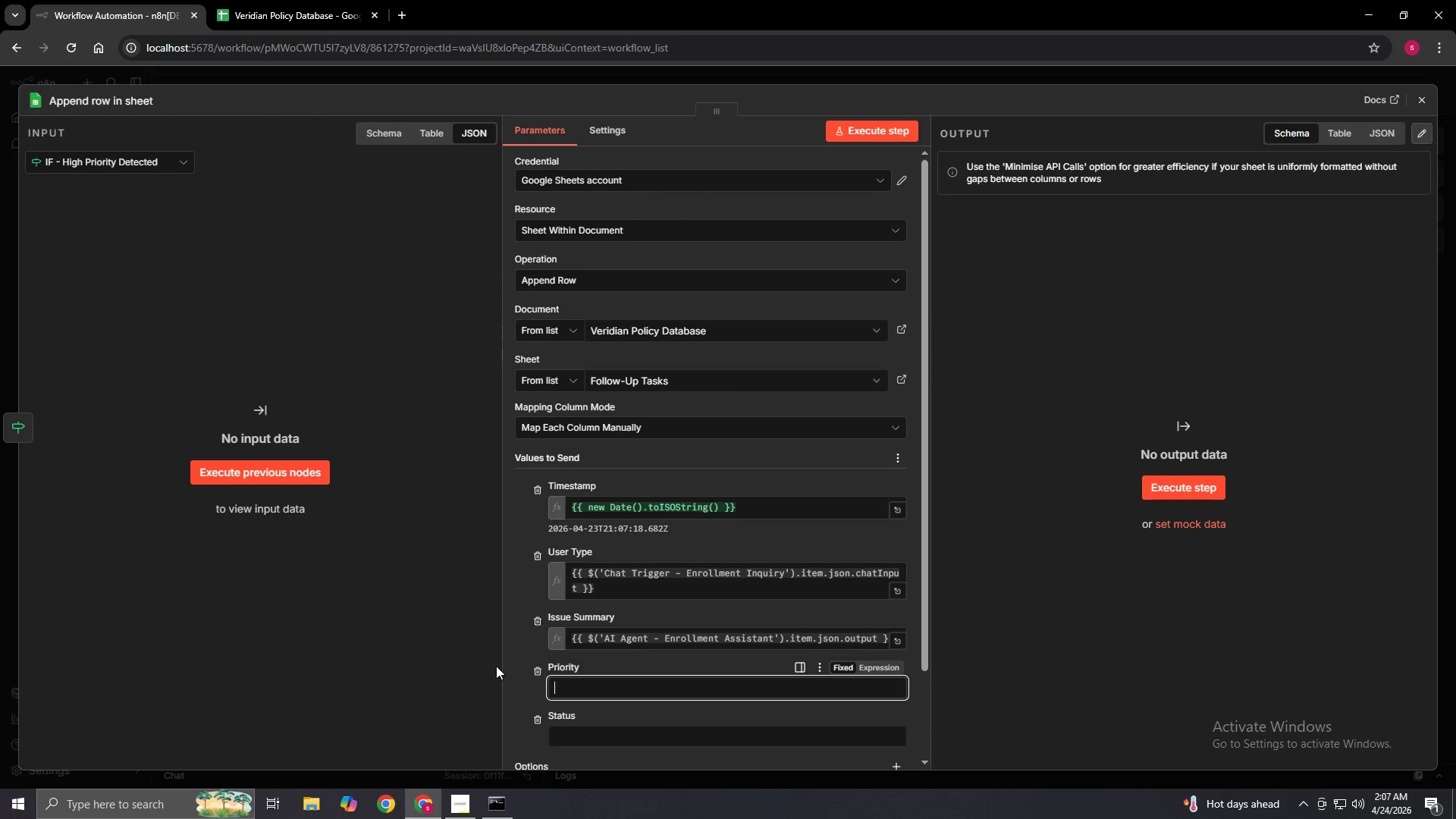 
scroll: coordinate [601, 676], scroll_direction: down, amount: 4.0
 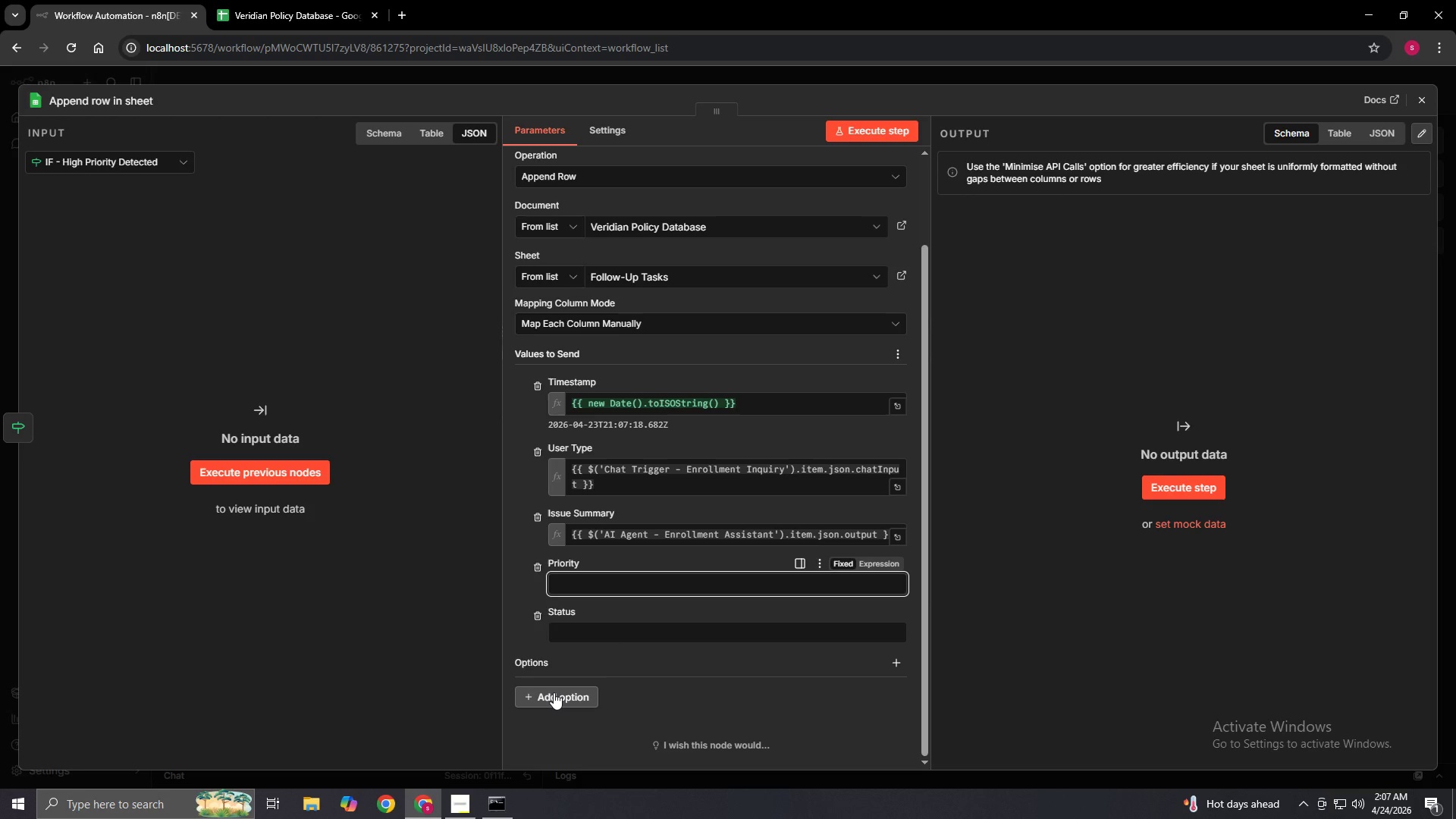 
type(High)
 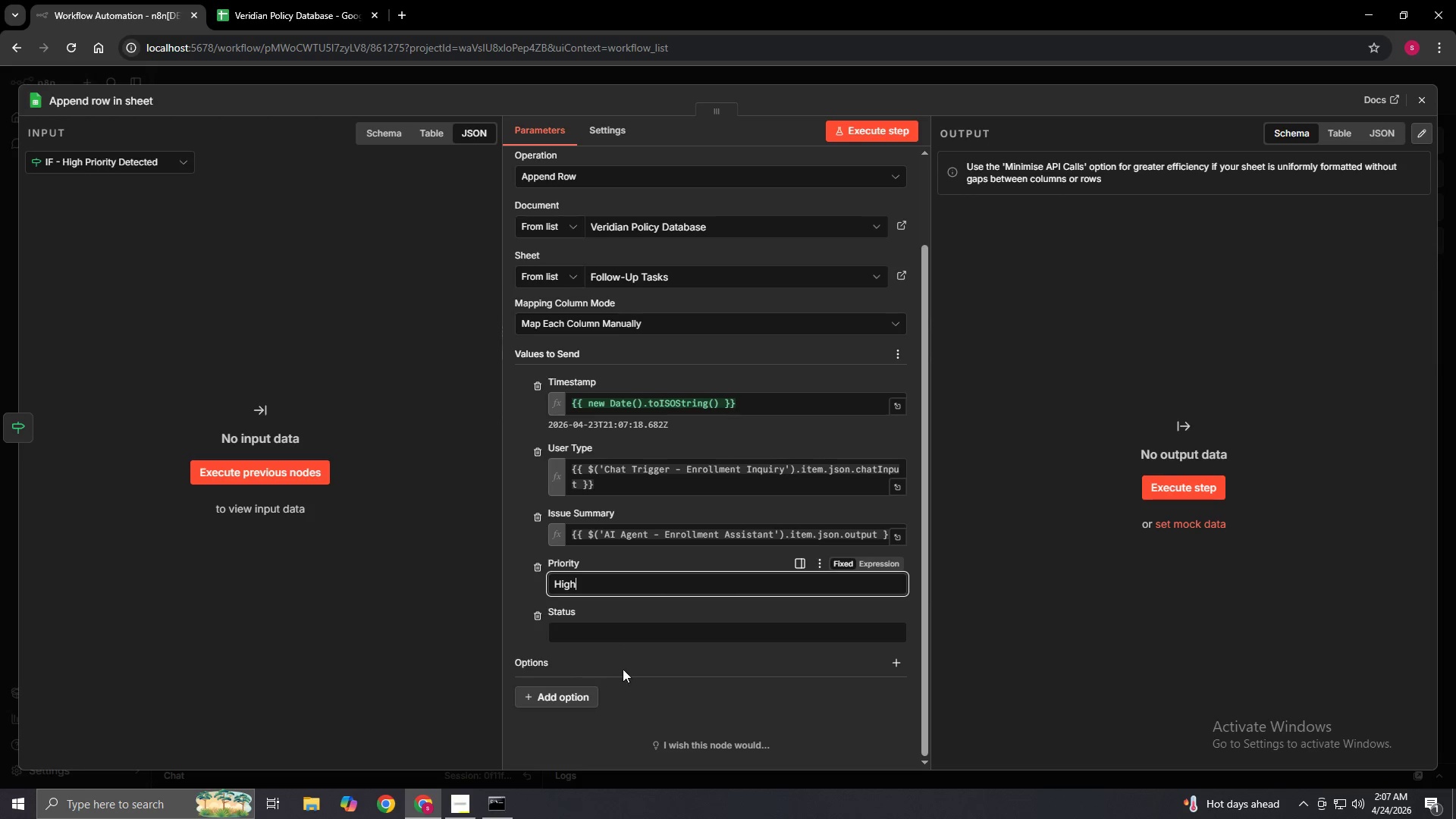 
left_click([642, 635])
 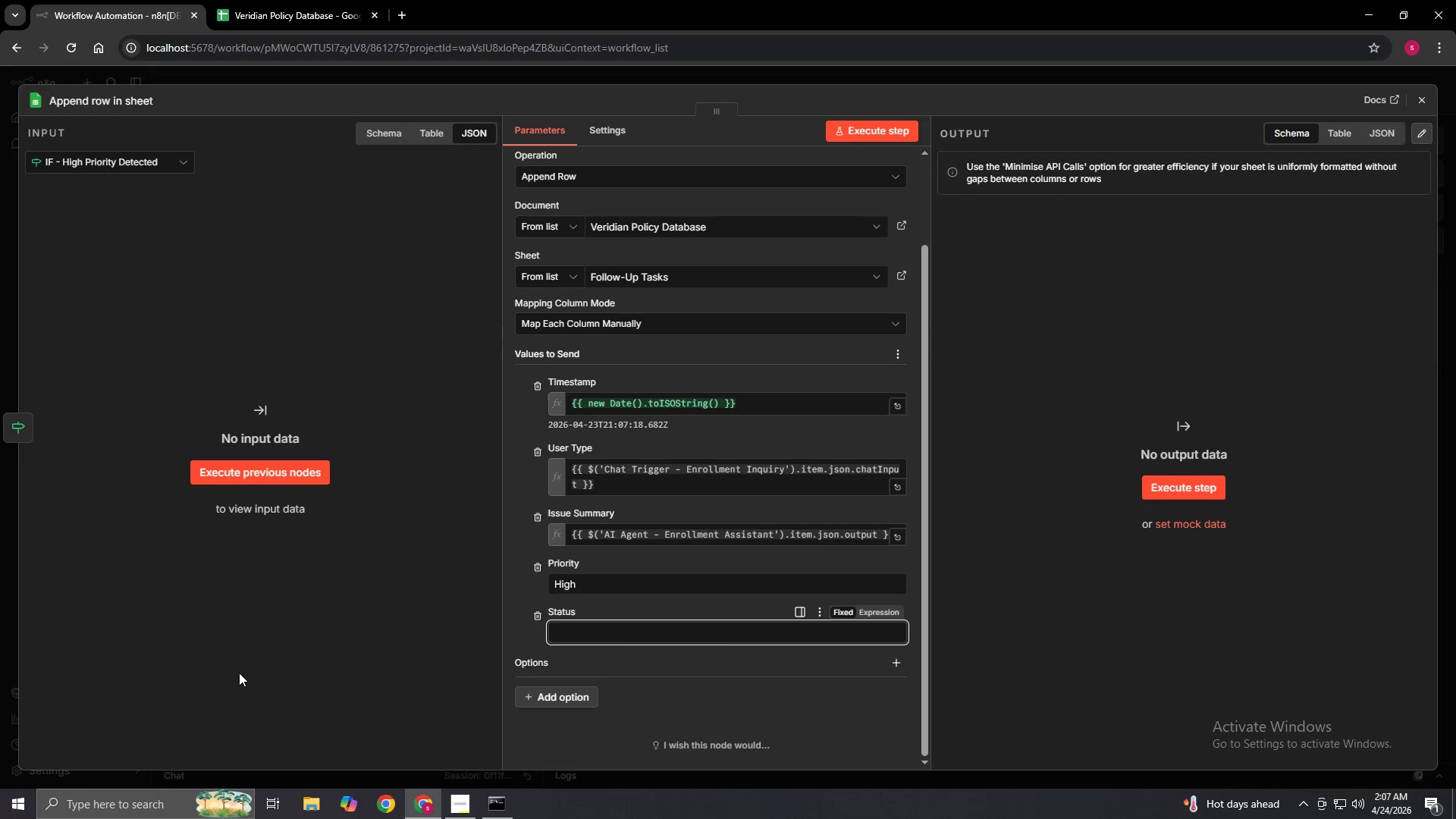 
type(Pending Review)
 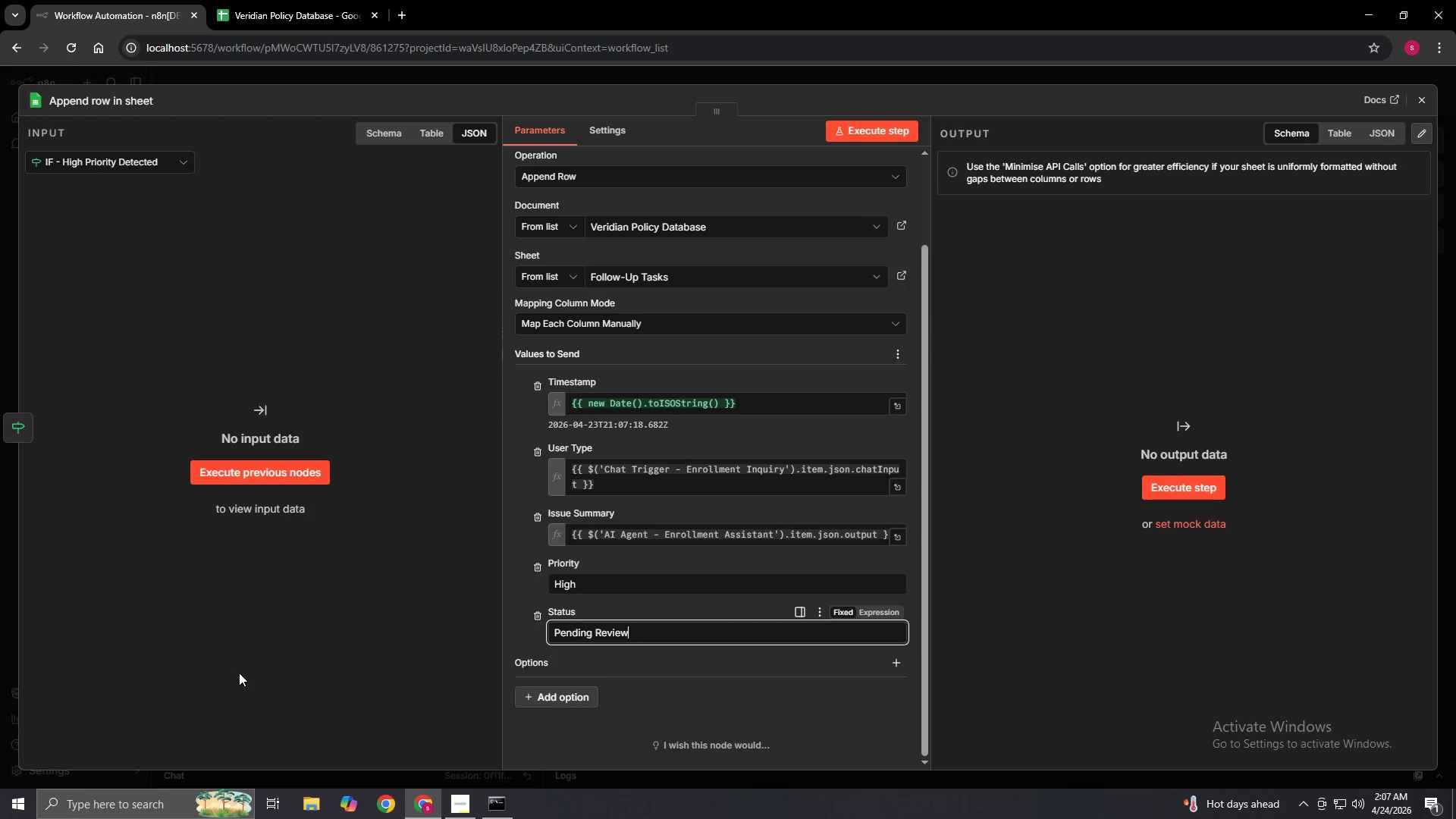 
wait(40.3)
 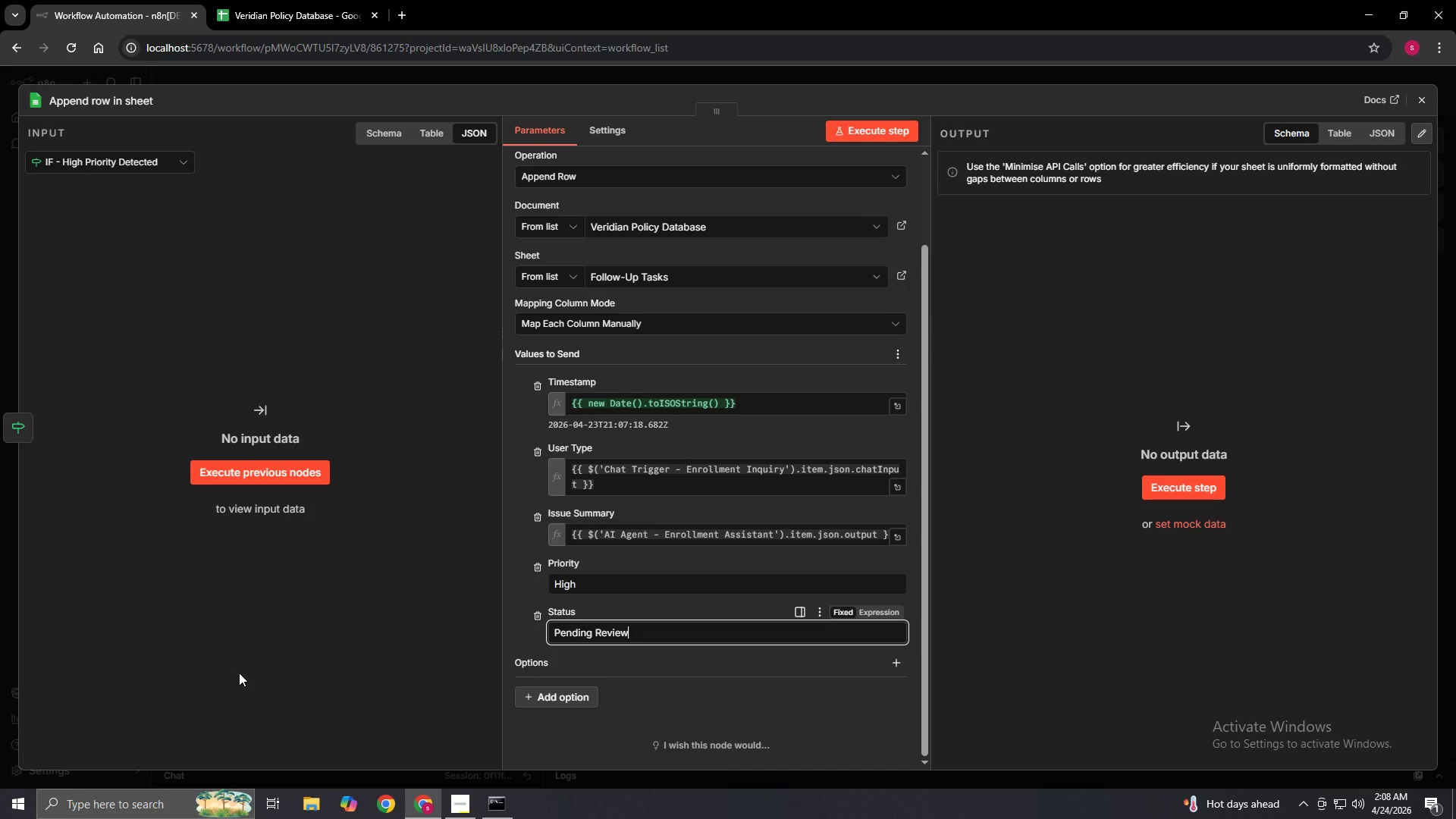 
scroll: coordinate [652, 606], scroll_direction: up, amount: 4.0
 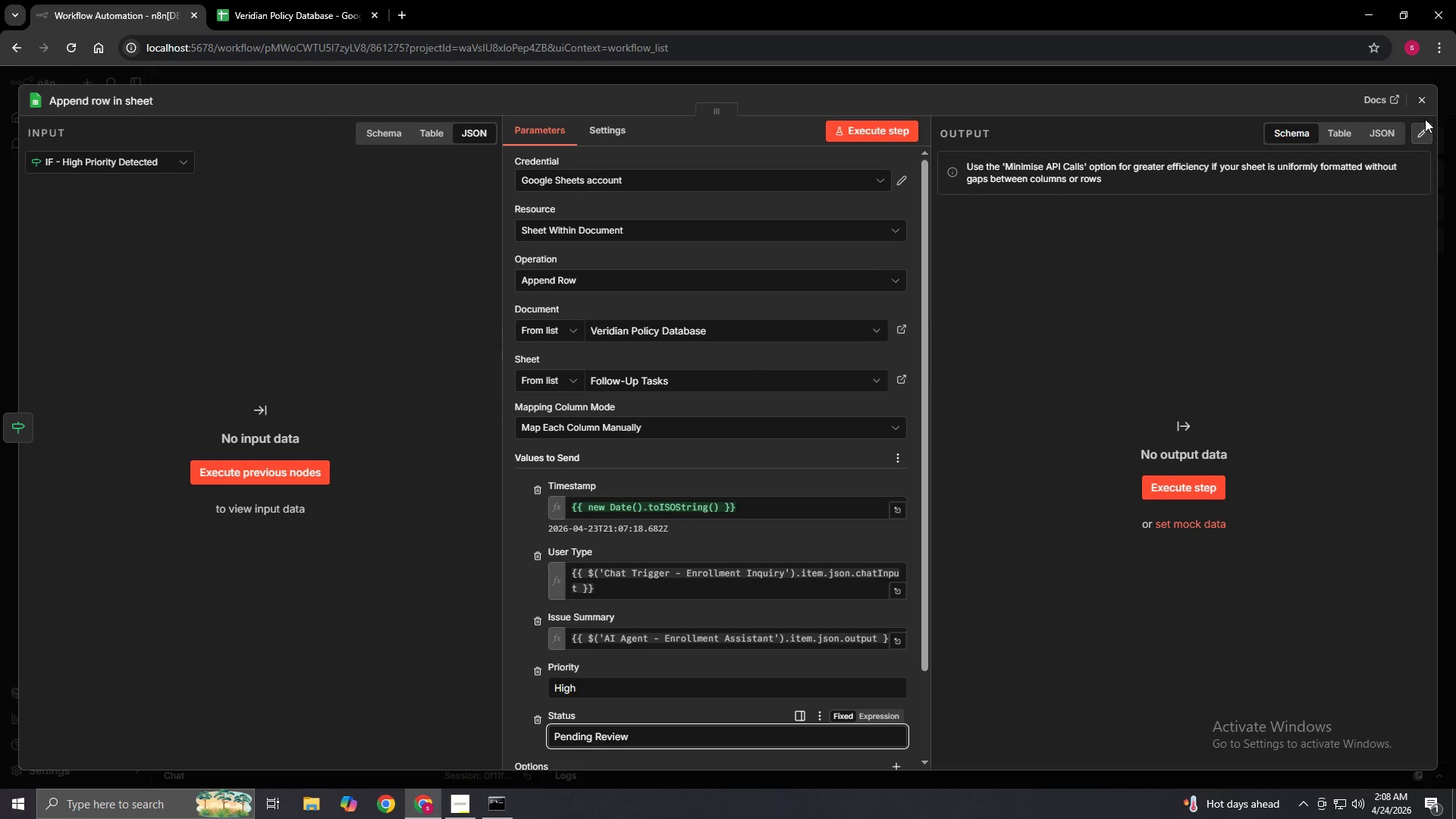 
left_click([1427, 105])
 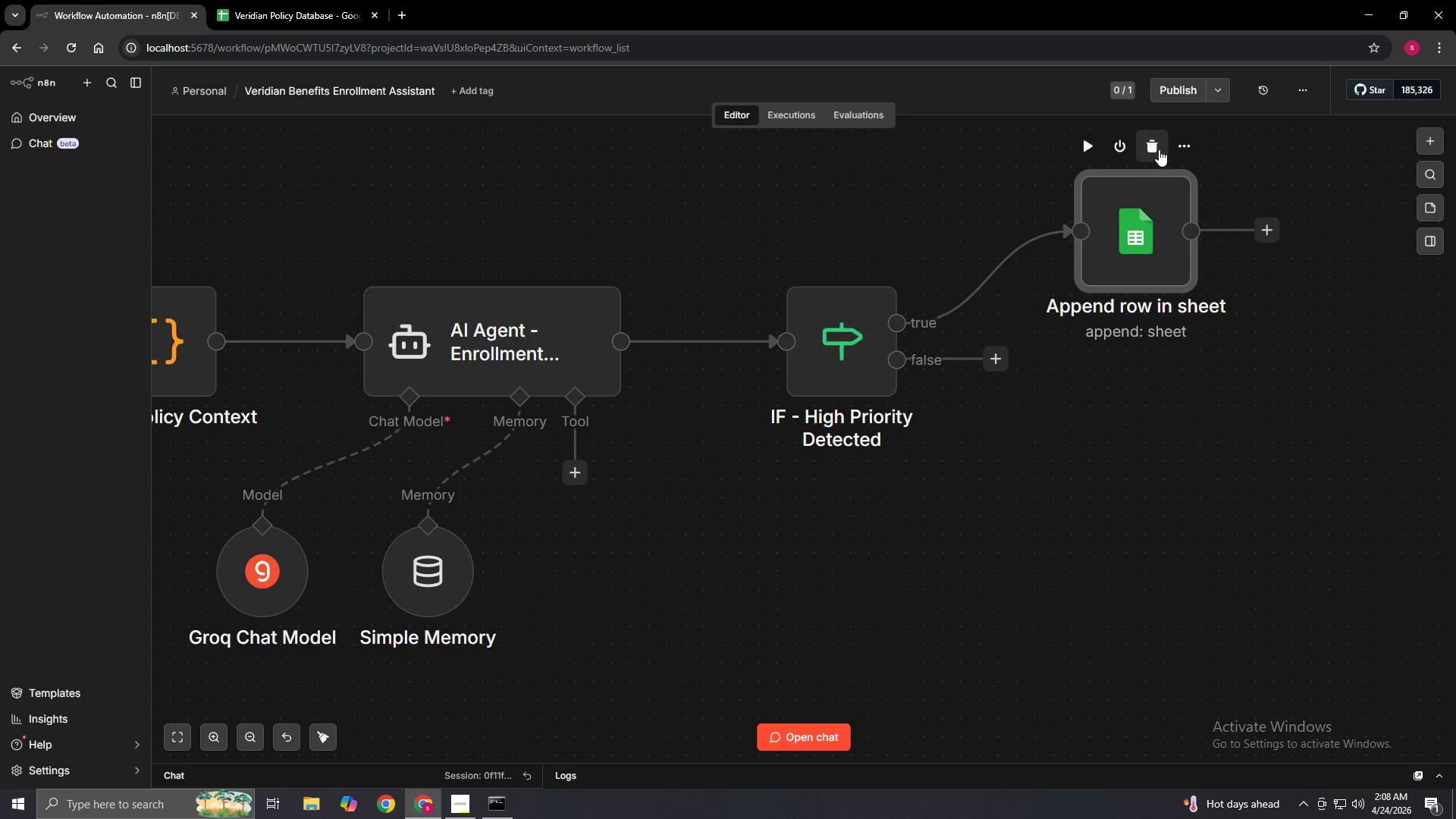 
left_click([1186, 143])
 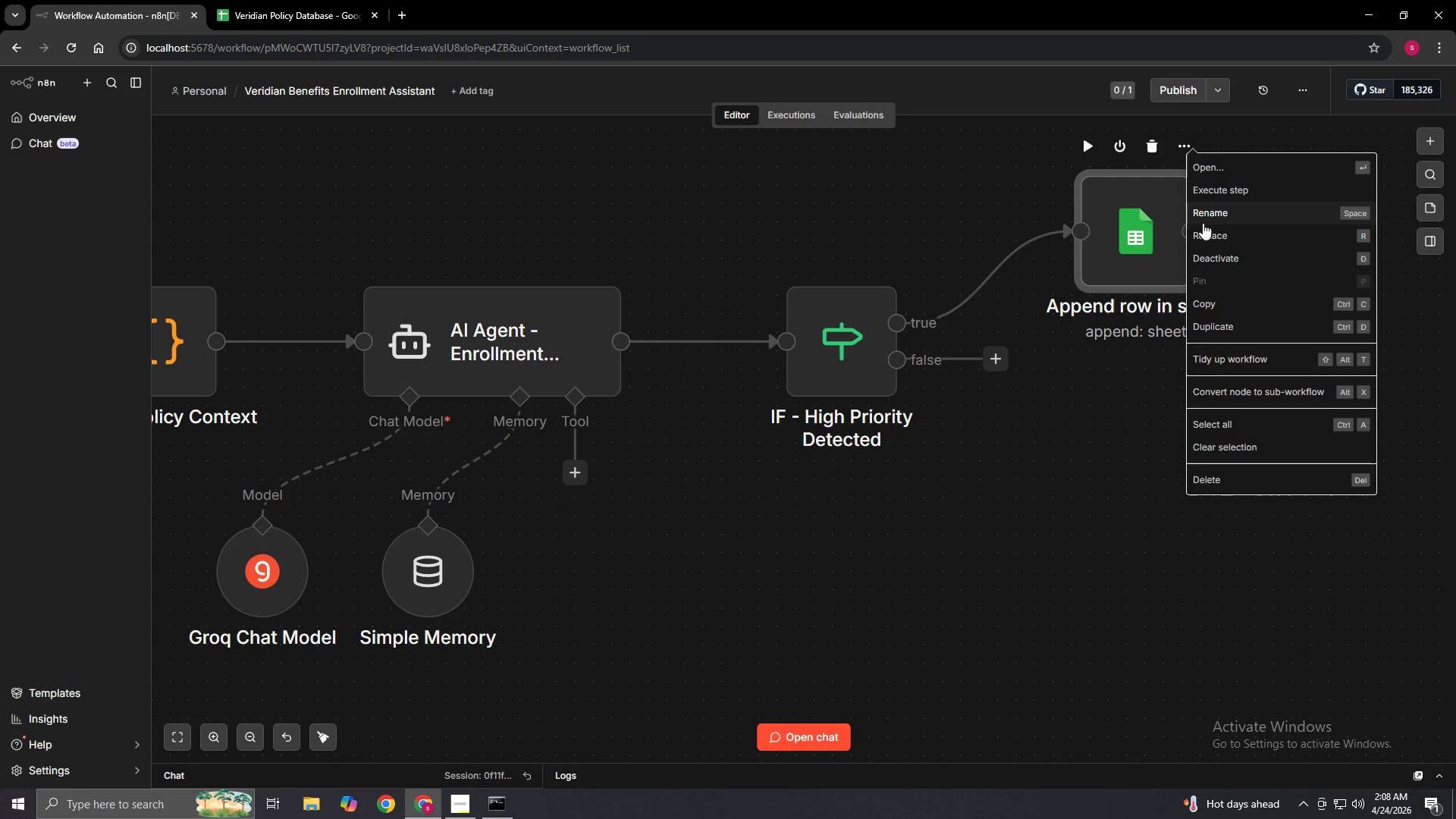 
left_click([1202, 219])
 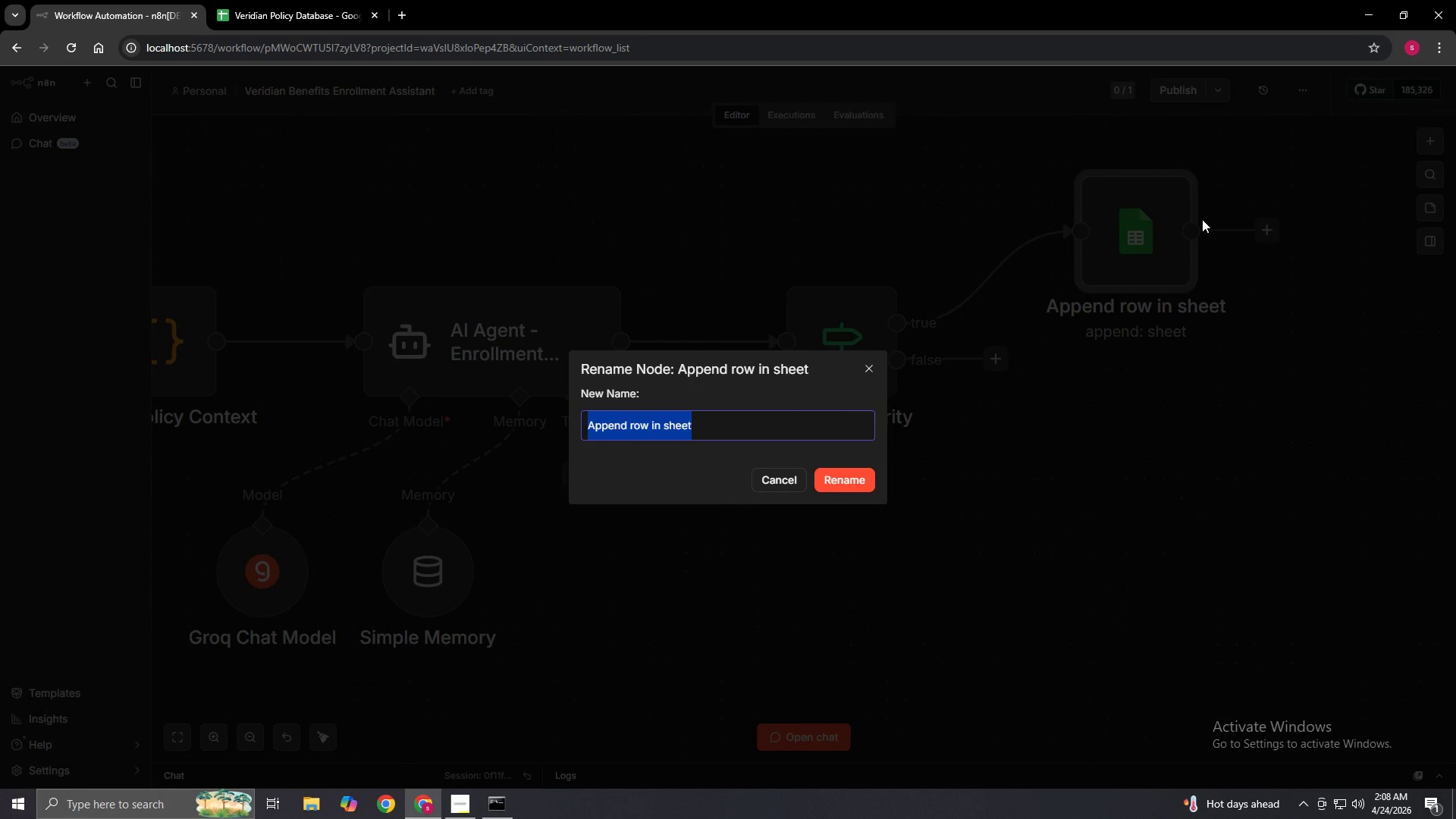 
key(Backspace)
key(Backspace)
type(Log High Priority Task - Google Sheets)
 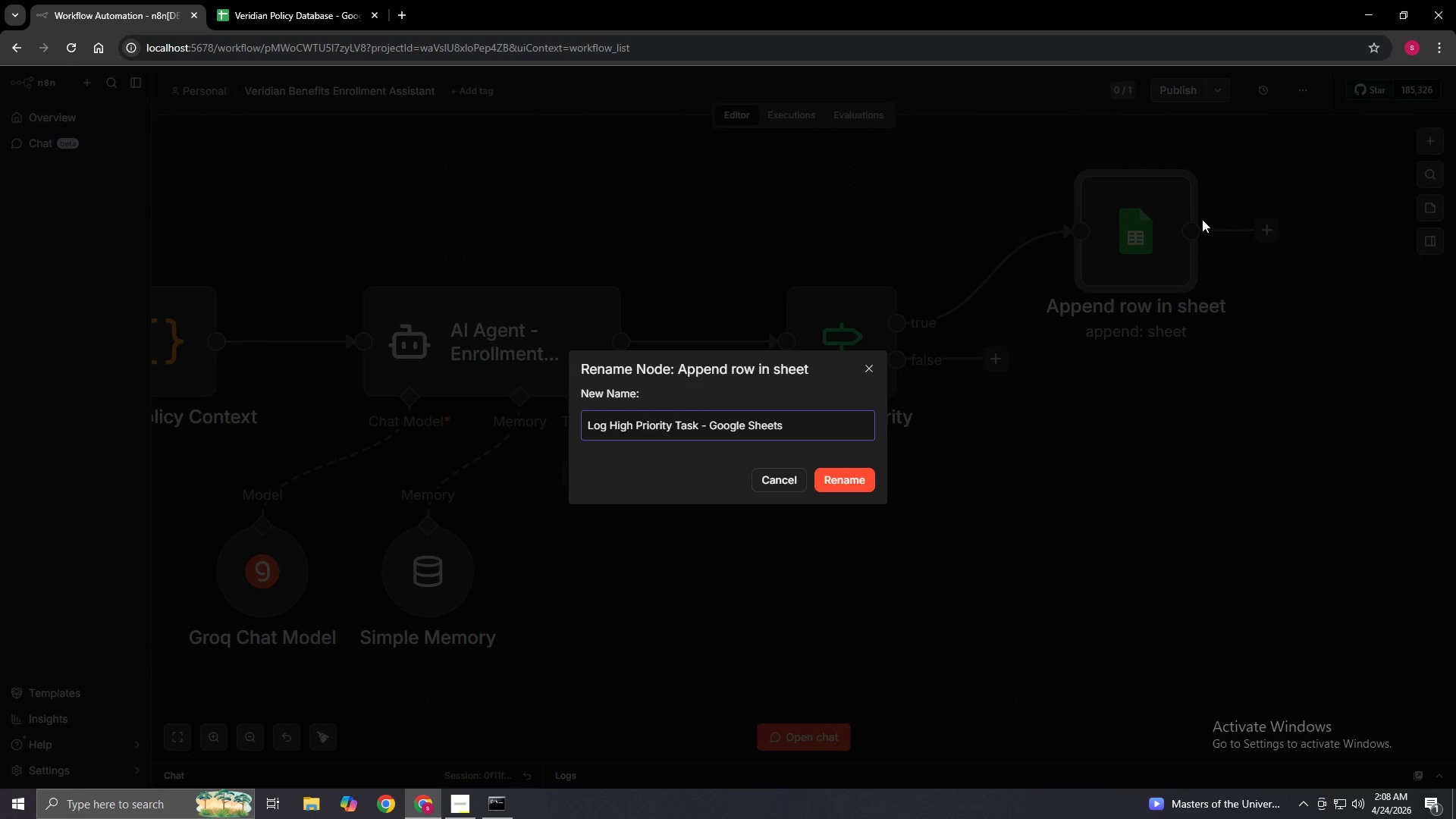 
wait(8.92)
 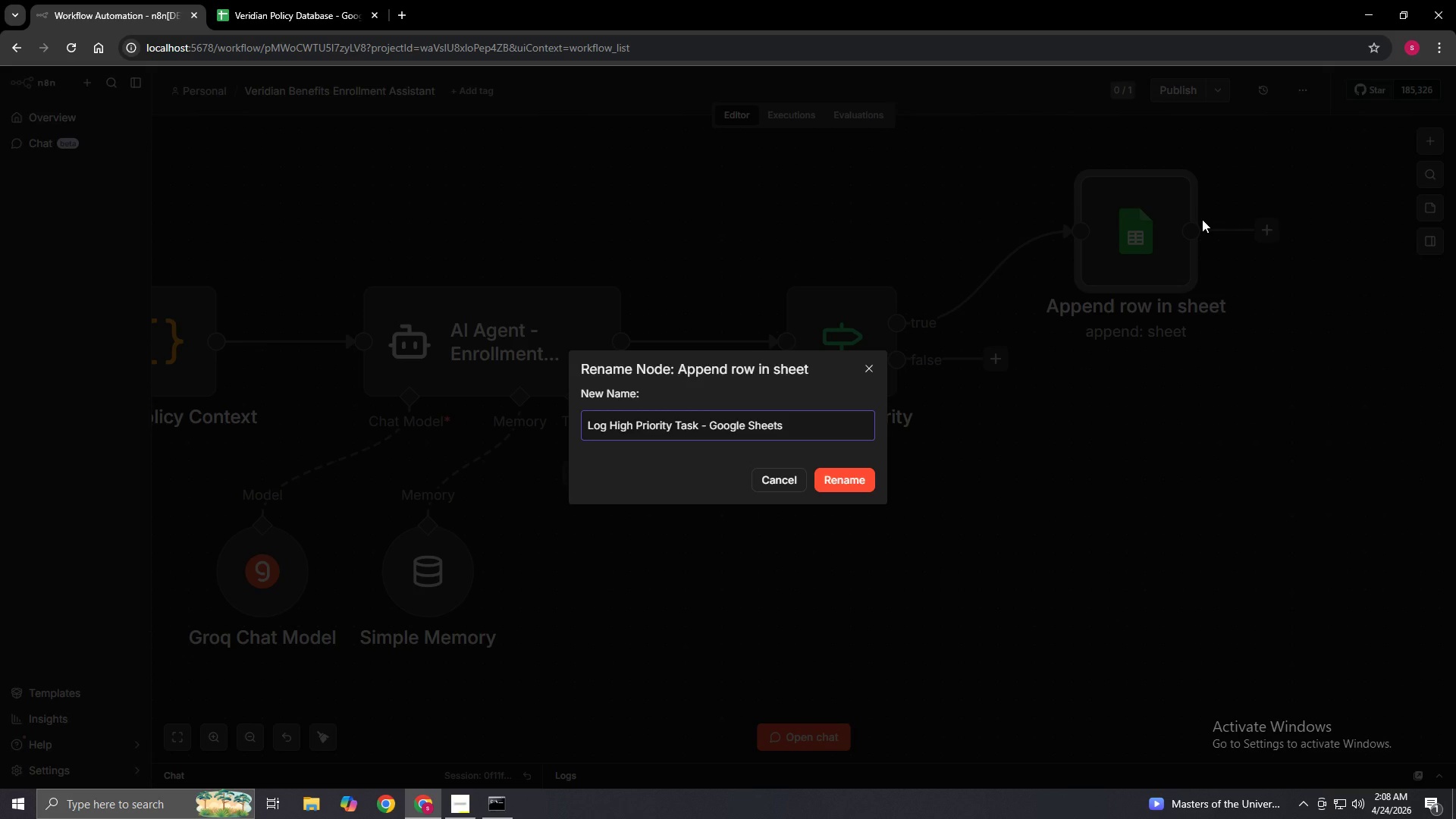 
left_click([849, 479])
 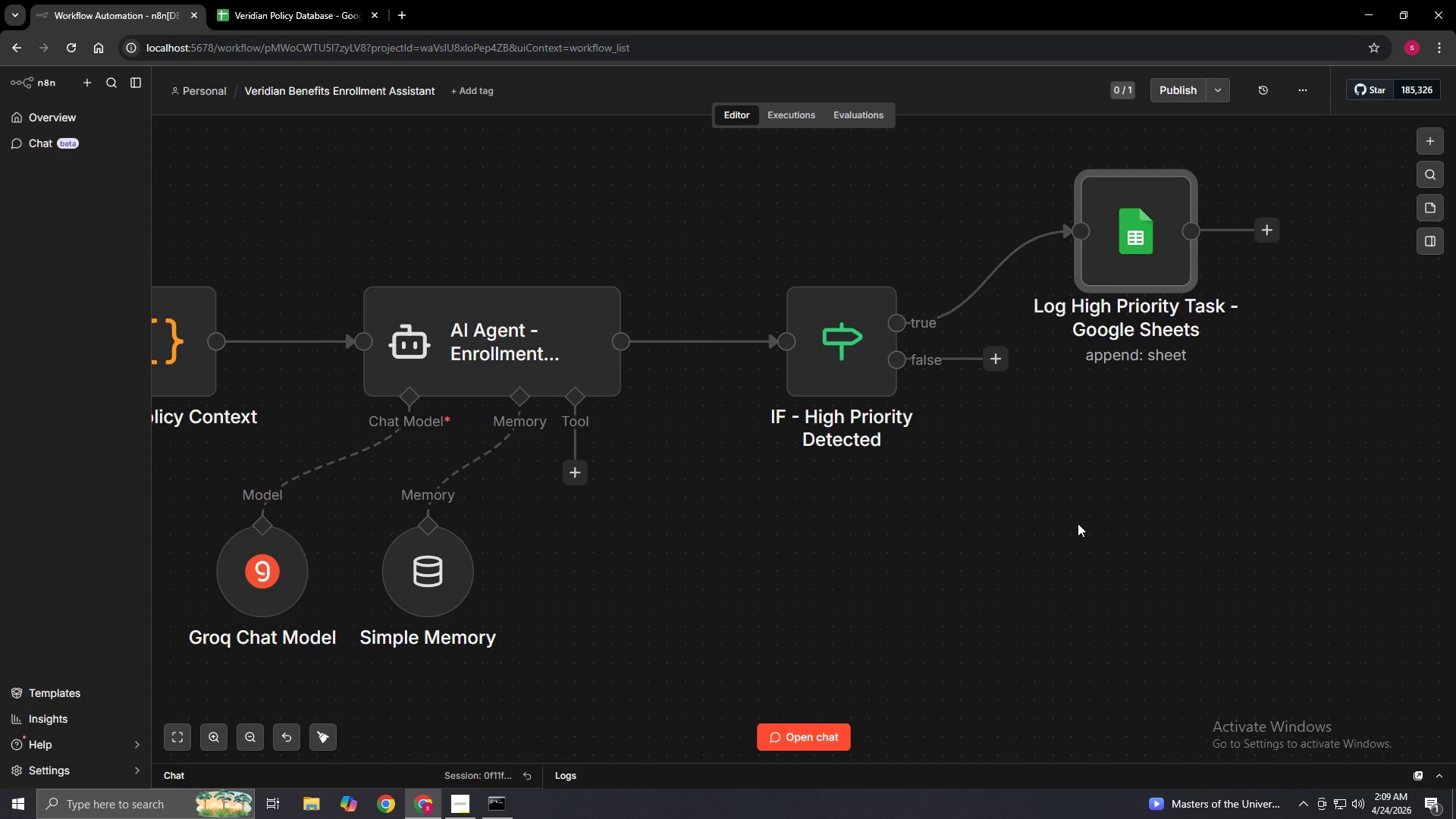 
wait(16.75)
 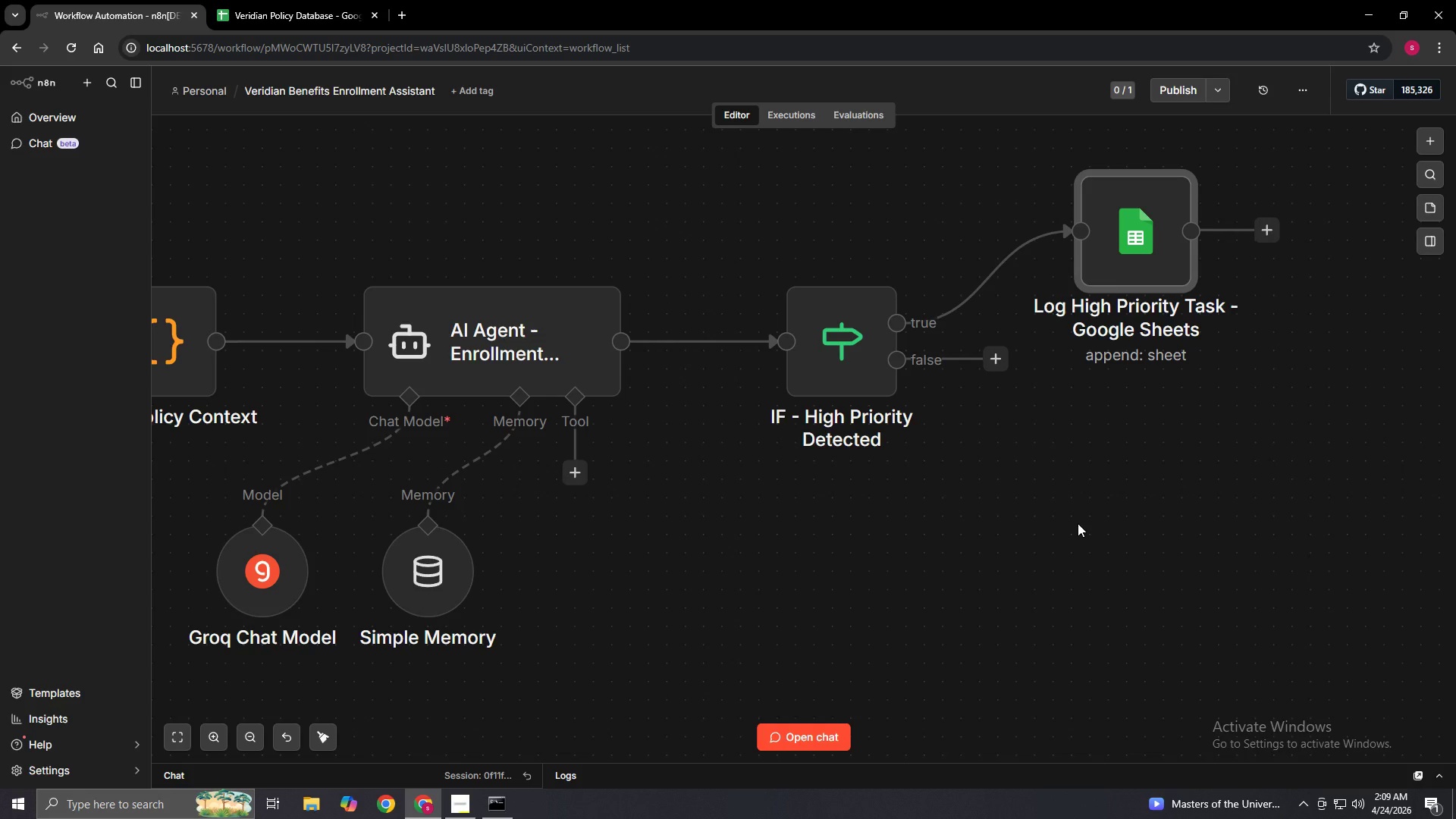 
left_click_drag(start_coordinate=[998, 356], to_coordinate=[1009, 523])
 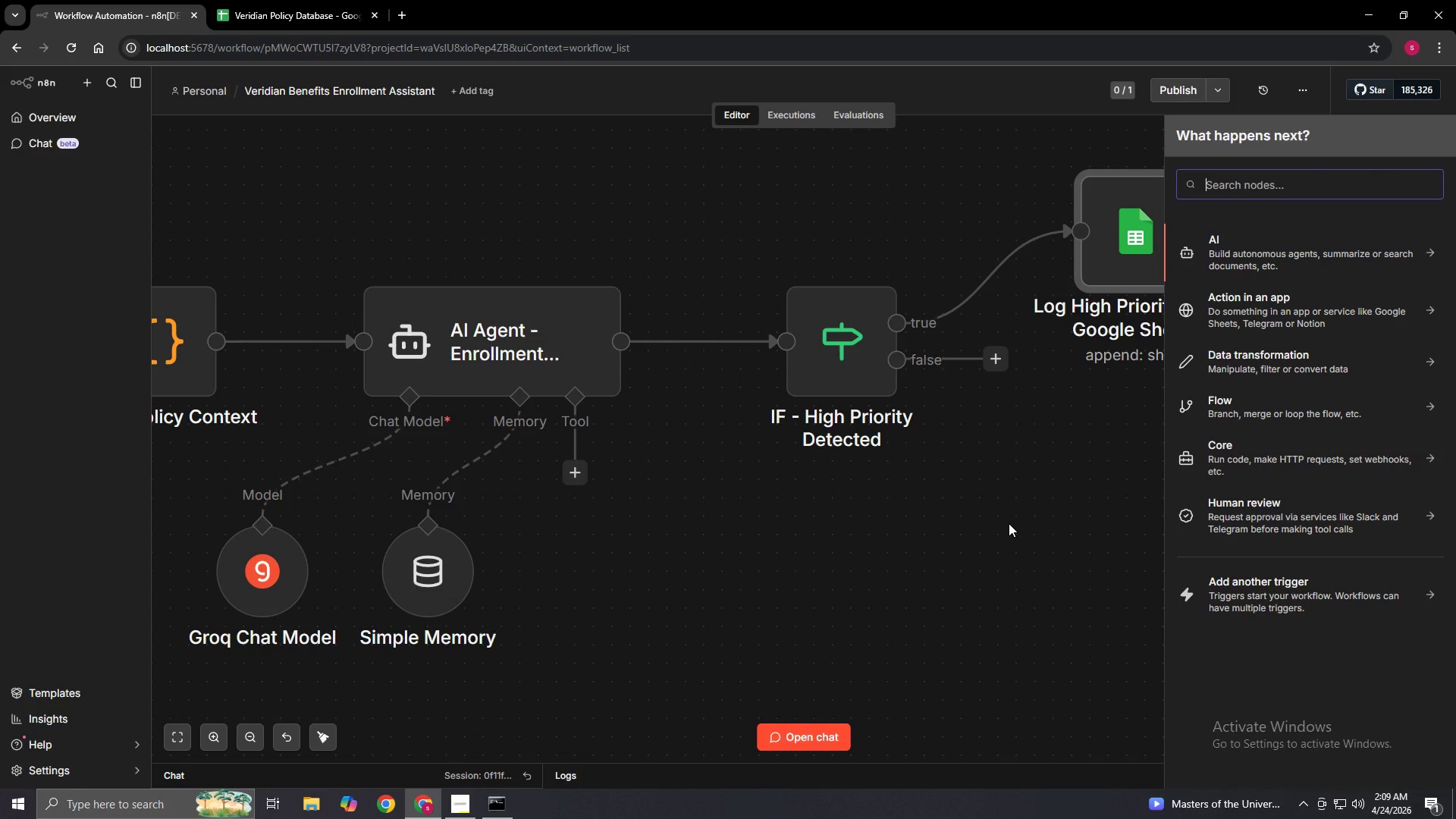 
hold_key(key=ShiftLeft, duration=0.94)